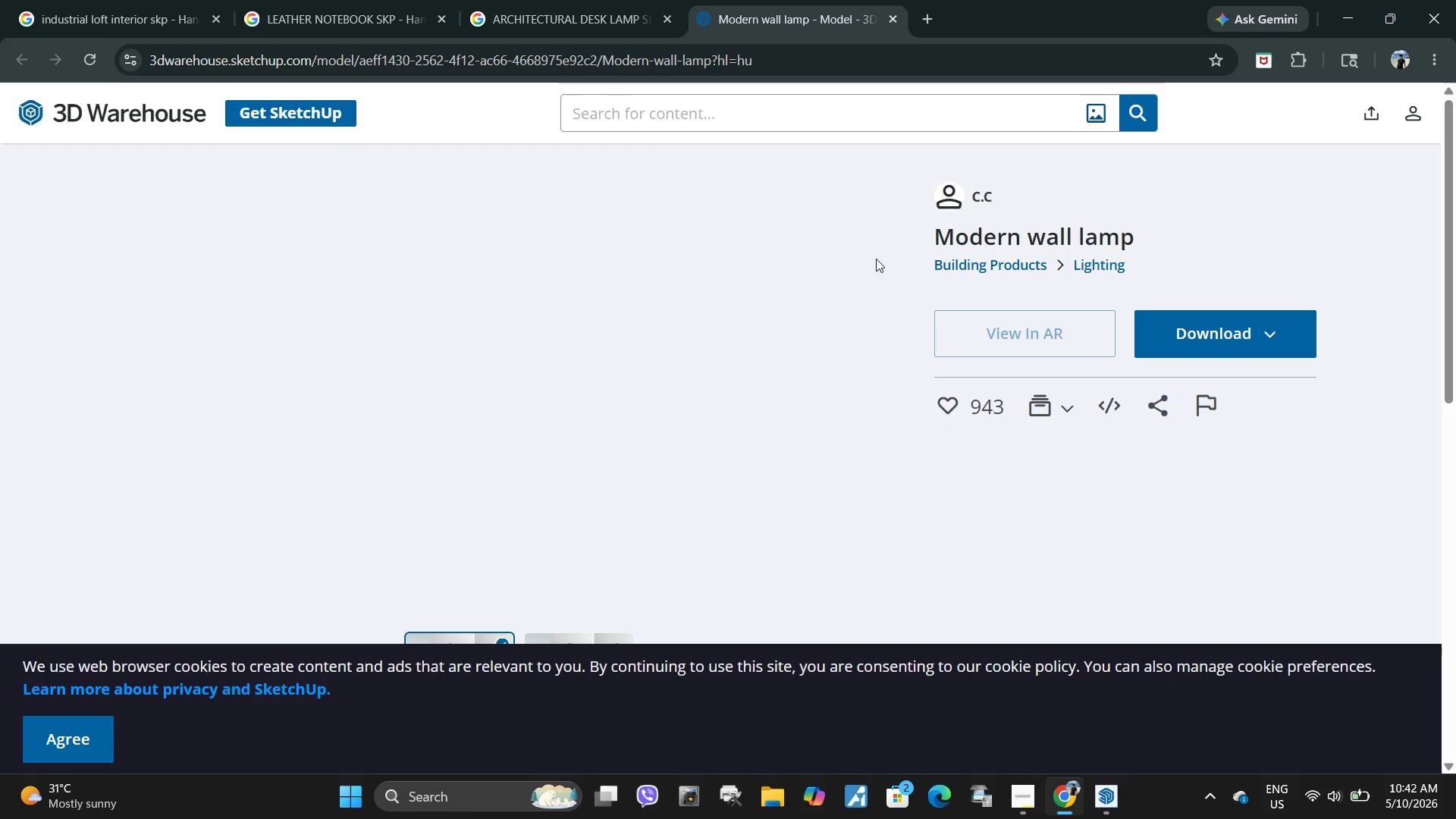 
left_click_drag(start_coordinate=[938, 236], to_coordinate=[1181, 234])
 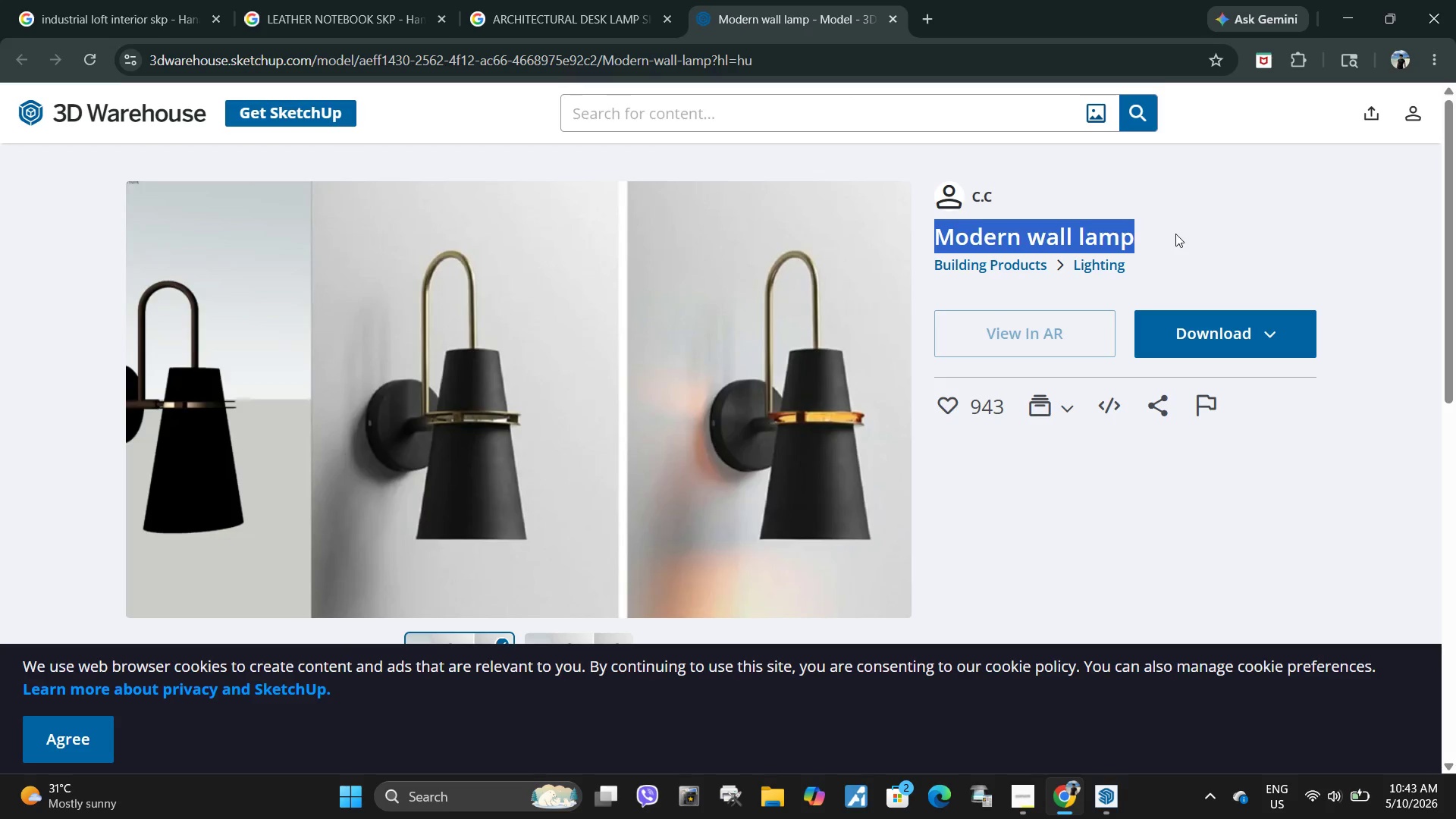 
key(Control+ControlLeft)
 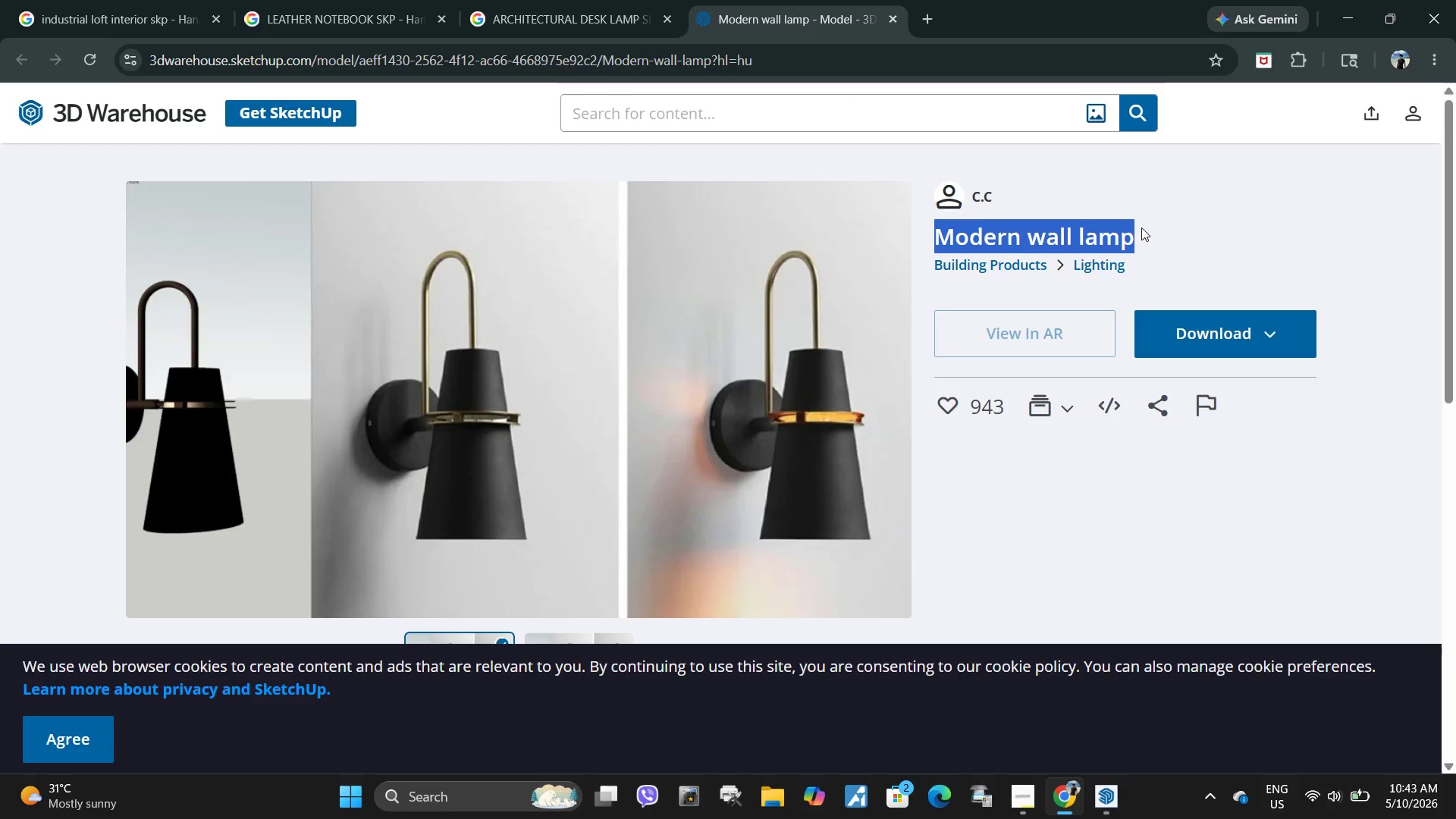 
key(Control+C)
 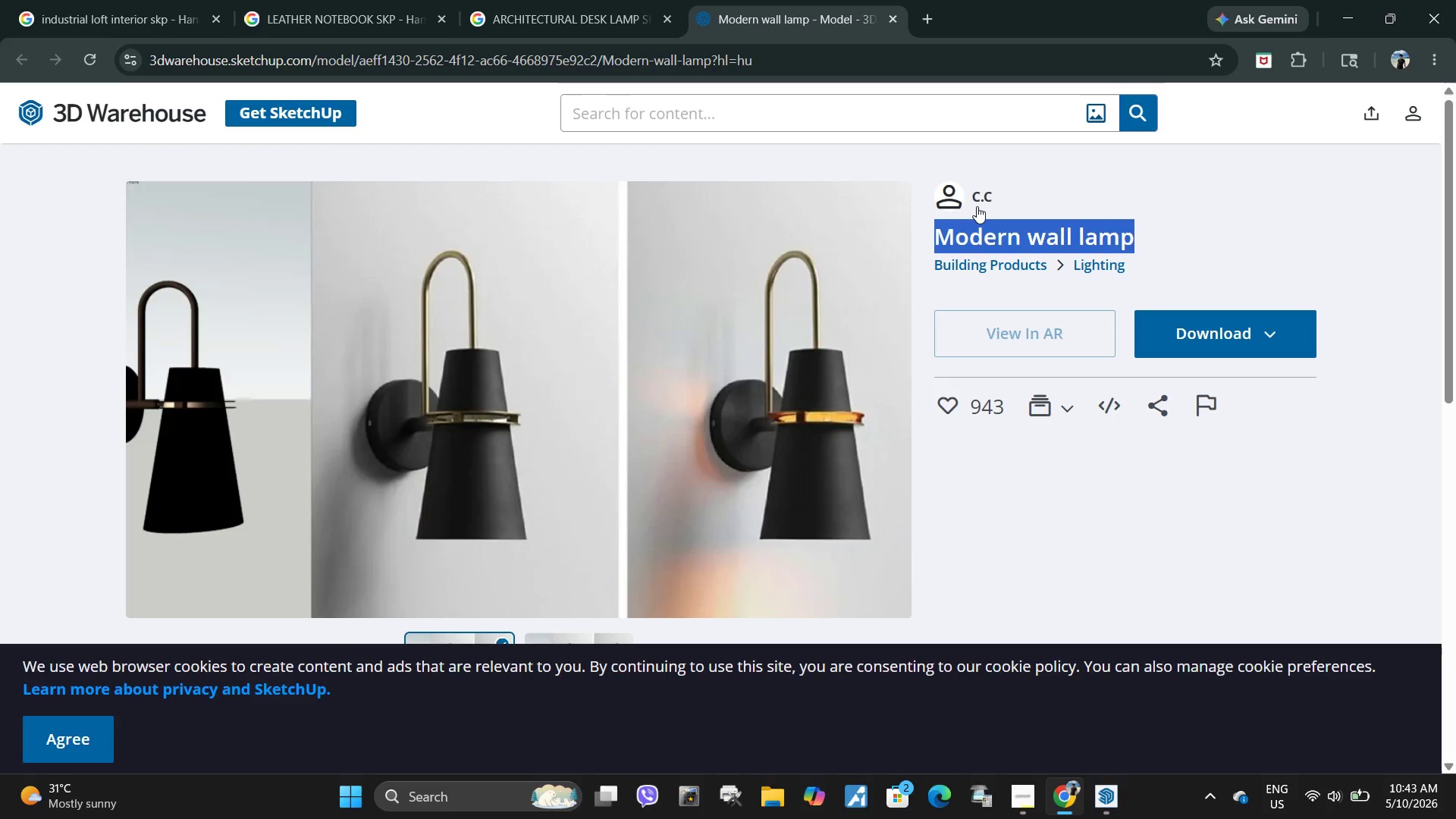 
left_click([972, 209])
 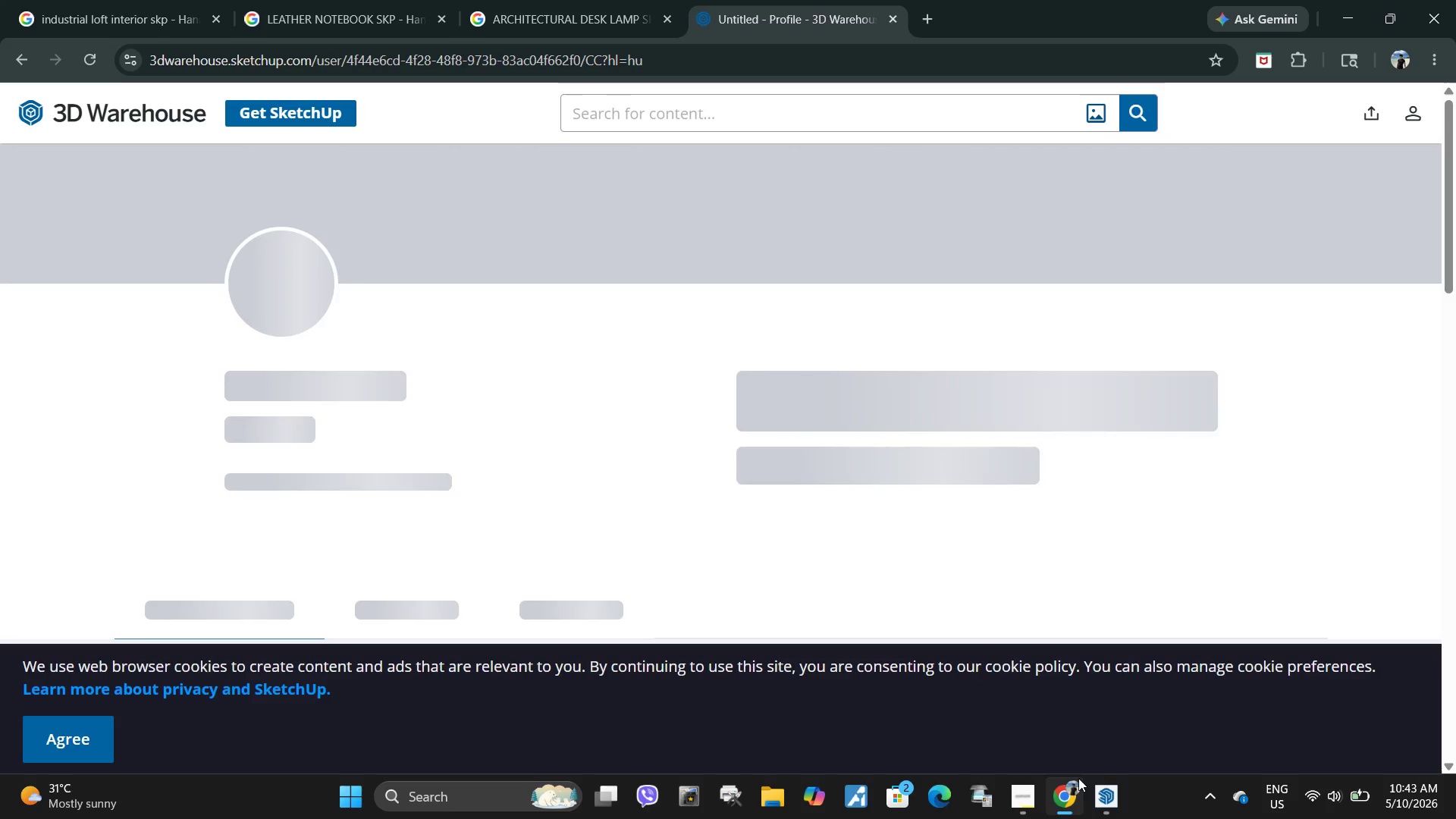 
left_click([1106, 805])
 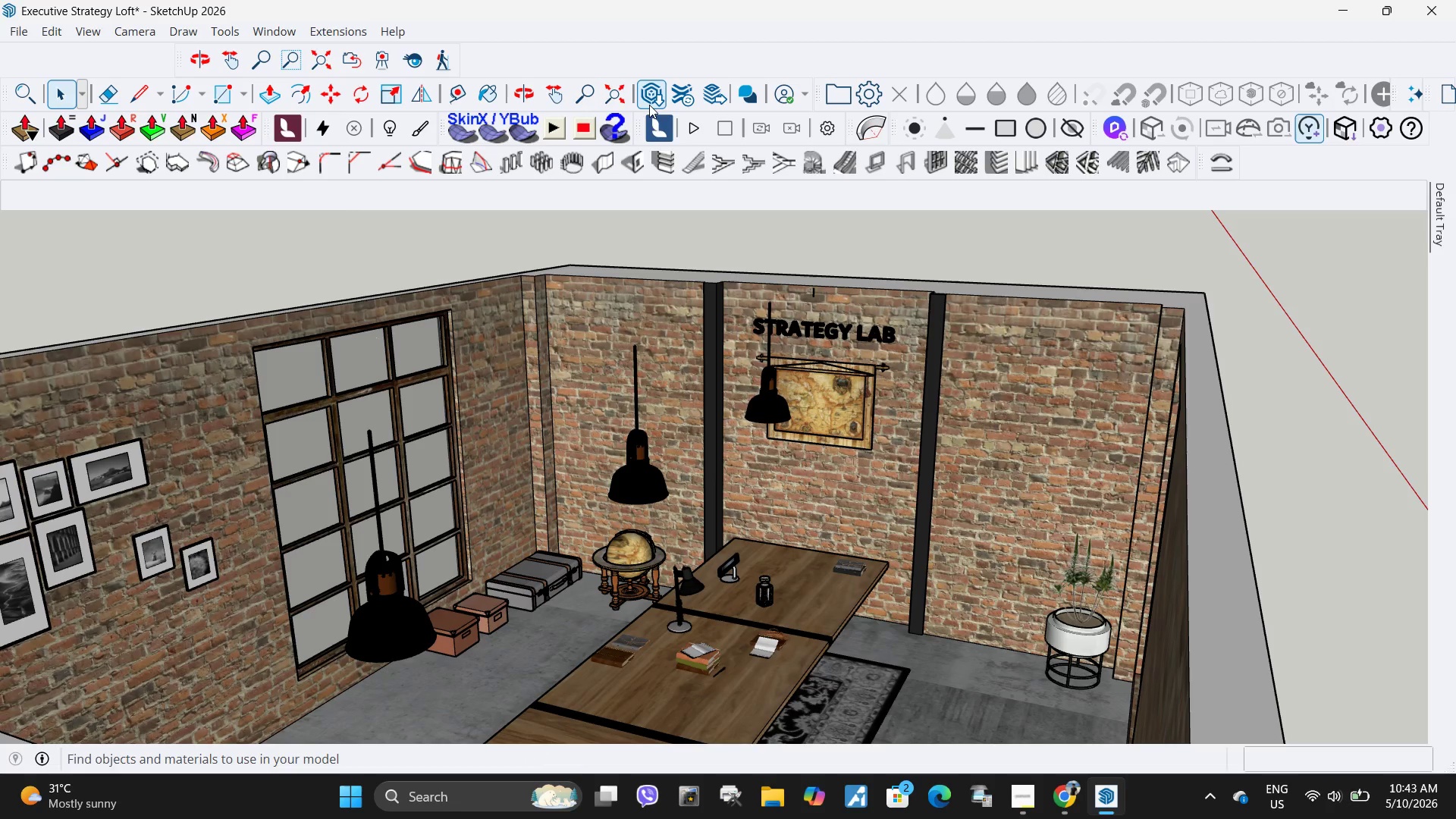 
left_click([654, 100])
 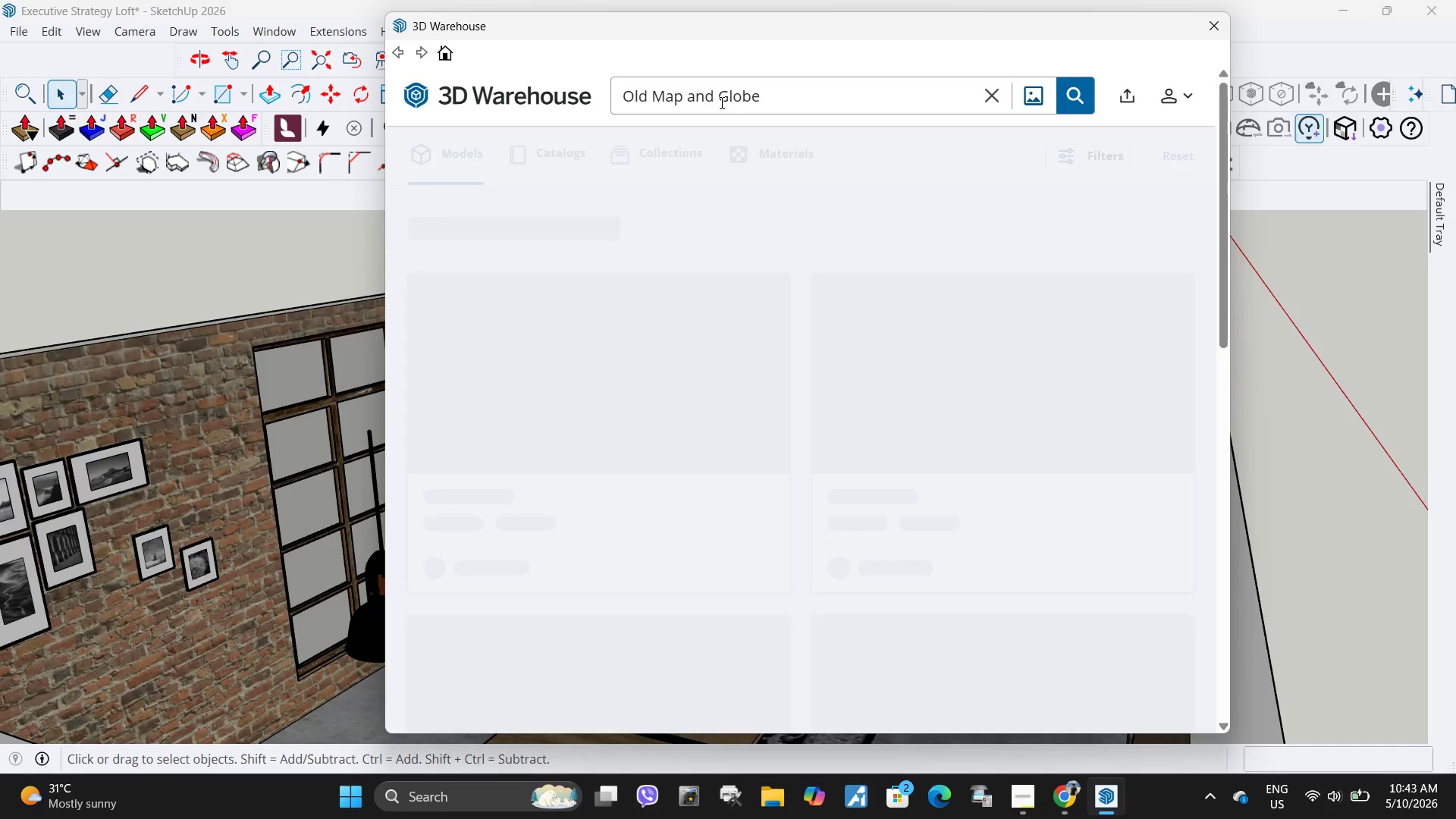 
left_click_drag(start_coordinate=[902, 102], to_coordinate=[353, 102])
 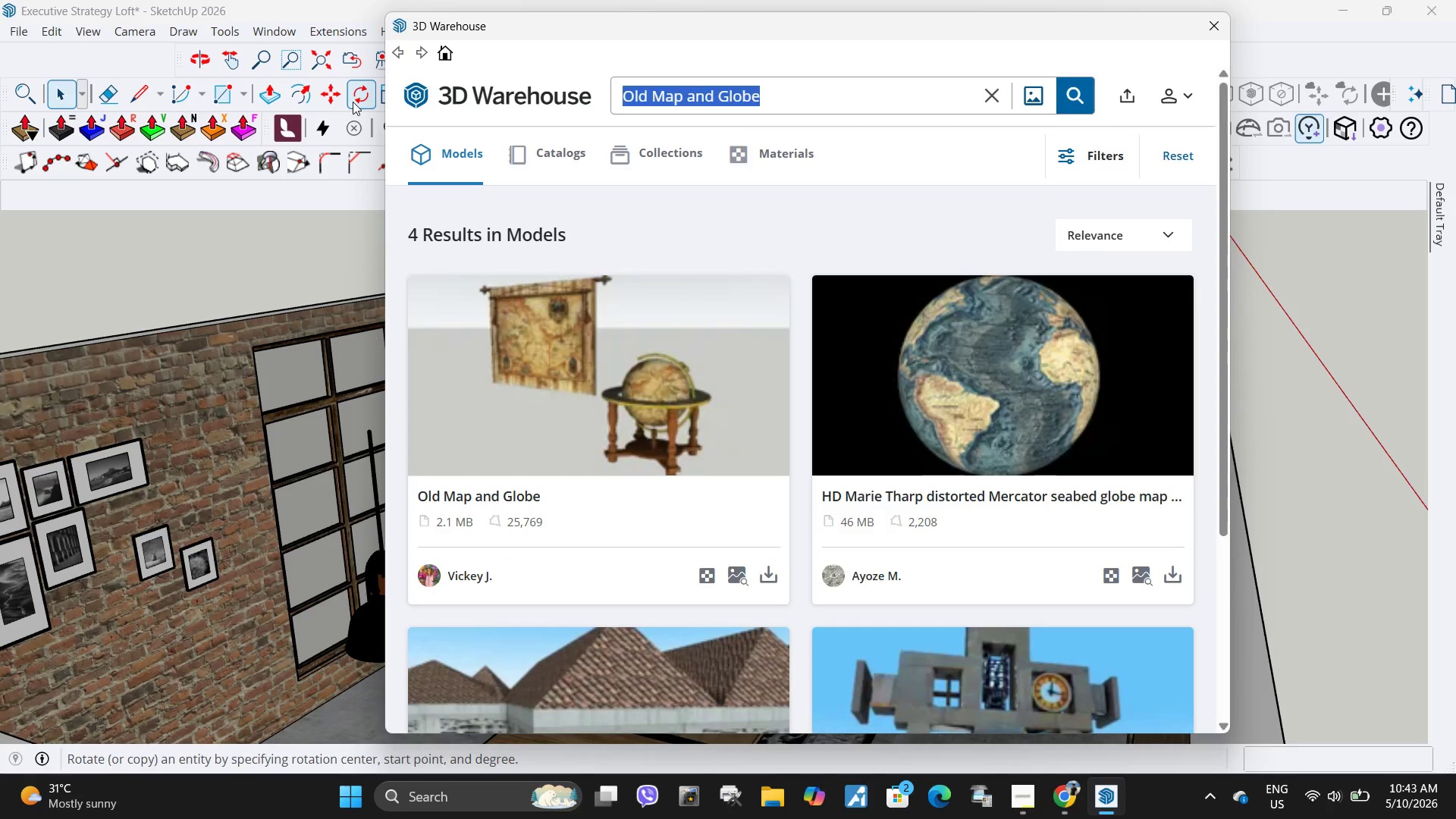 
key(Control+ControlLeft)
 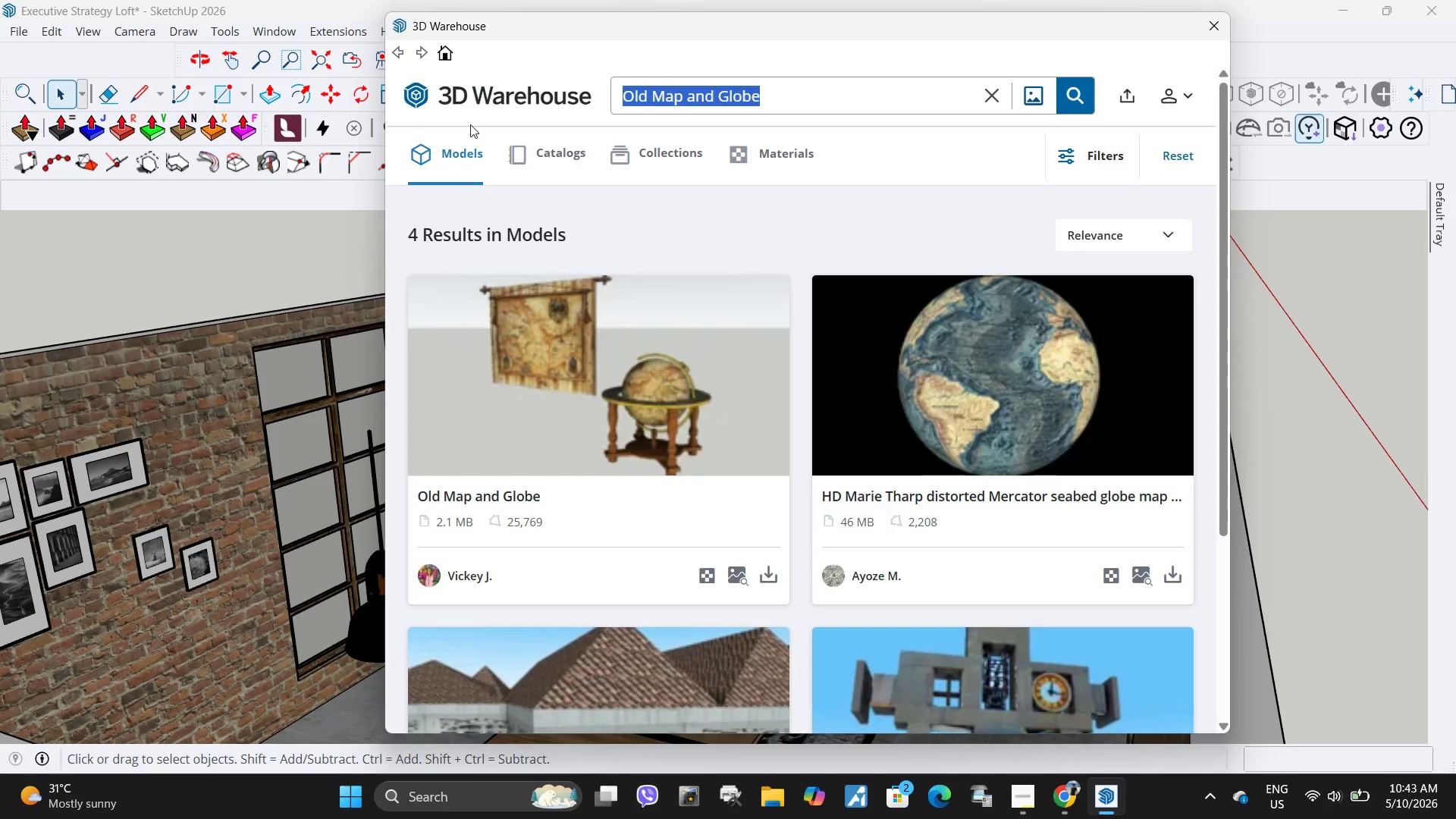 
key(Control+V)
 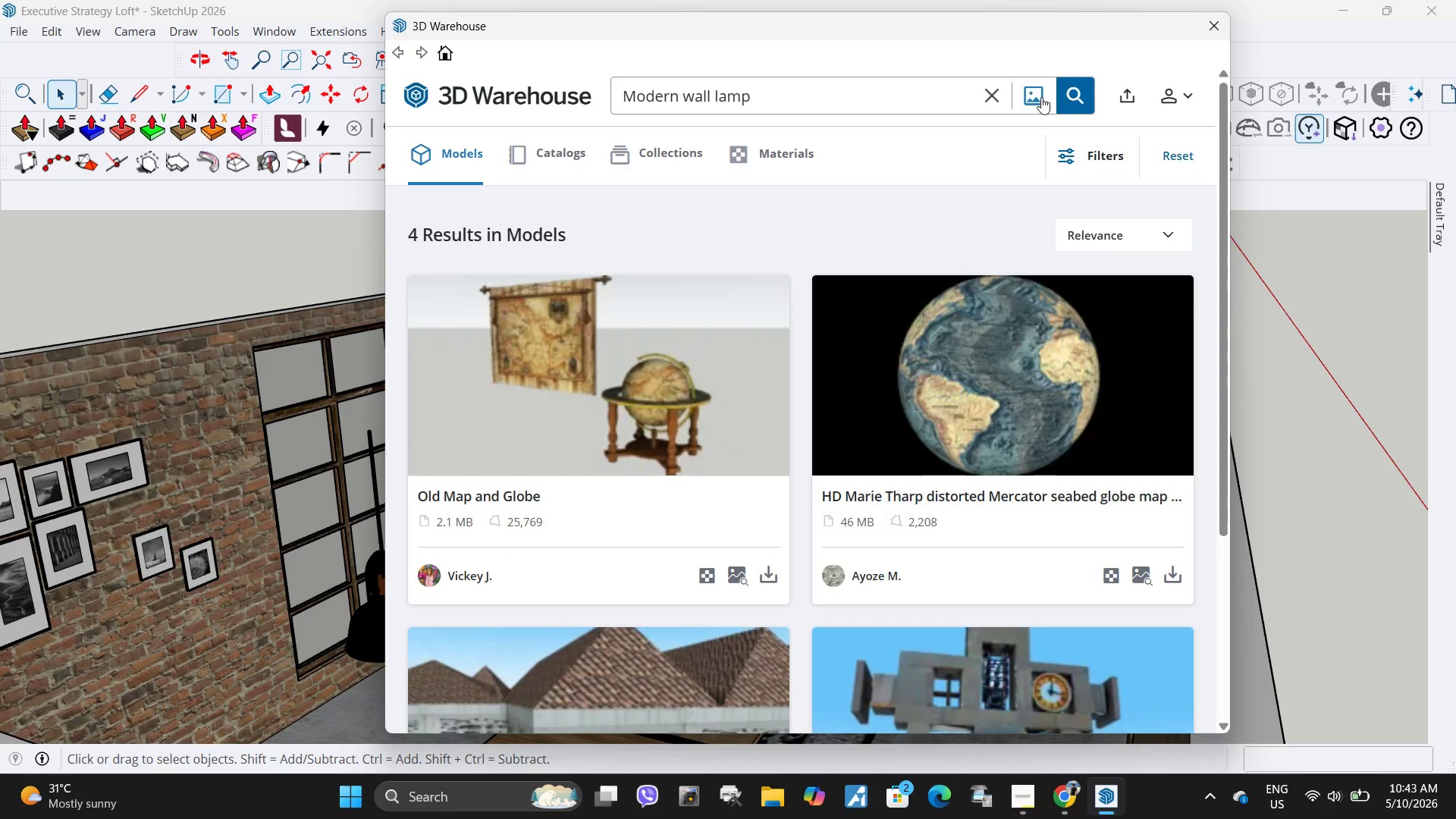 
left_click([1066, 93])
 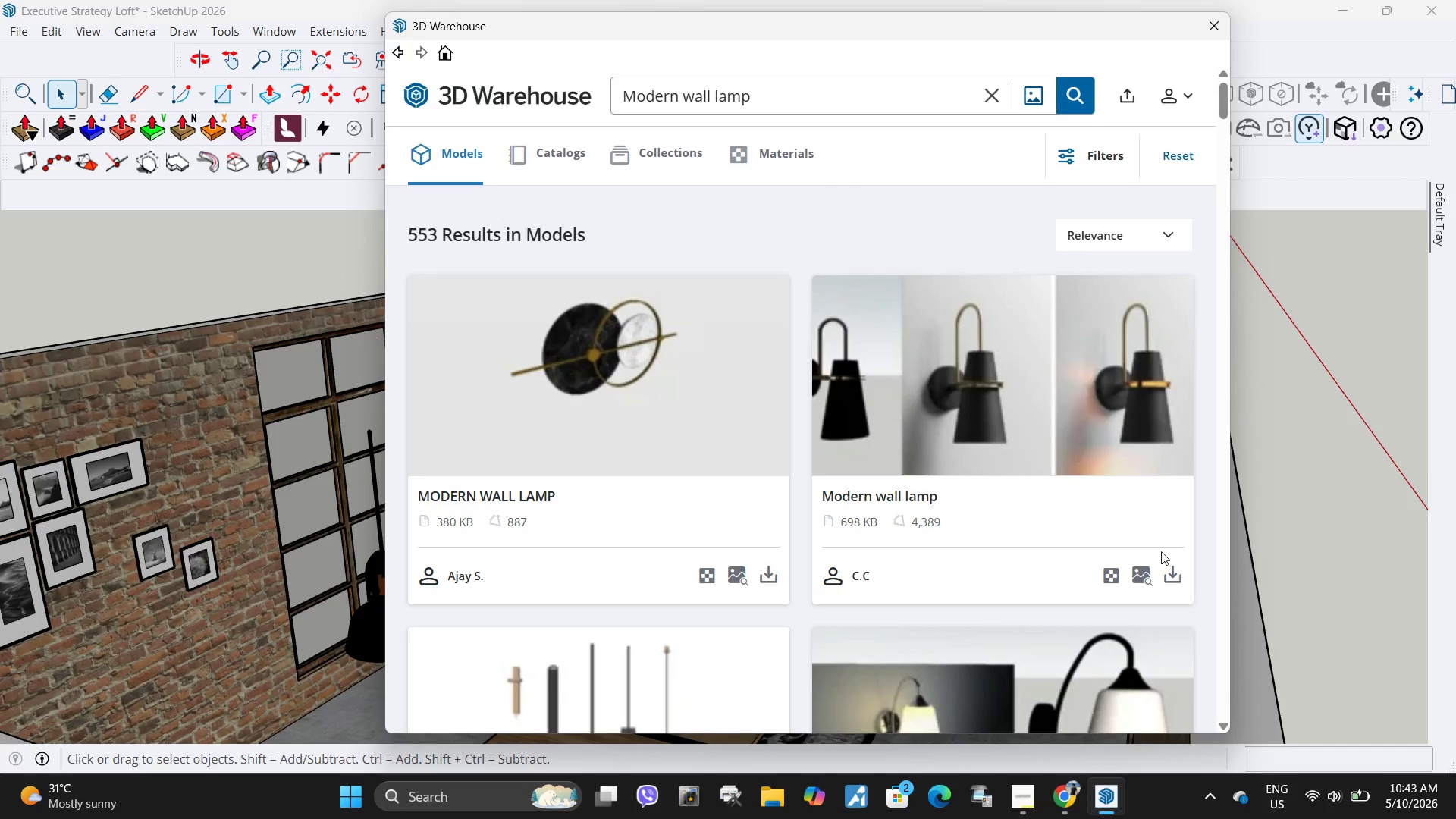 
wait(5.09)
 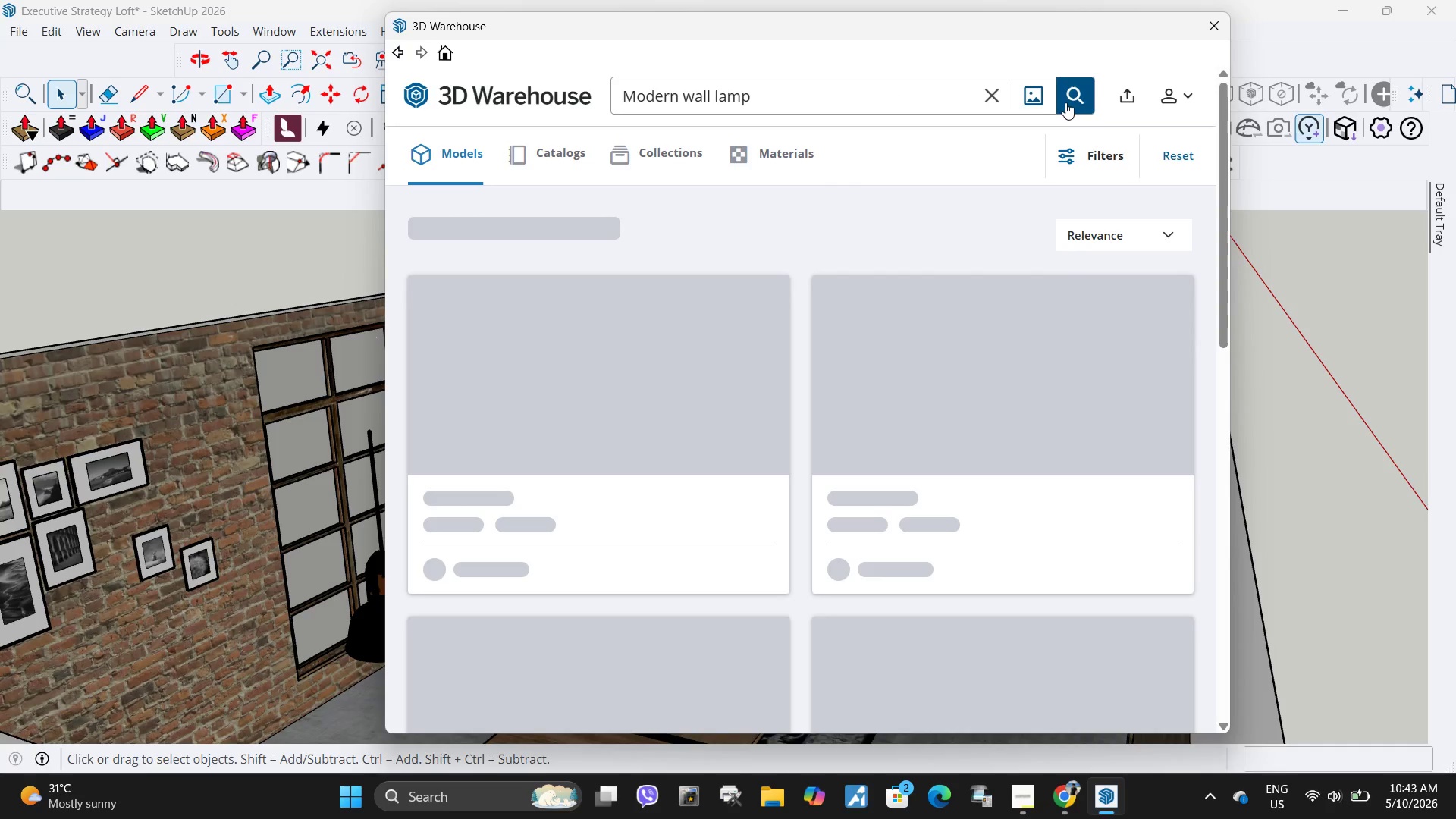 
left_click([1176, 576])
 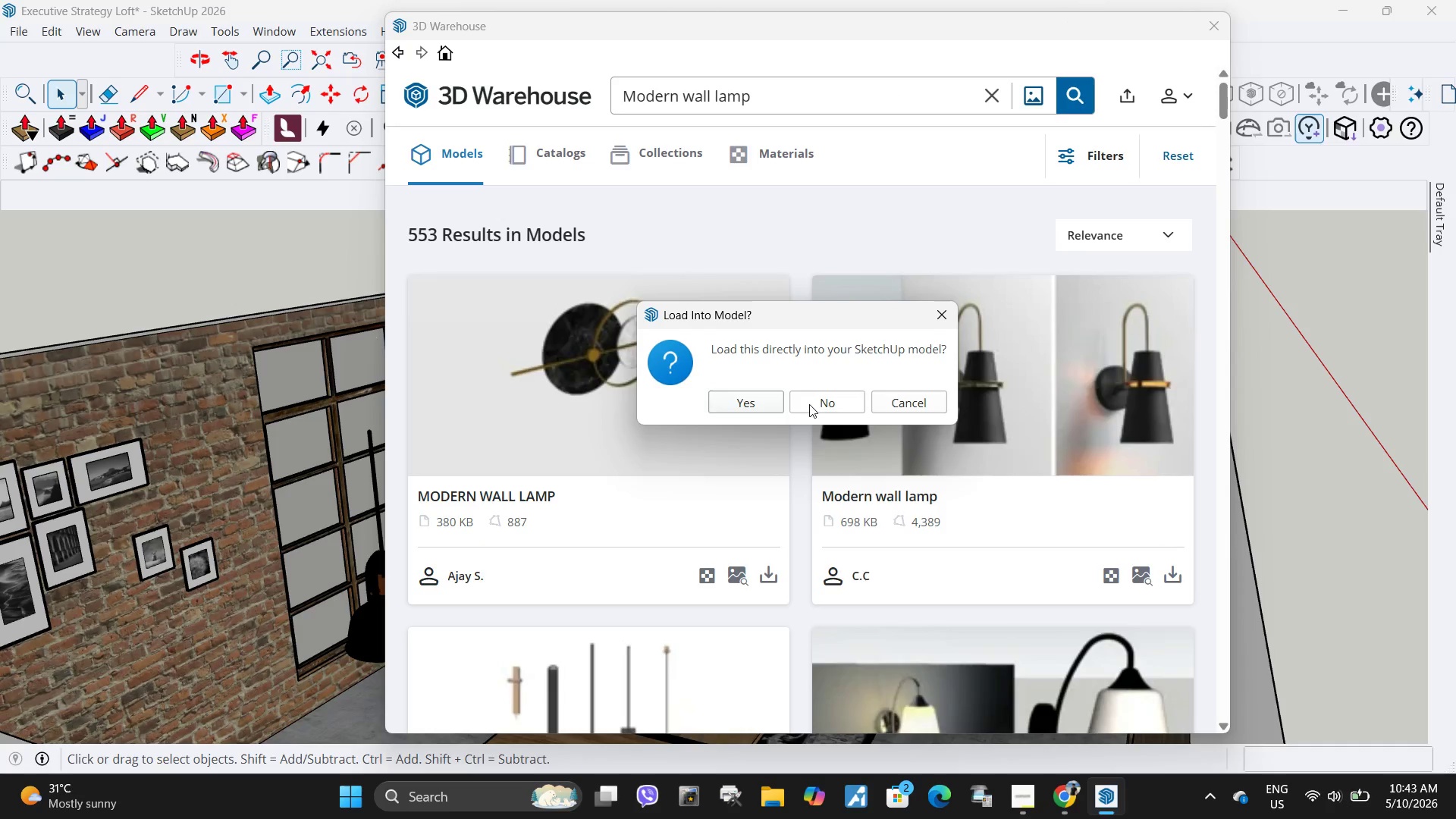 
left_click([755, 412])
 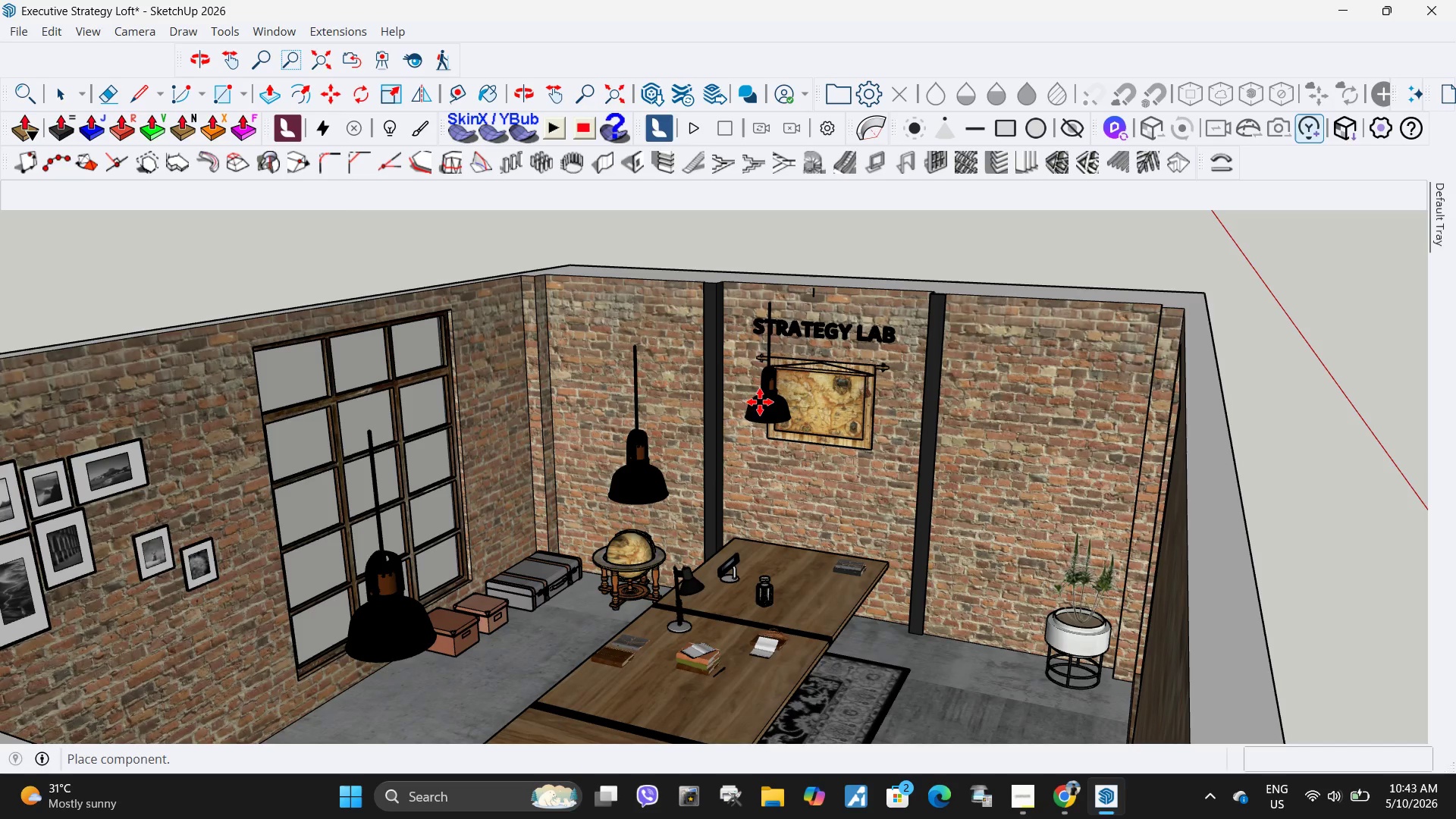 
mouse_move([653, 395])
 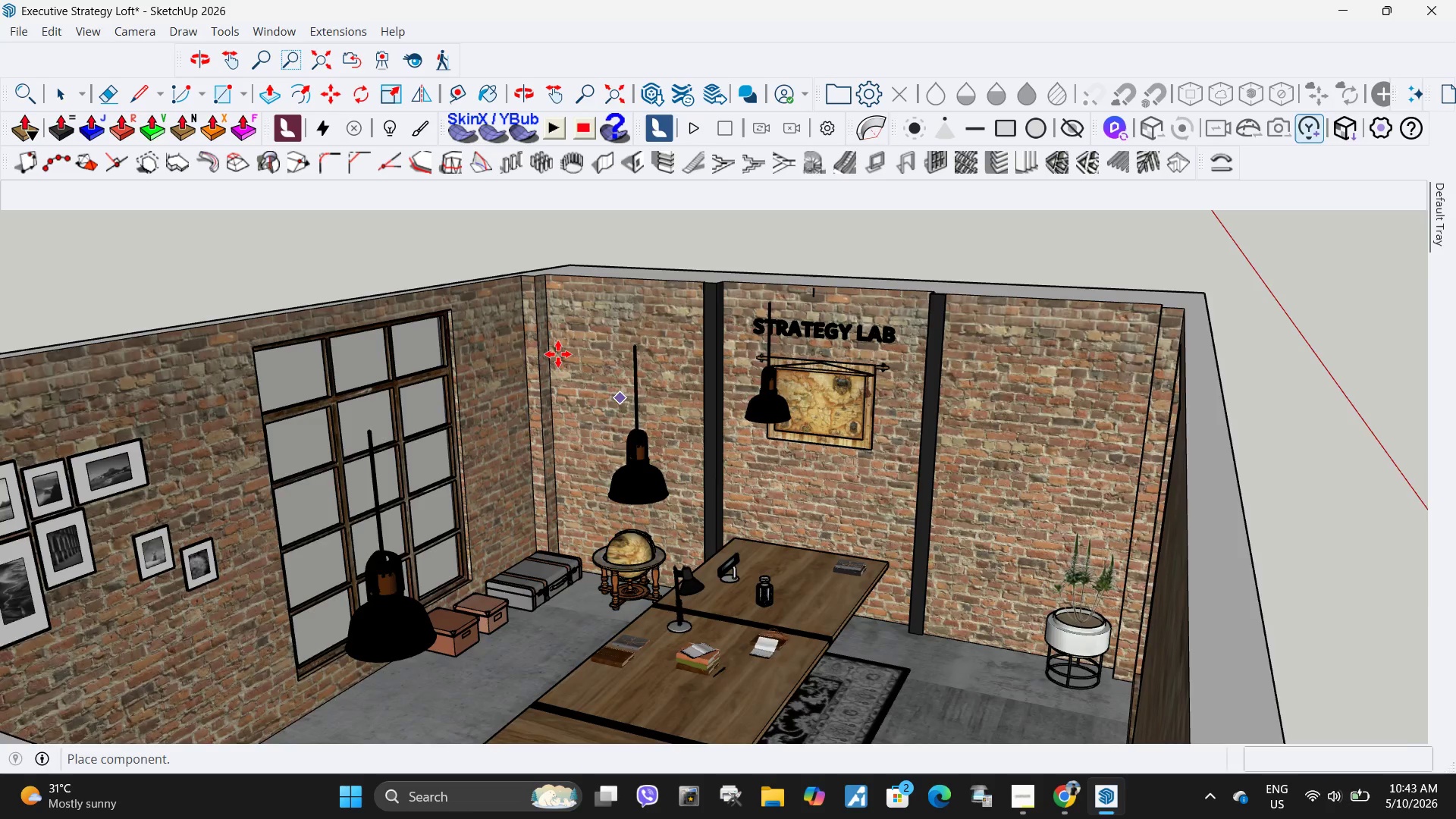 
scroll: coordinate [510, 385], scroll_direction: down, amount: 5.0
 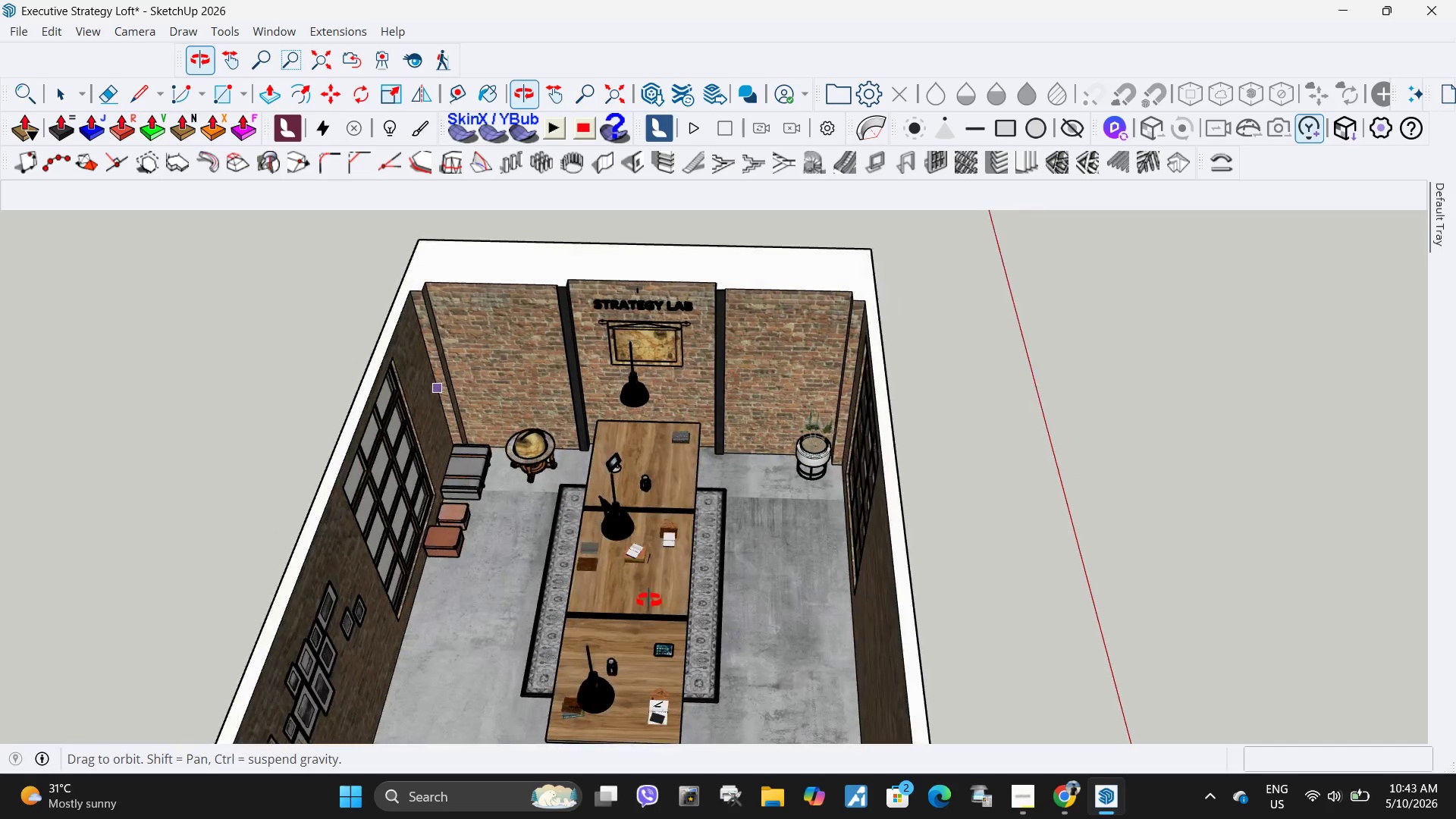 
left_click([499, 553])
 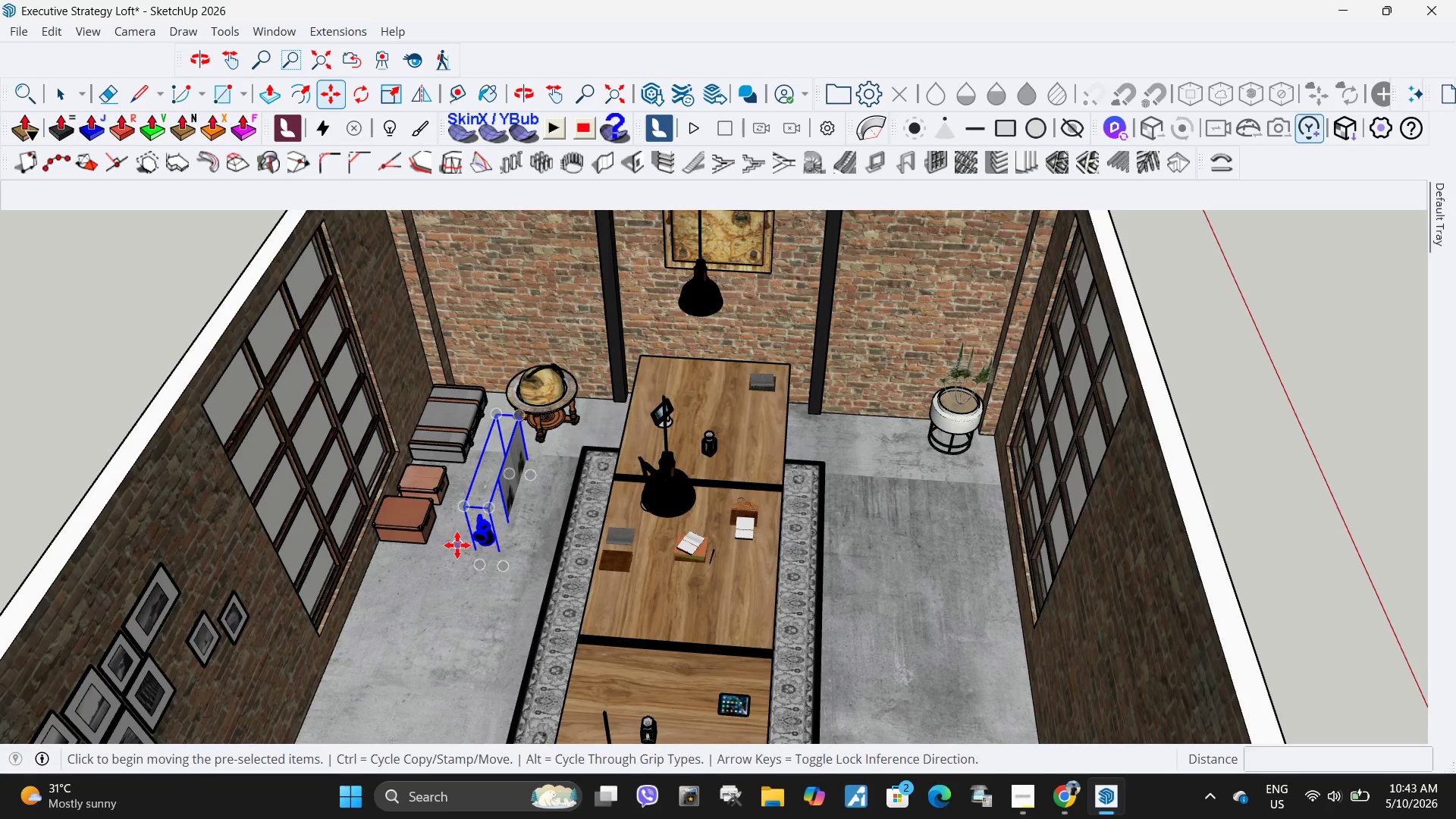 
scroll: coordinate [460, 538], scroll_direction: up, amount: 9.0
 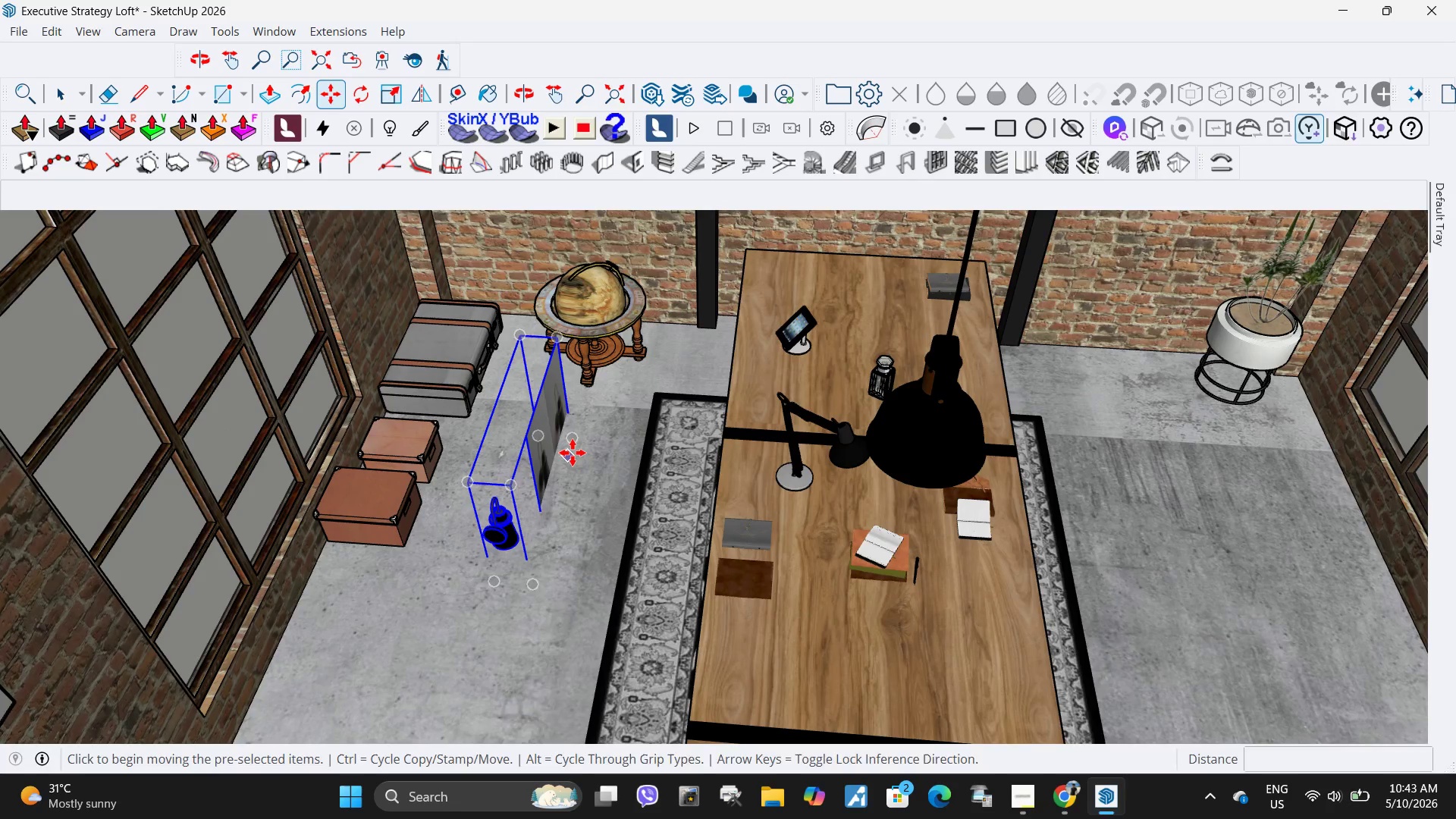 
key(Space)
 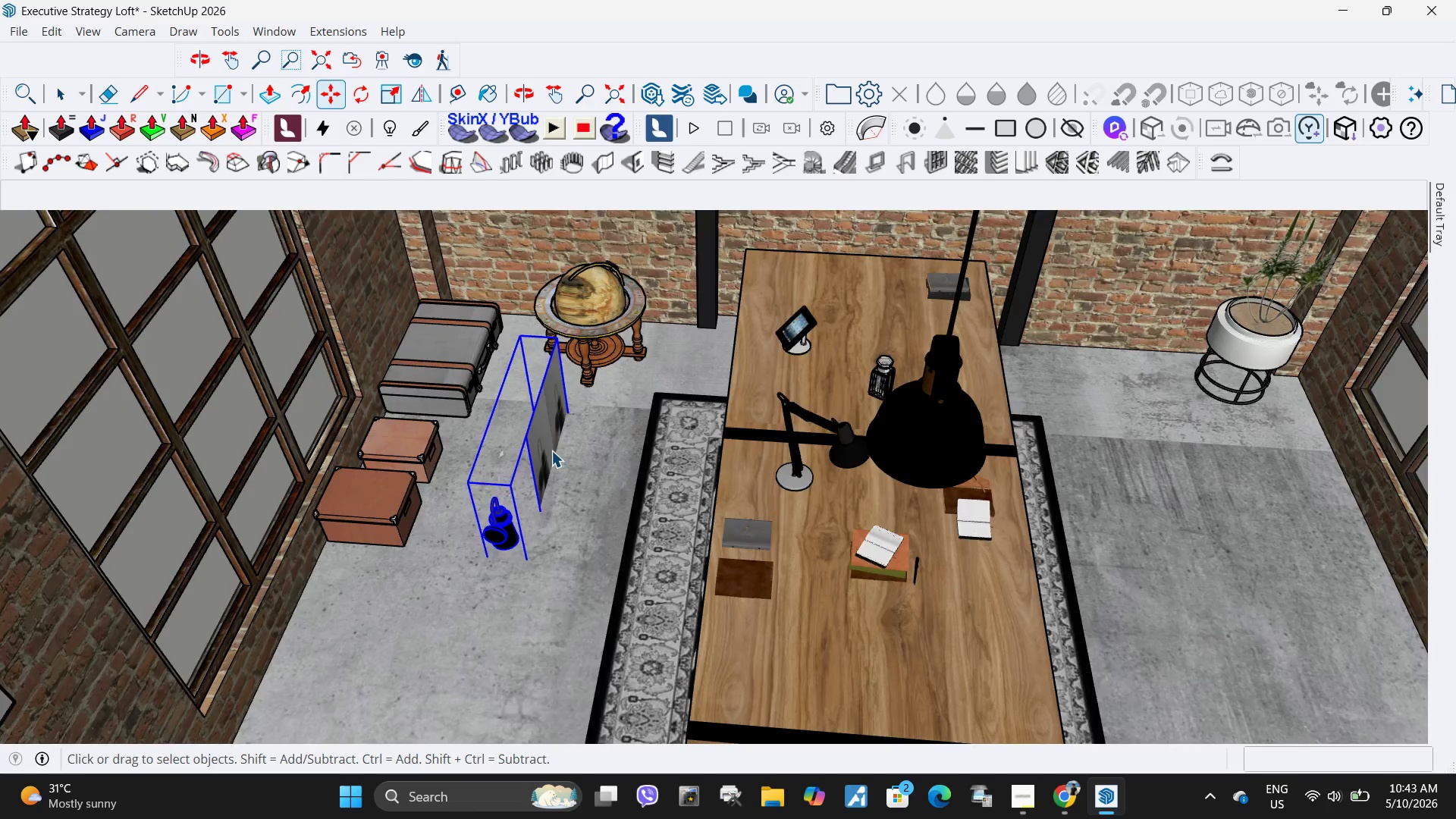 
double_click([551, 450])
 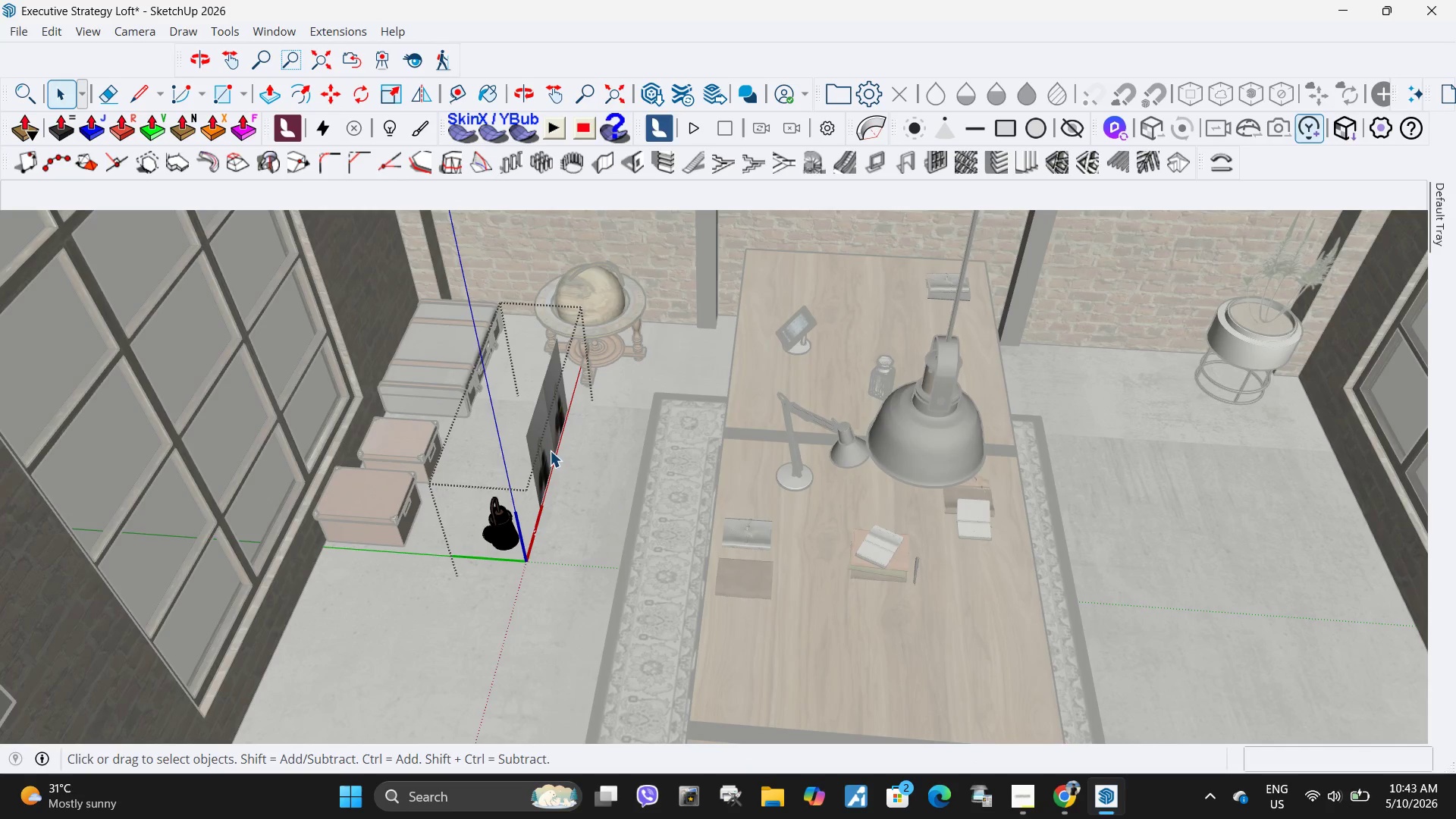 
triple_click([548, 450])
 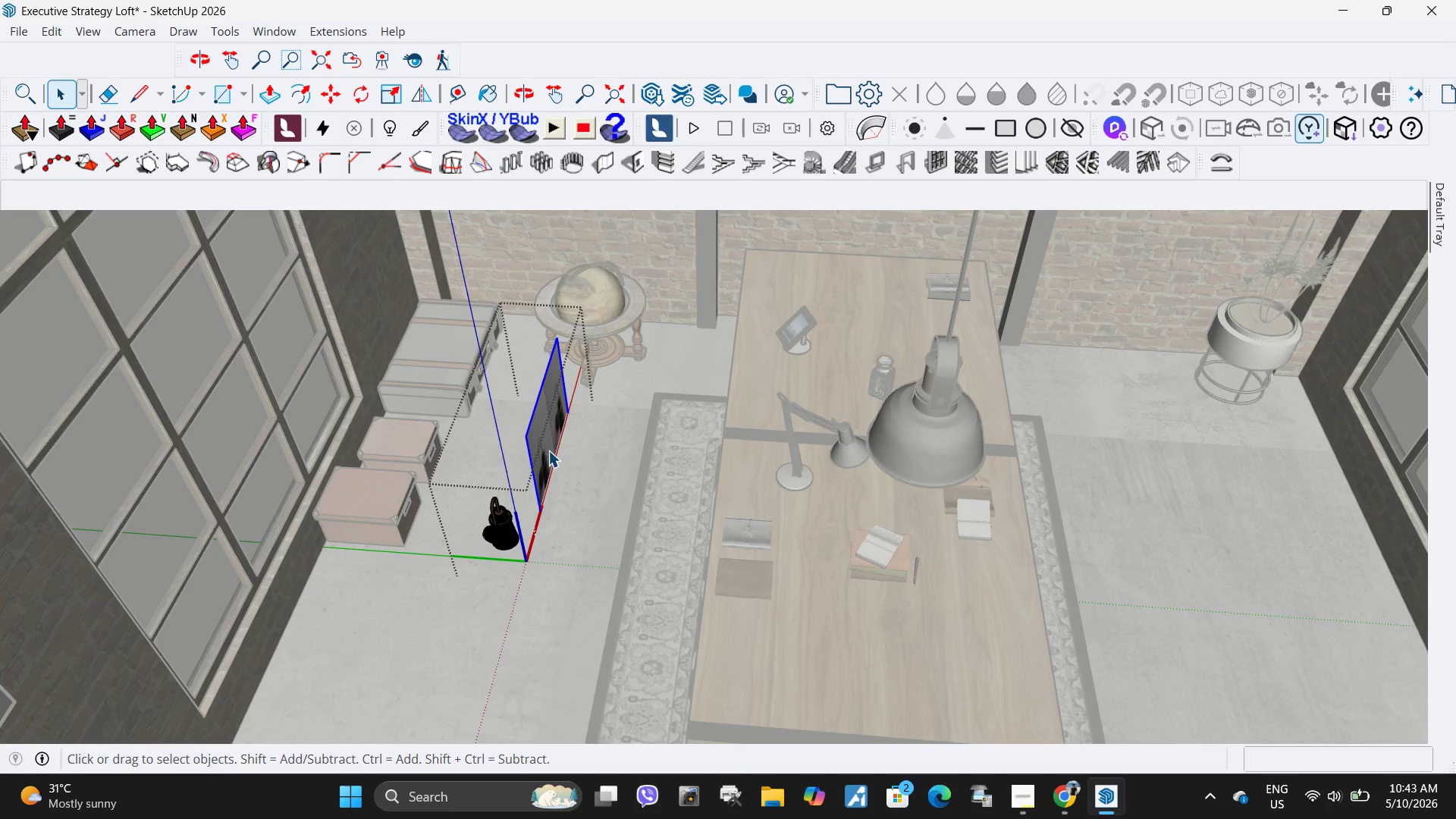 
key(Delete)
 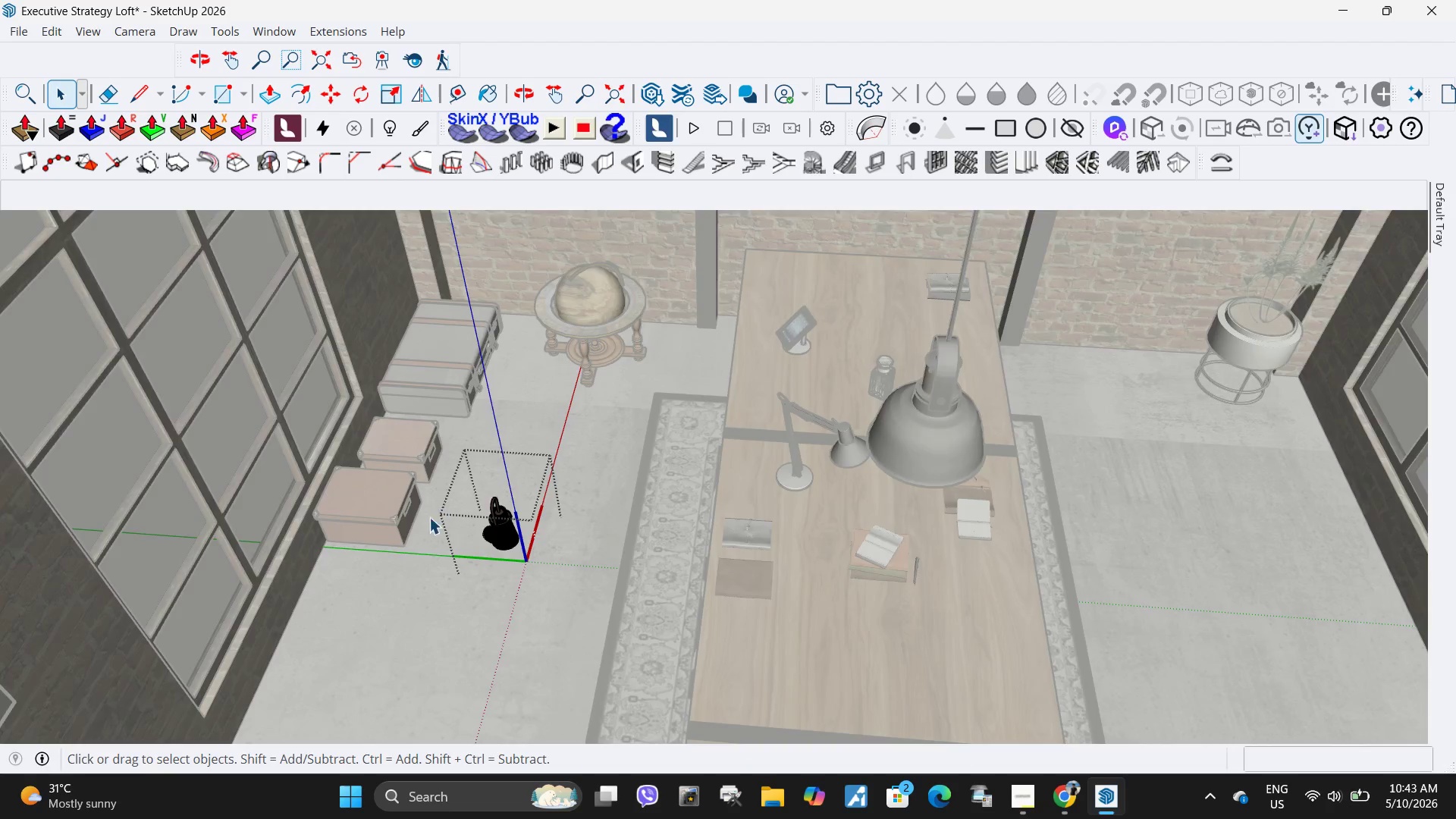 
scroll: coordinate [438, 516], scroll_direction: up, amount: 5.0
 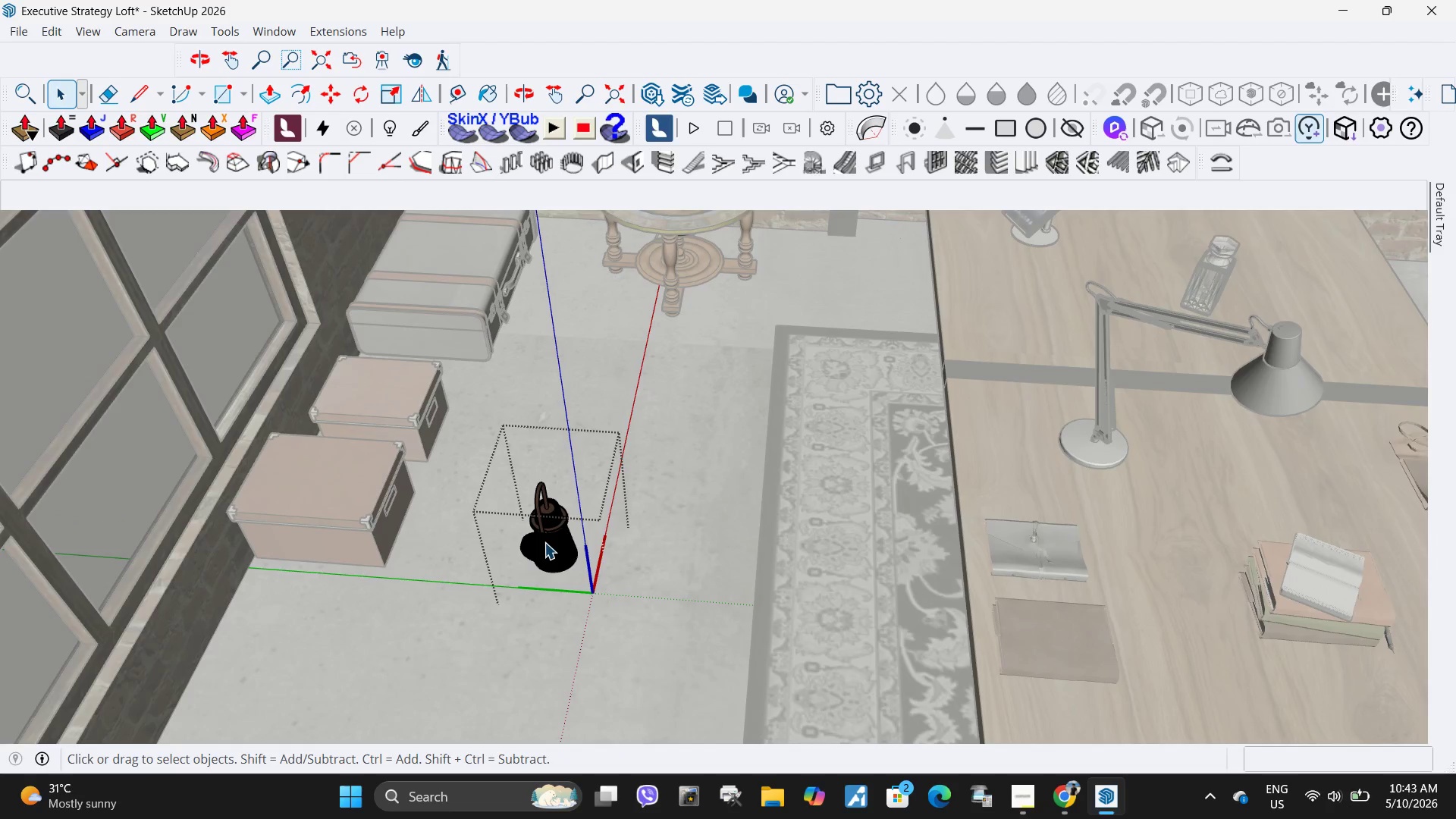 
key(Escape)
 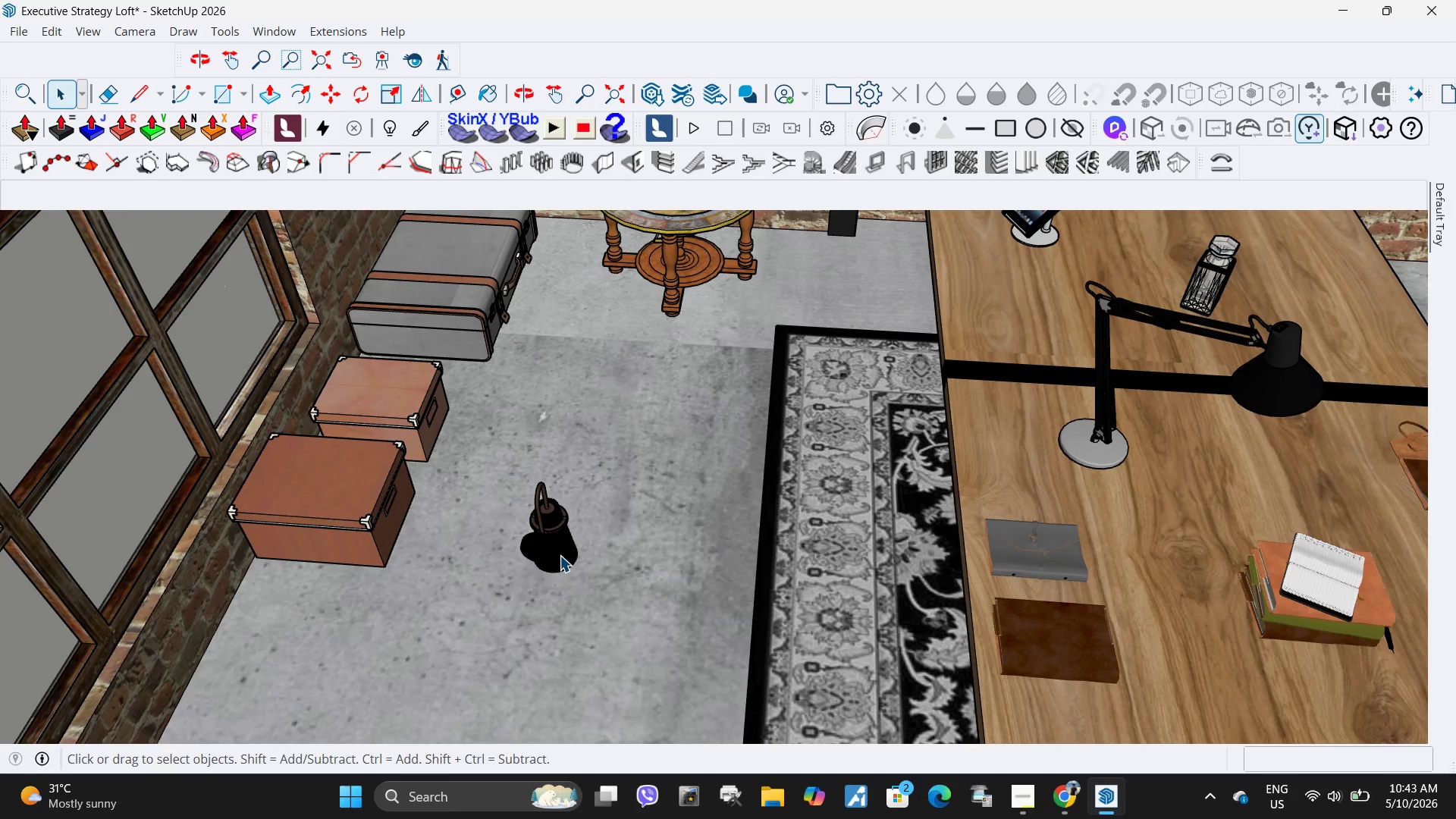 
left_click([560, 555])
 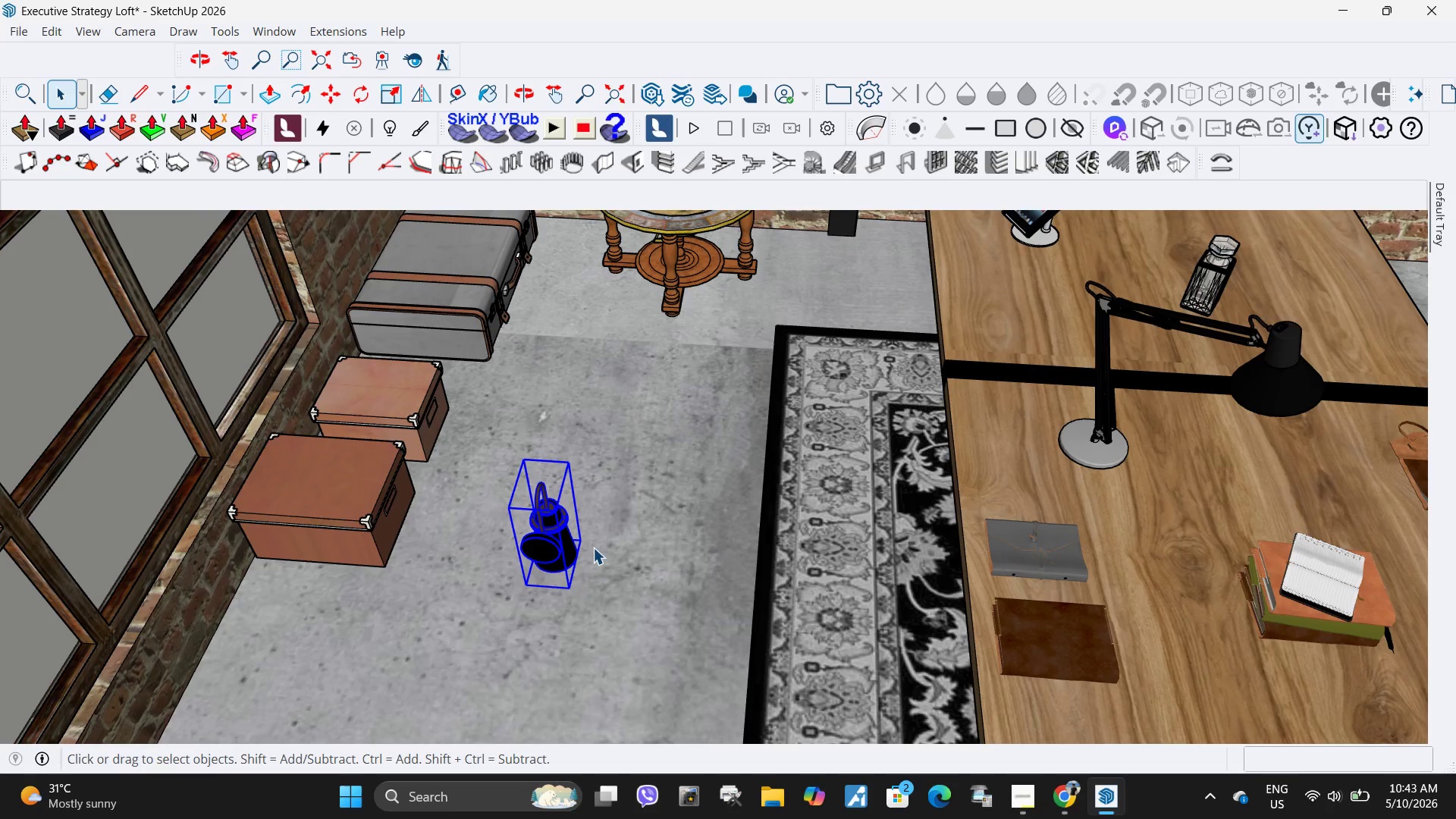 
scroll: coordinate [592, 548], scroll_direction: up, amount: 5.0
 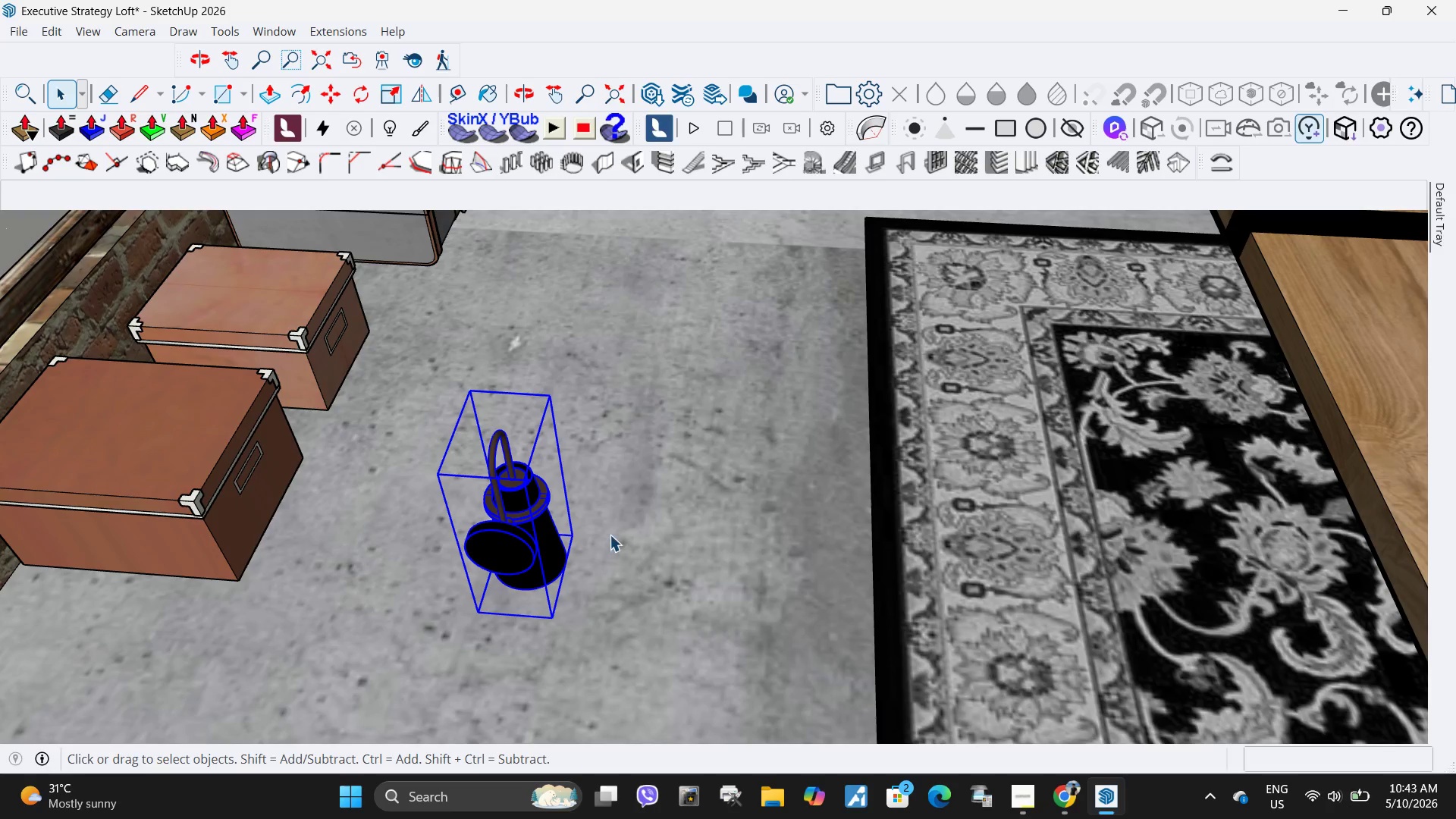 
key(Q)
 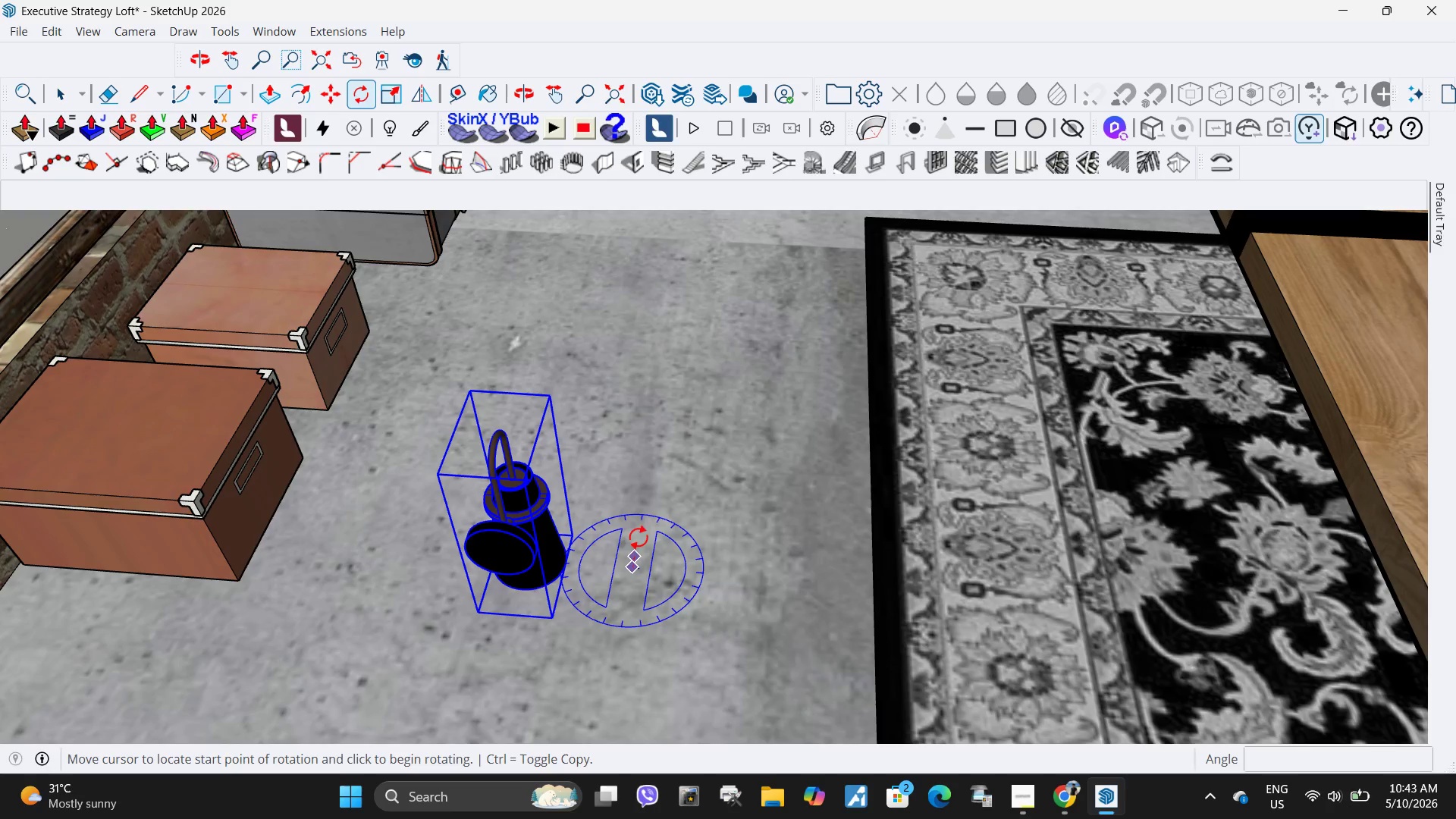 
double_click([642, 526])
 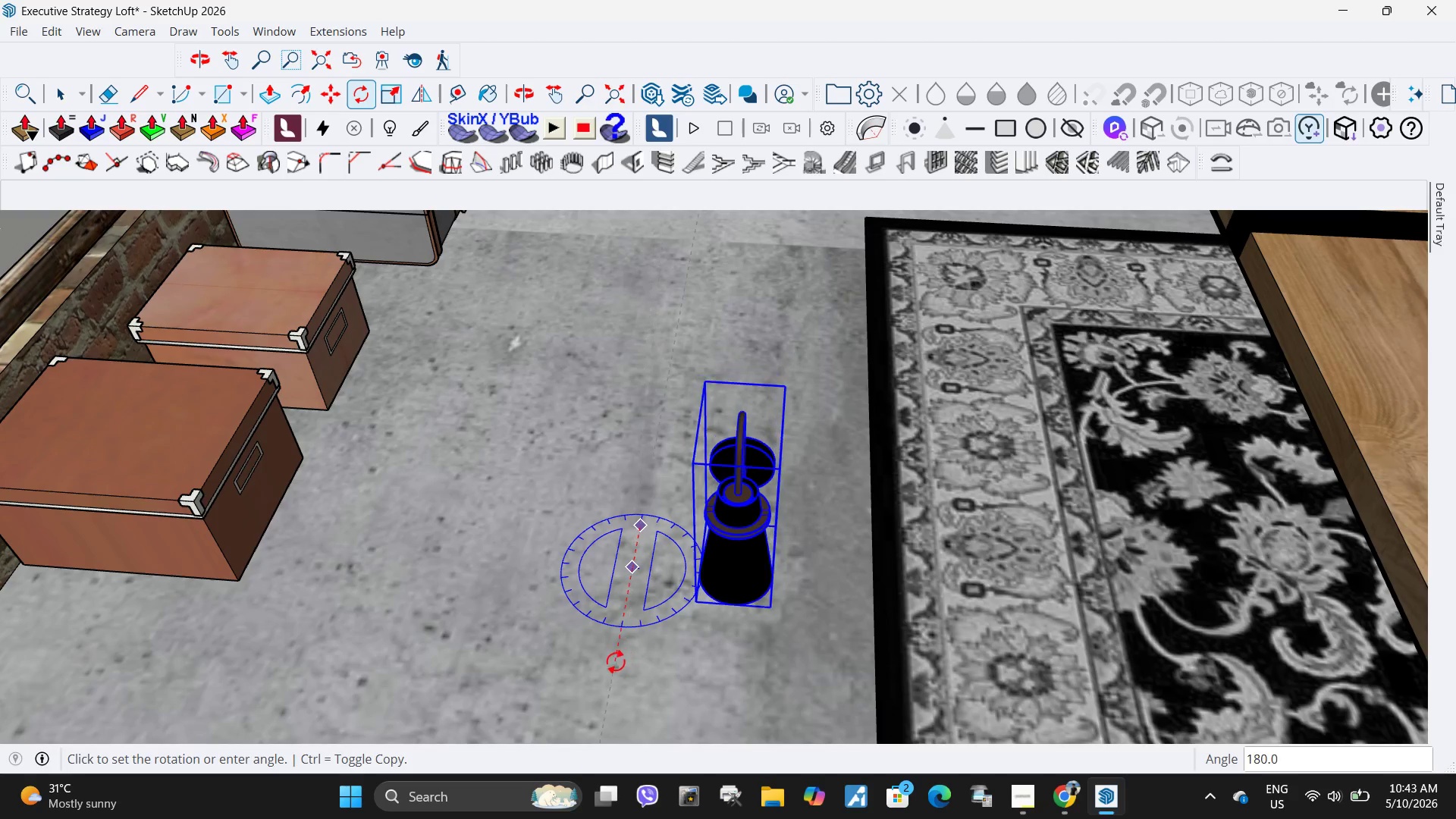 
left_click([610, 662])
 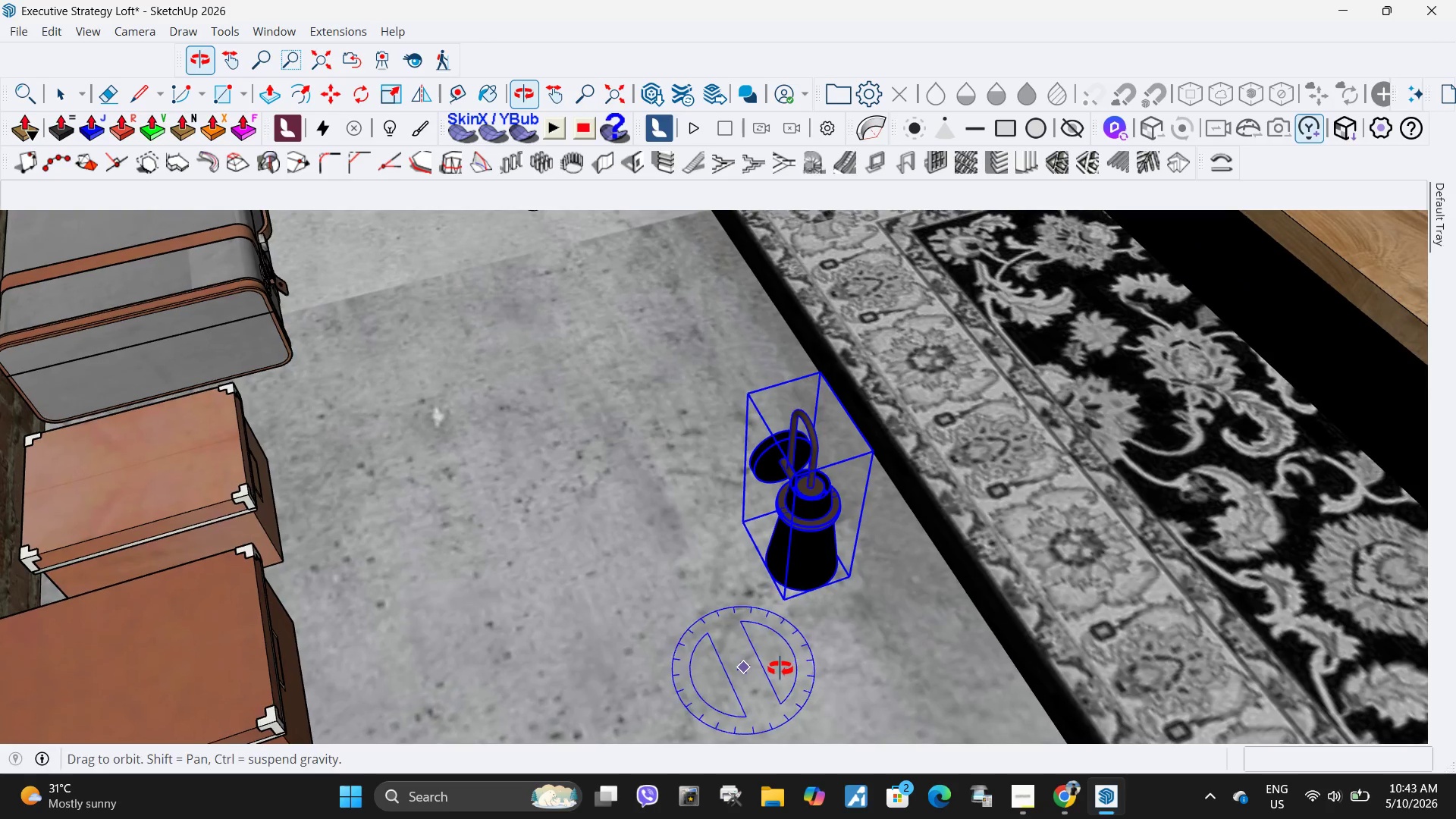 
key(M)
 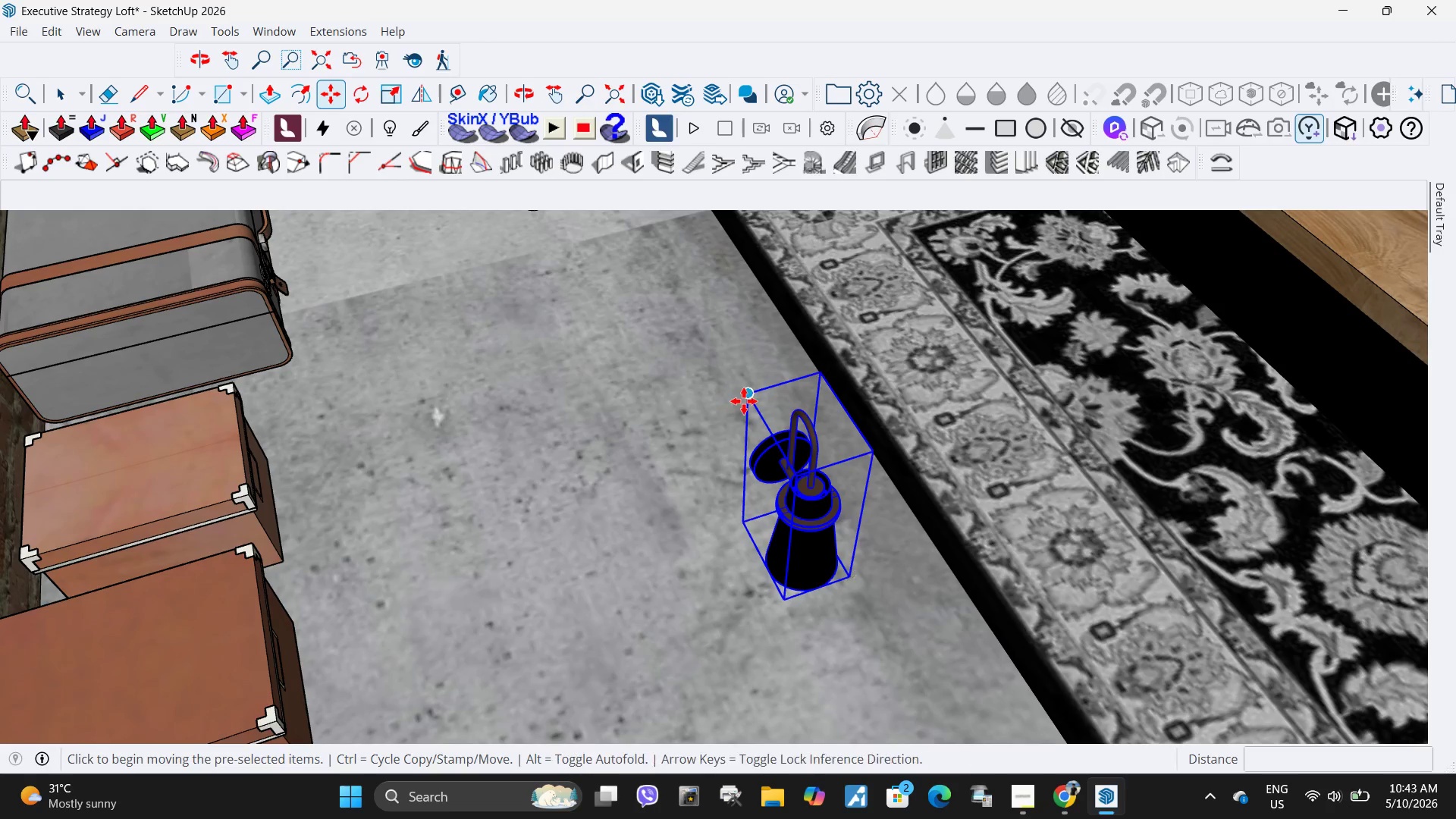 
left_click([744, 401])
 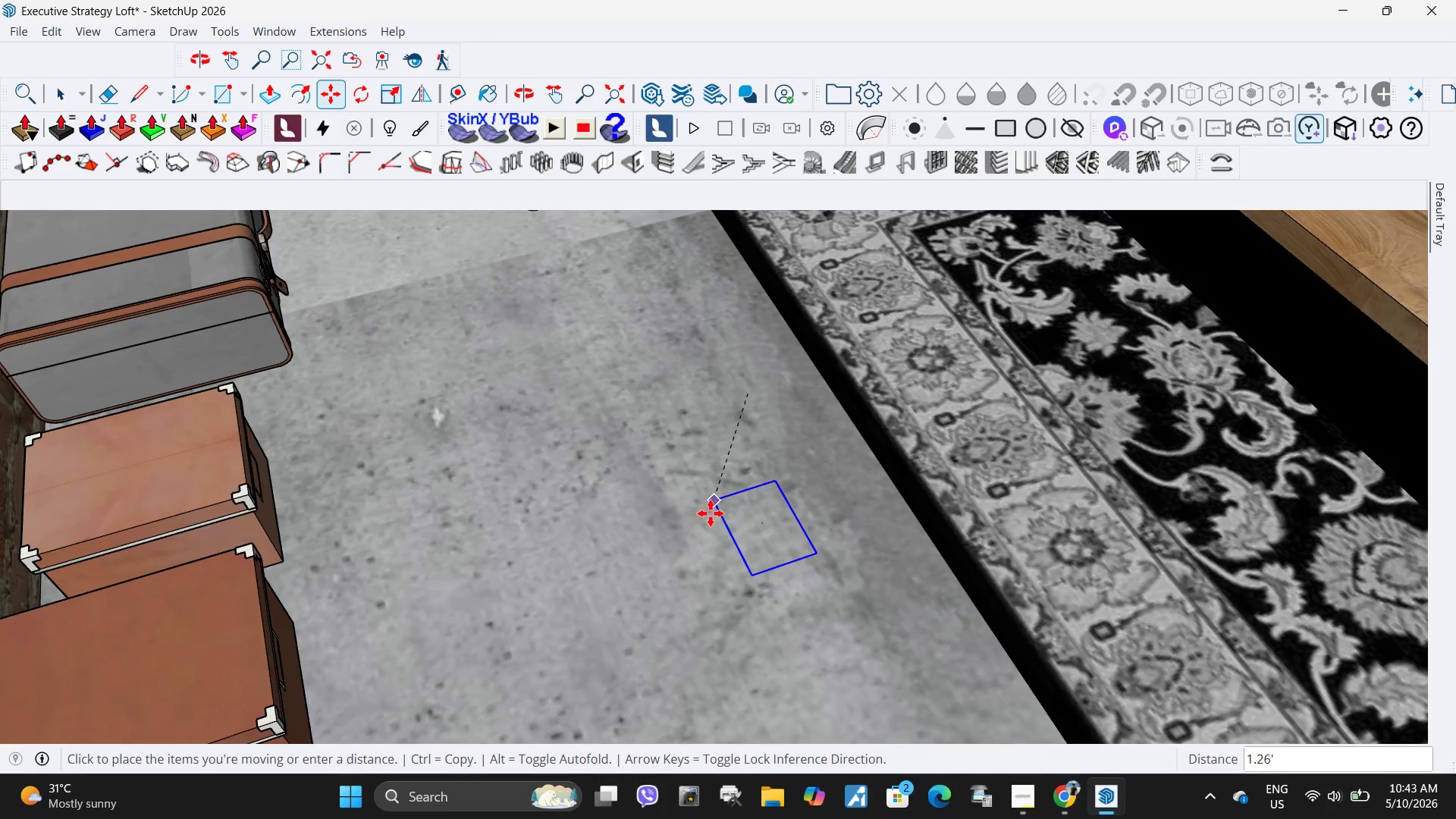 
scroll: coordinate [695, 599], scroll_direction: down, amount: 19.0
 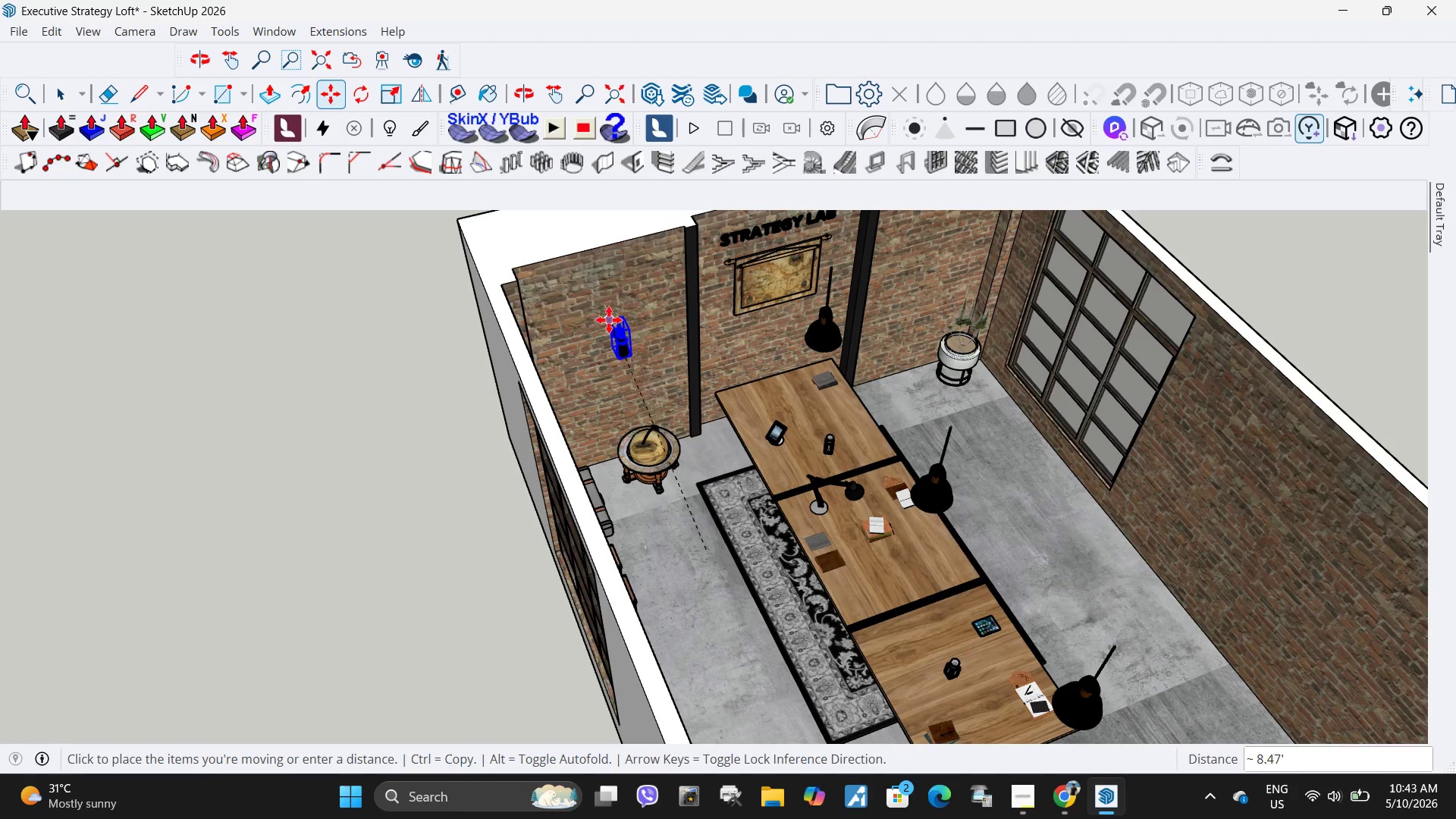 
scroll: coordinate [602, 320], scroll_direction: up, amount: 4.0
 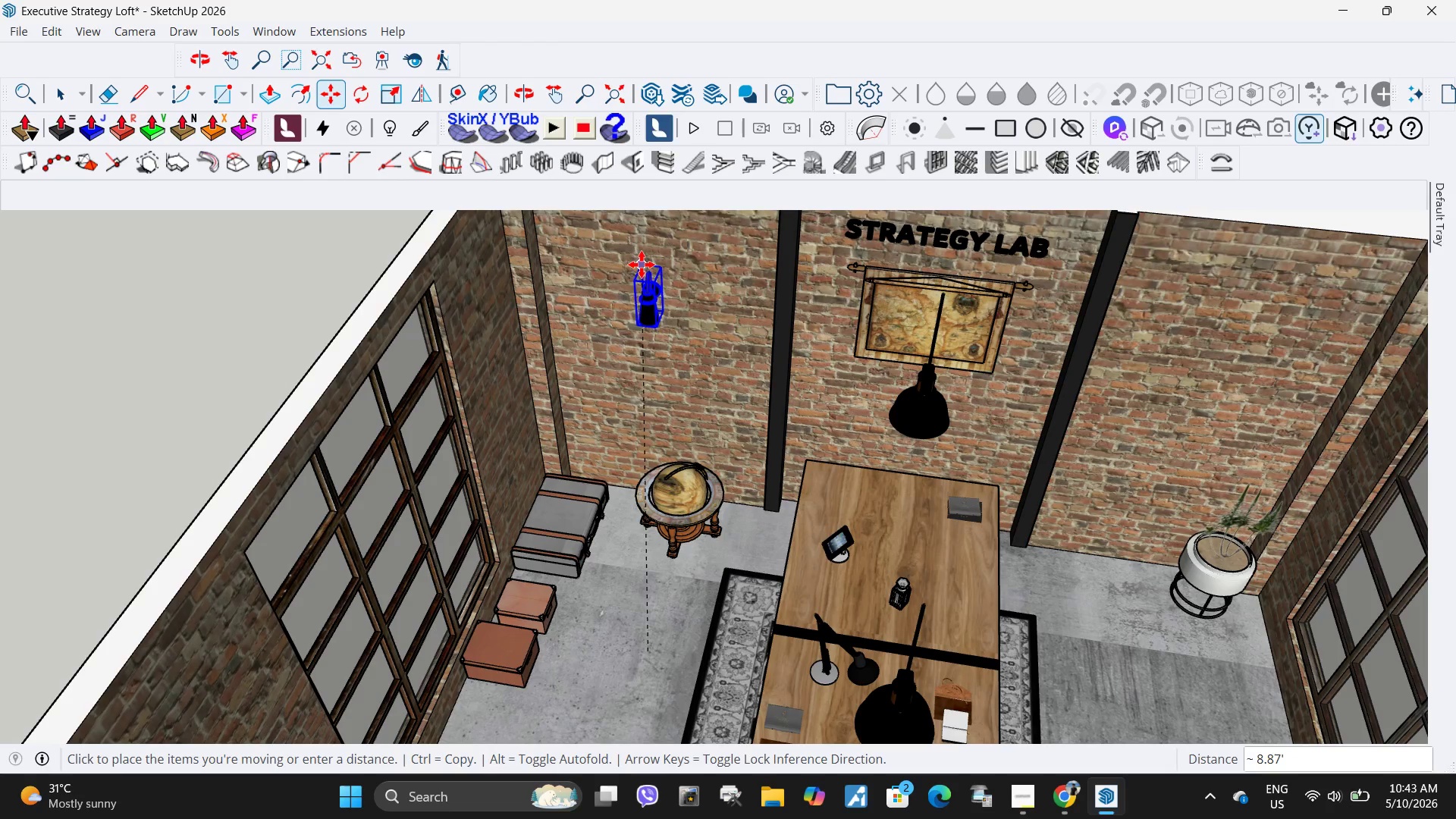 
left_click([667, 249])
 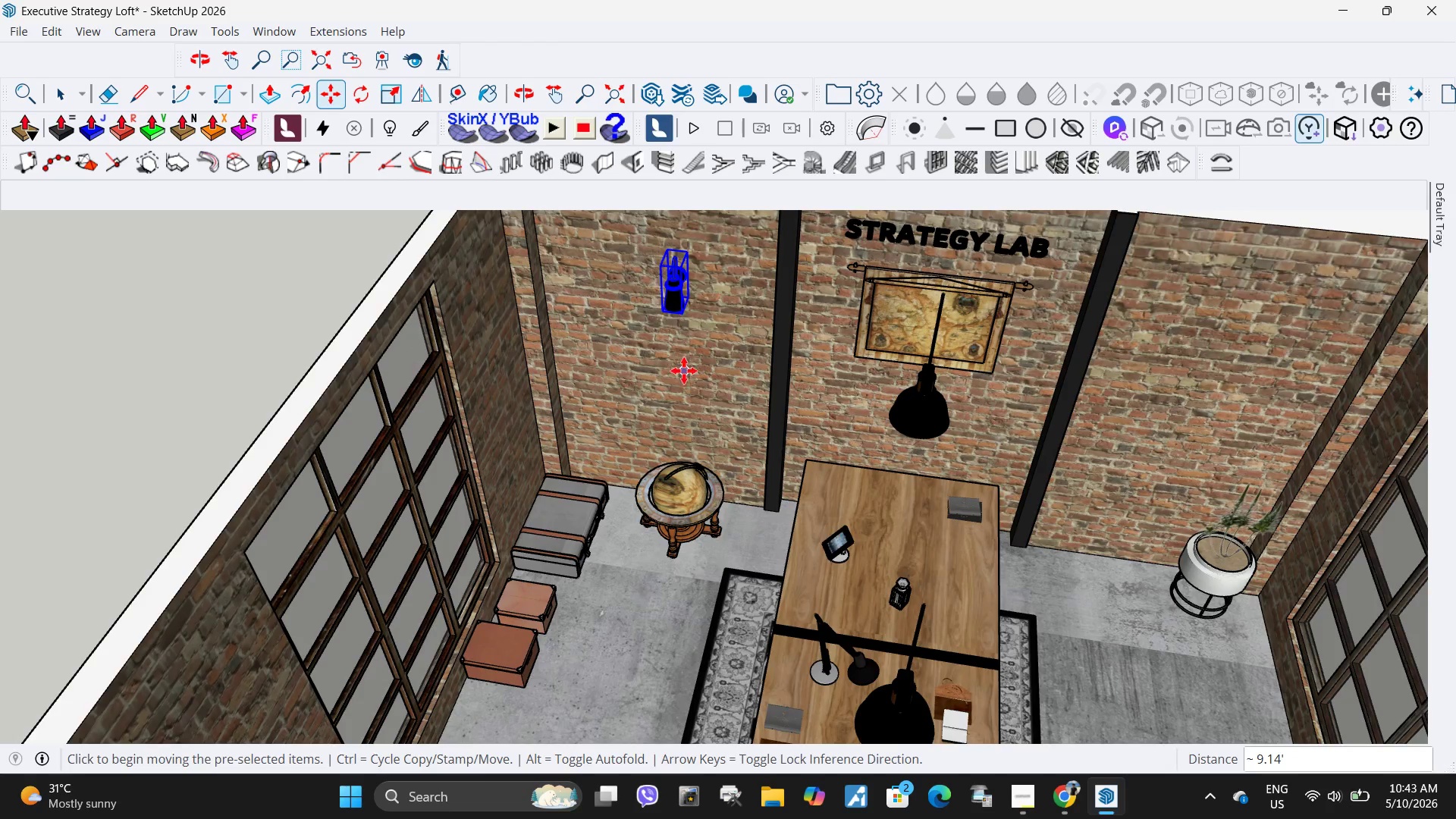 
scroll: coordinate [656, 411], scroll_direction: down, amount: 2.0
 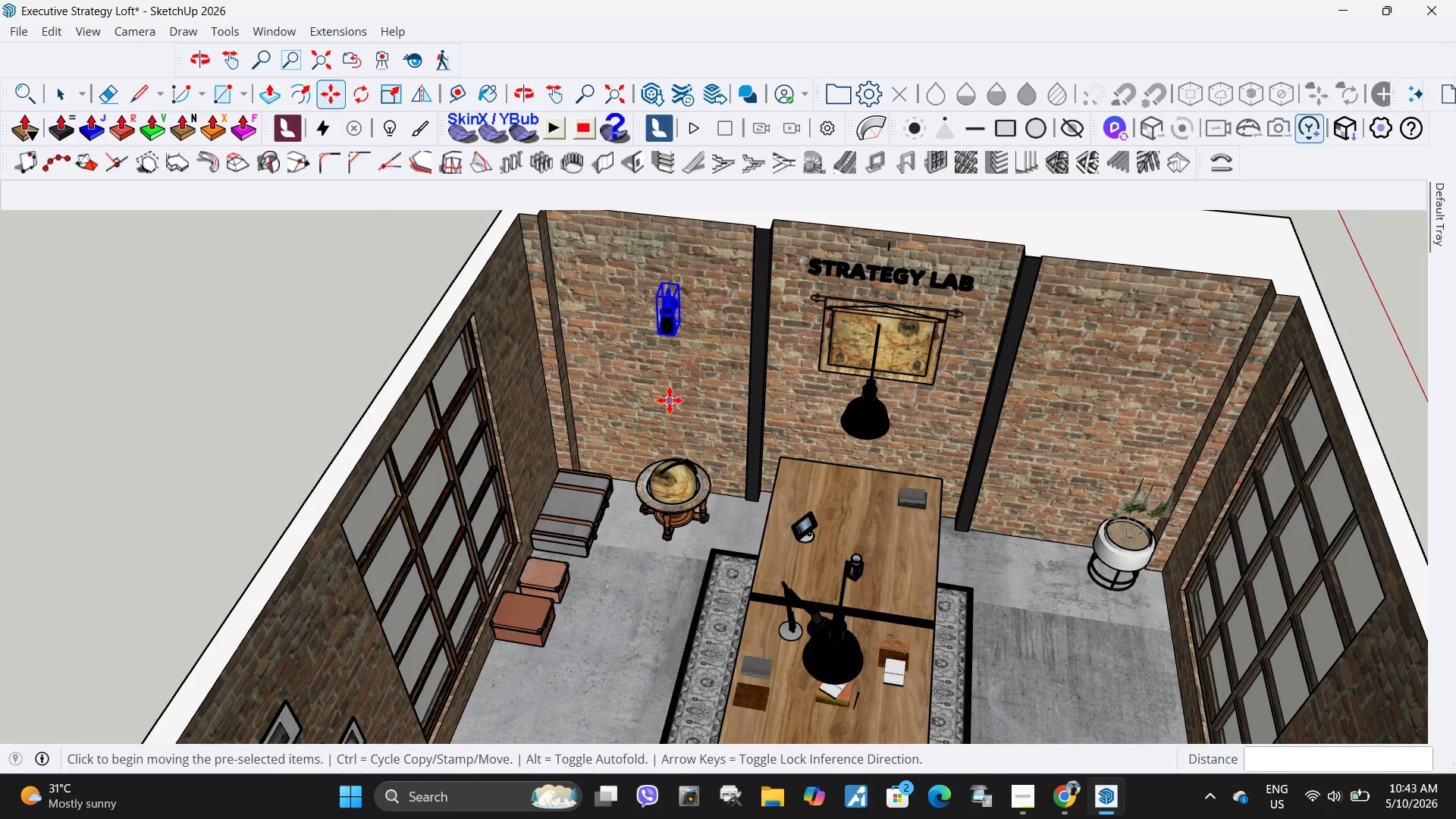 
type(HM)
 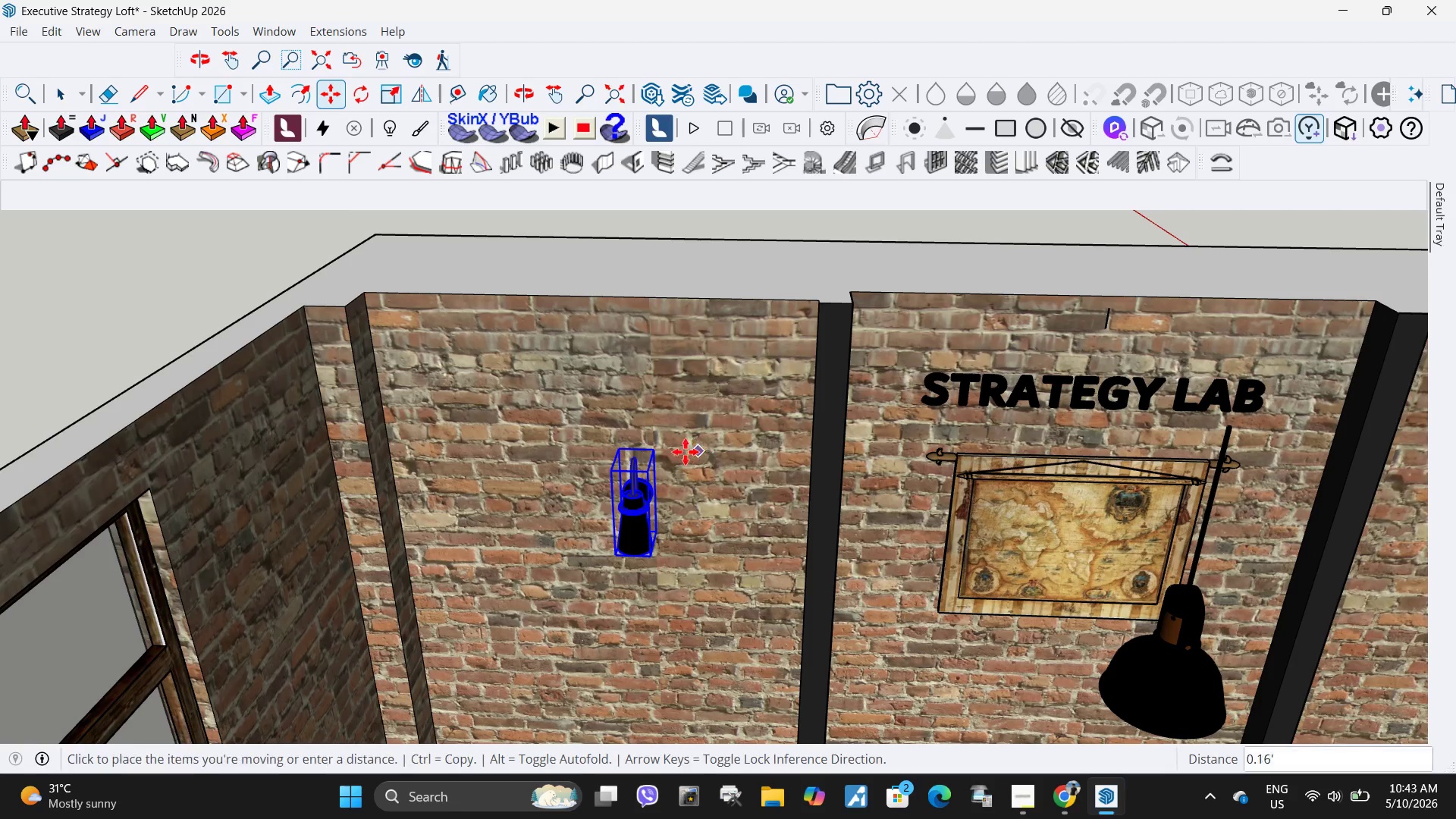 
left_click_drag(start_coordinate=[651, 403], to_coordinate=[630, 553])
 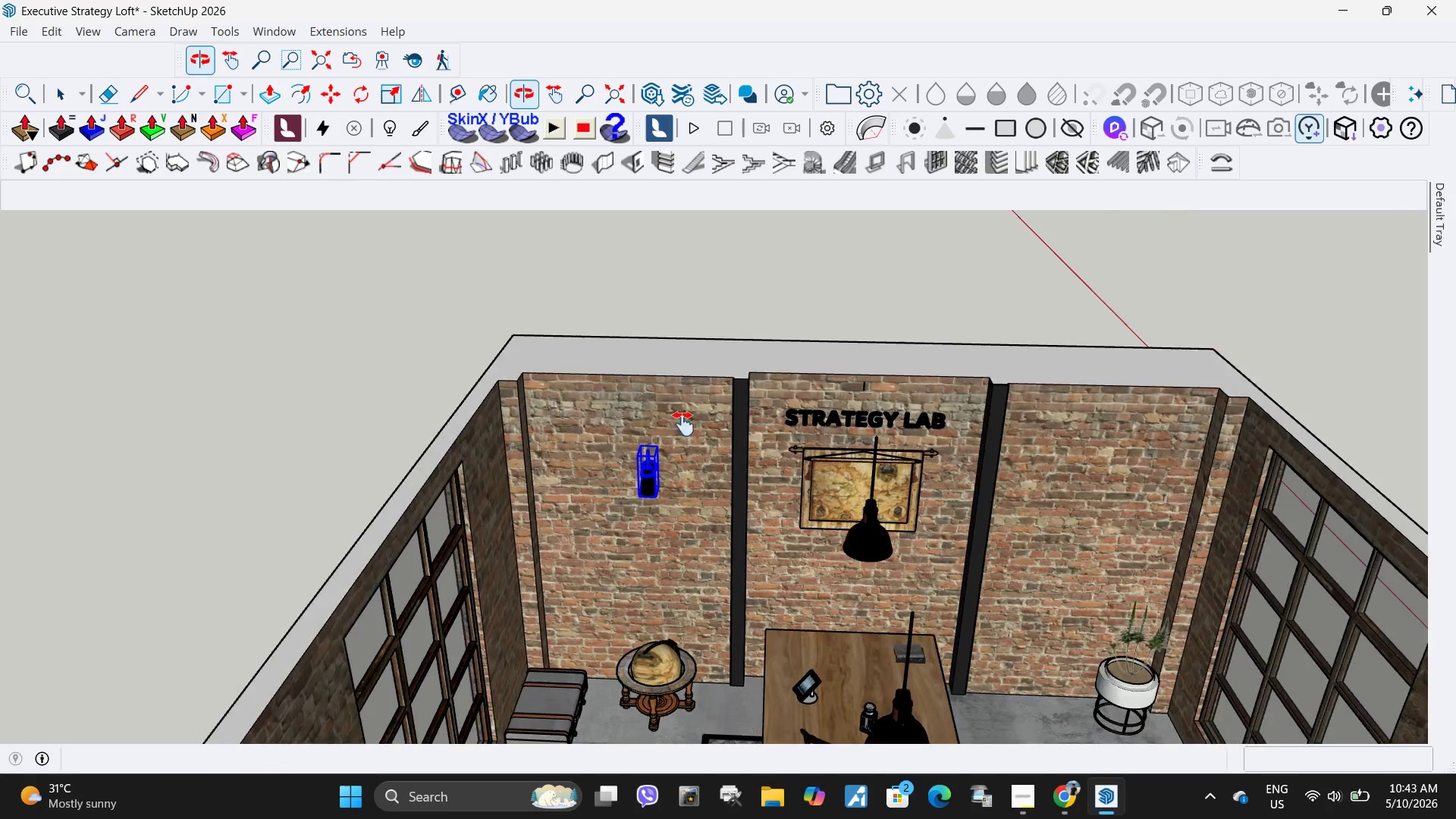 
scroll: coordinate [672, 502], scroll_direction: up, amount: 7.0
 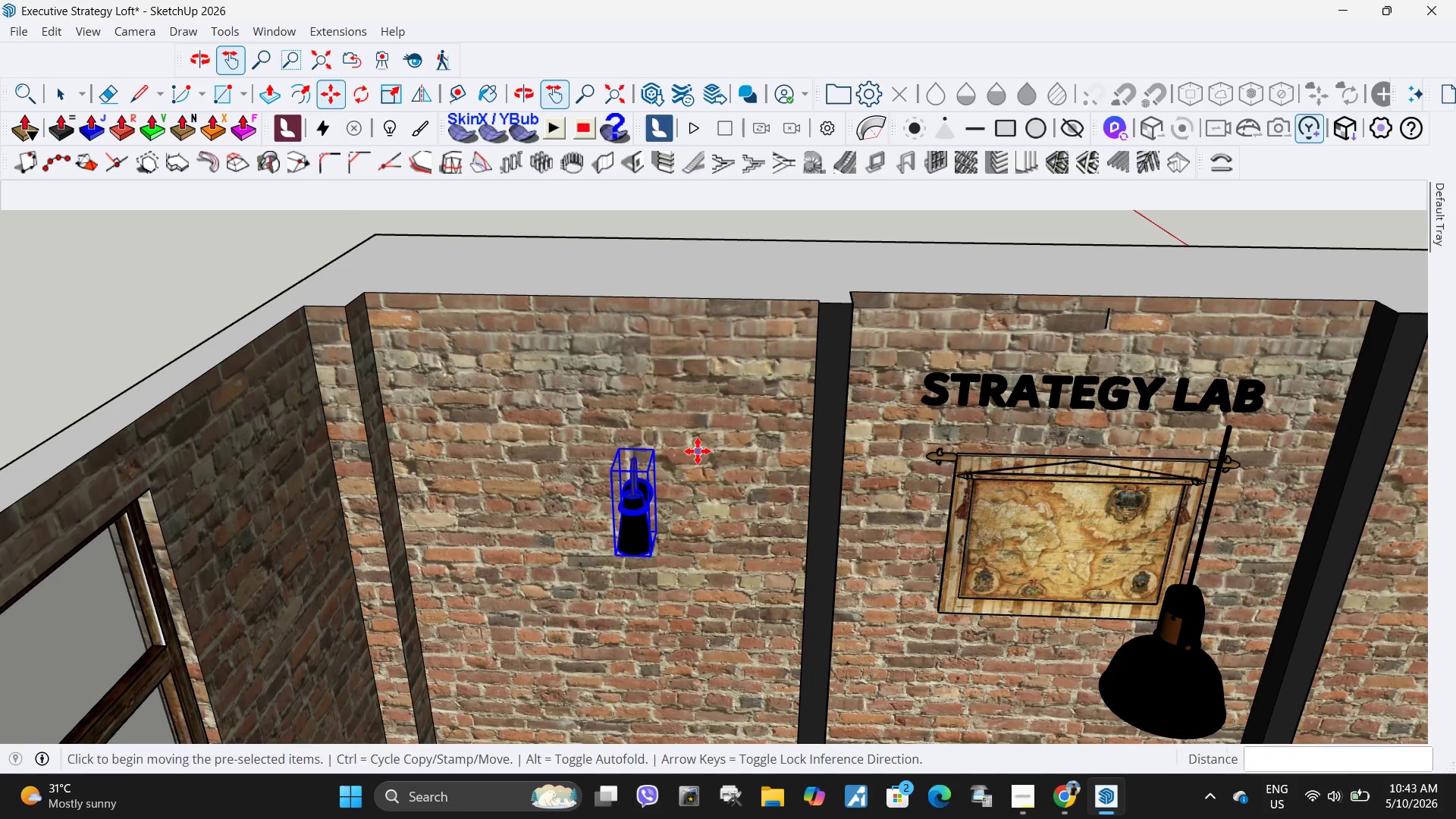 
left_click([698, 451])
 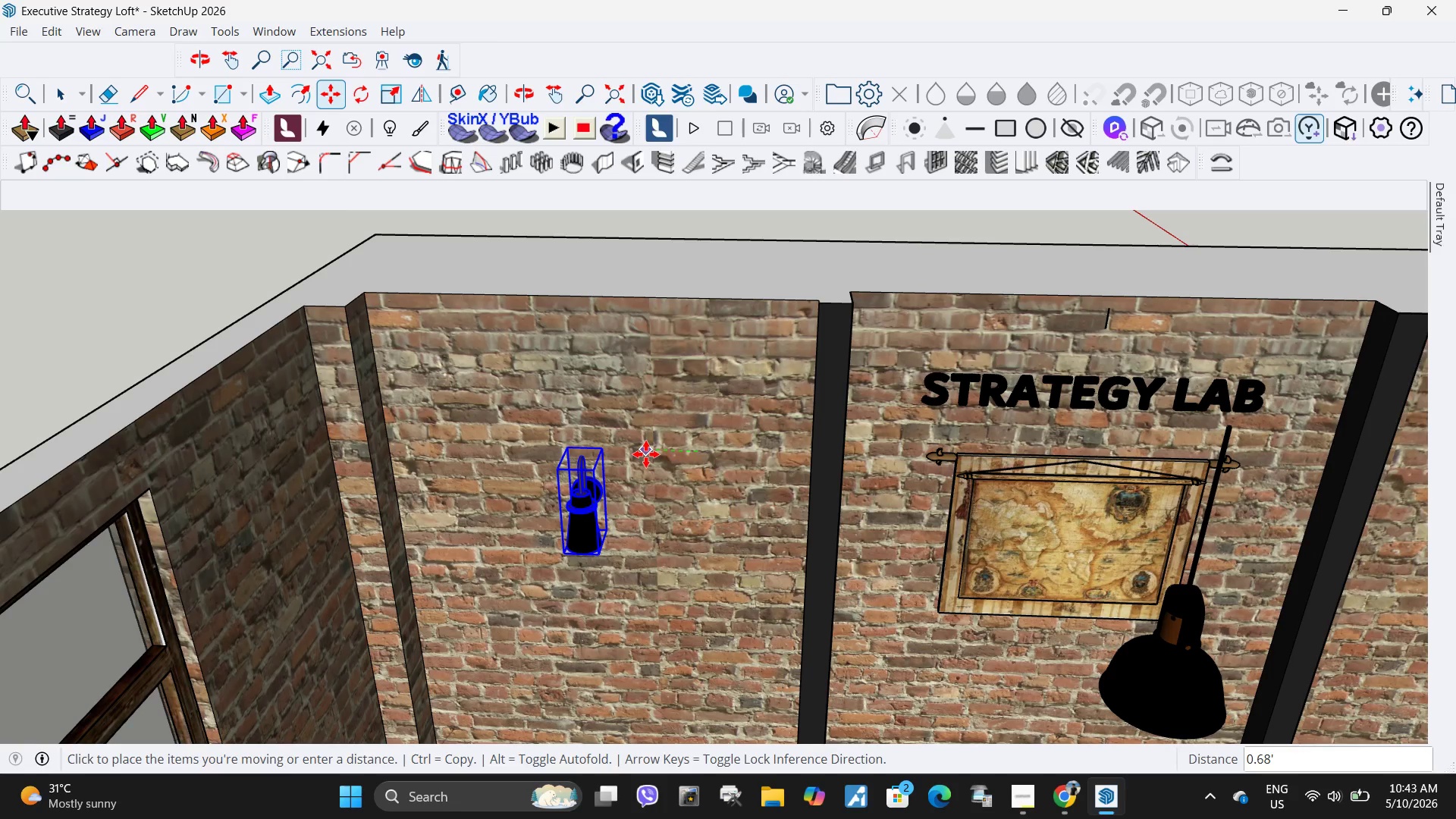 
left_click([648, 454])
 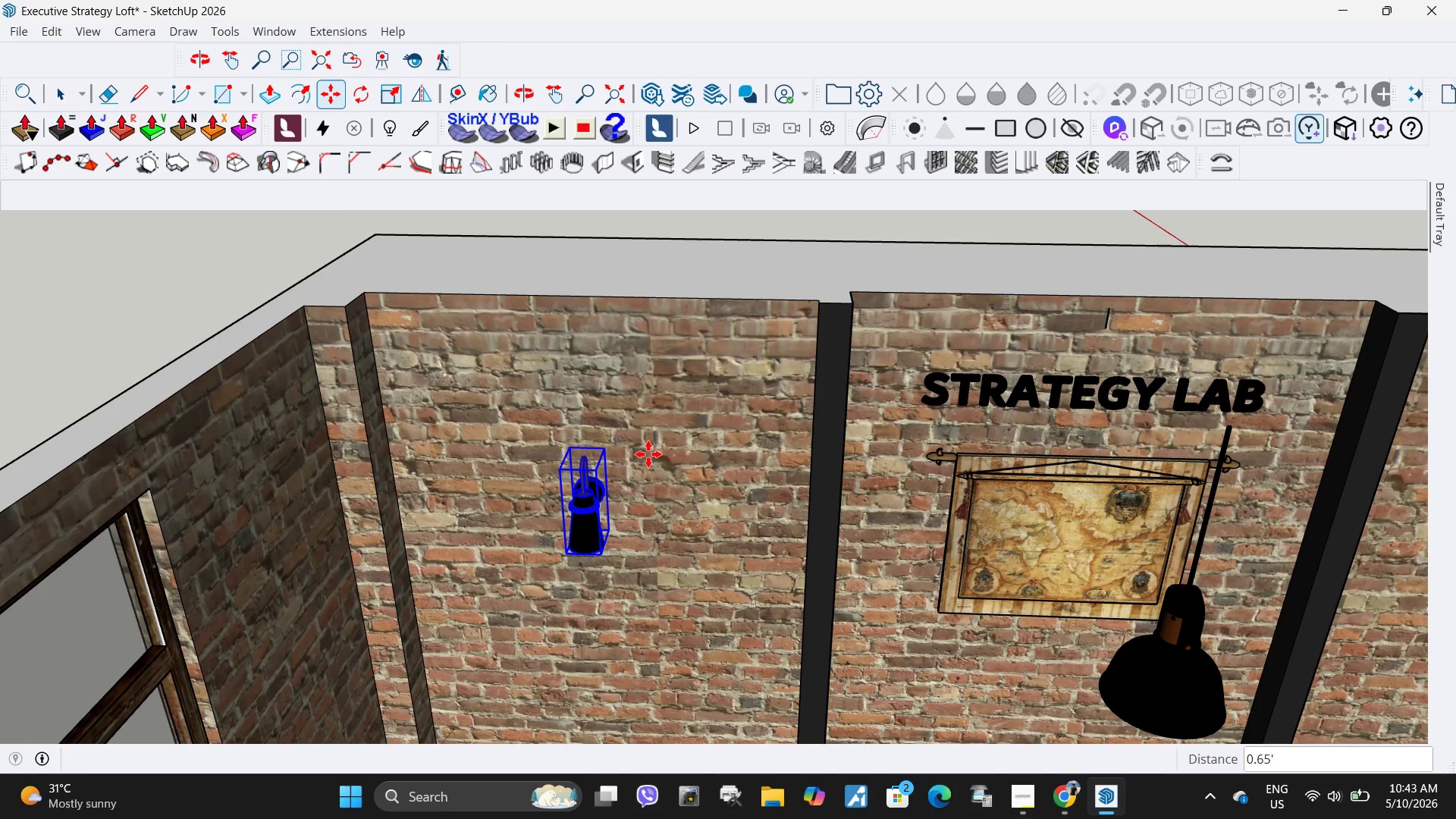 
key(M)
 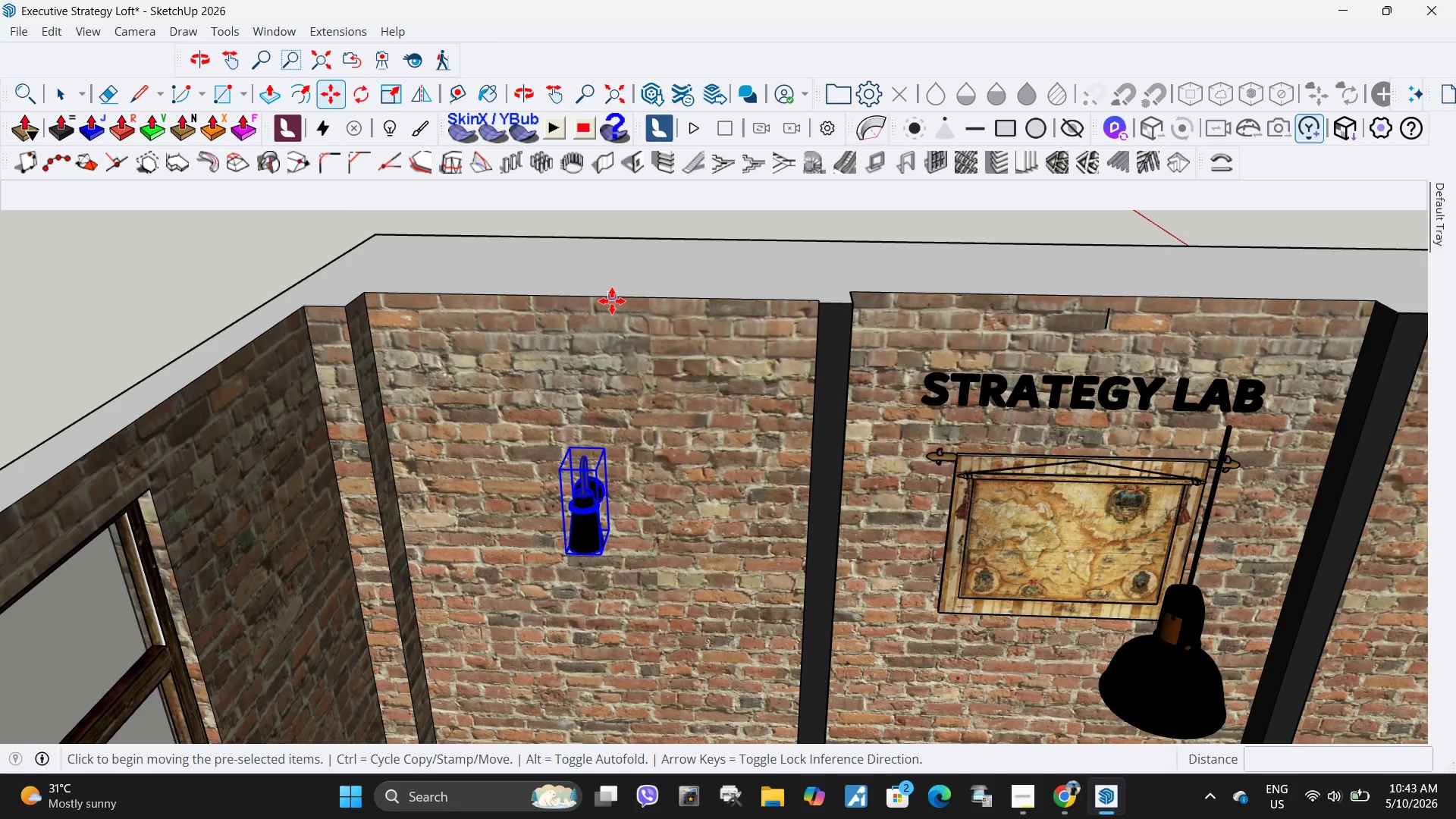 
key(Control+ControlLeft)
 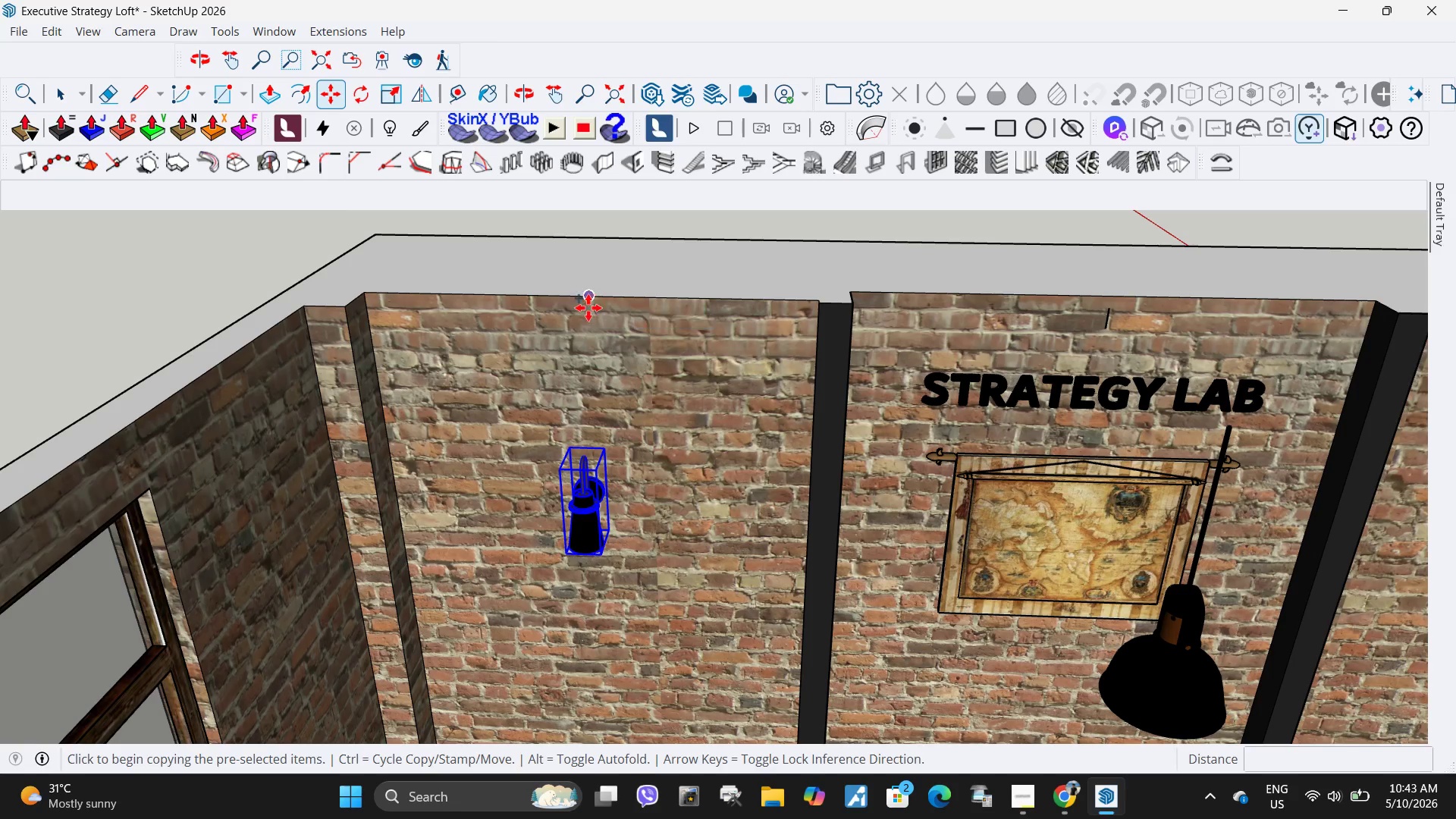 
key(M)
 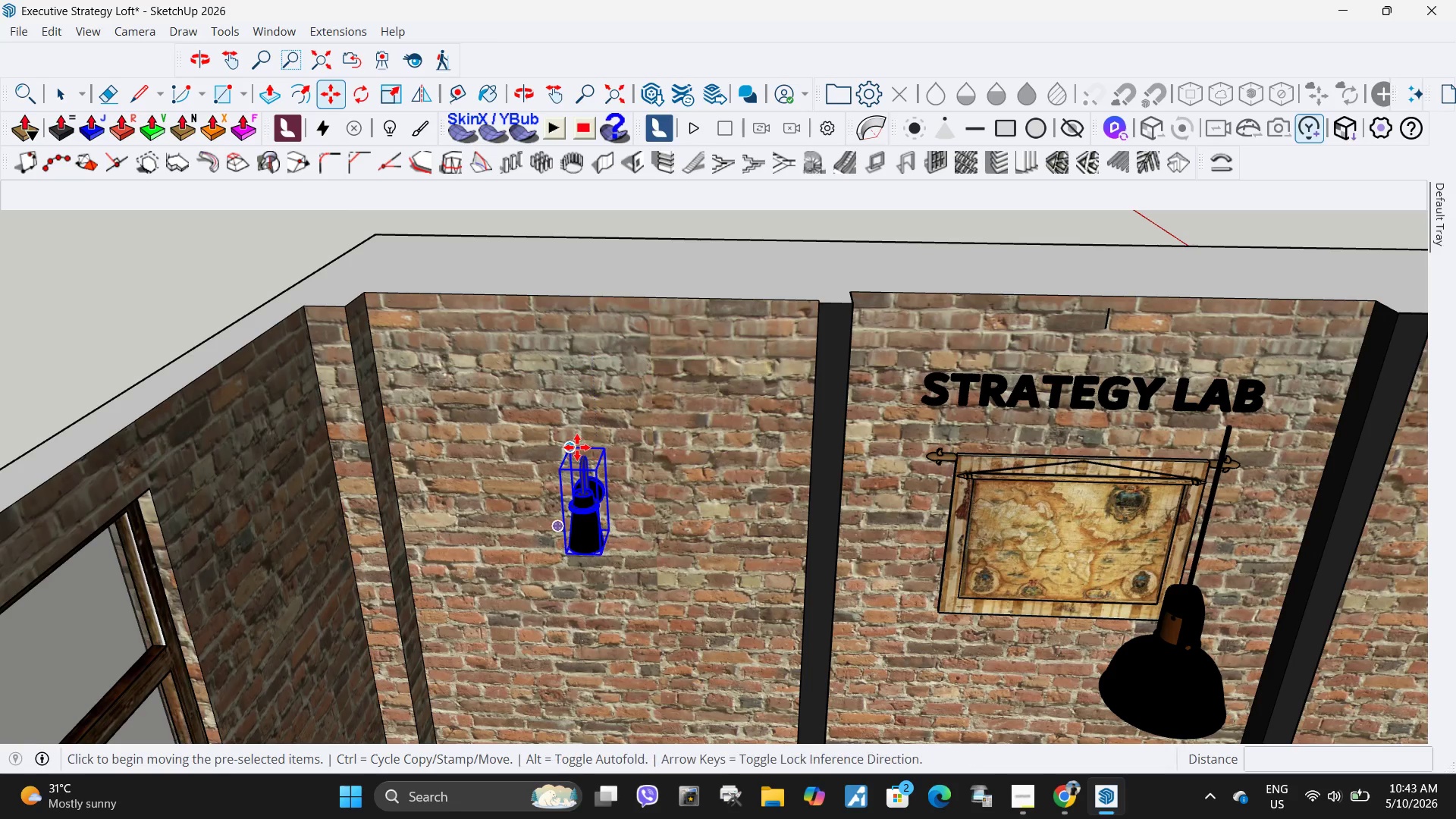 
left_click([576, 448])
 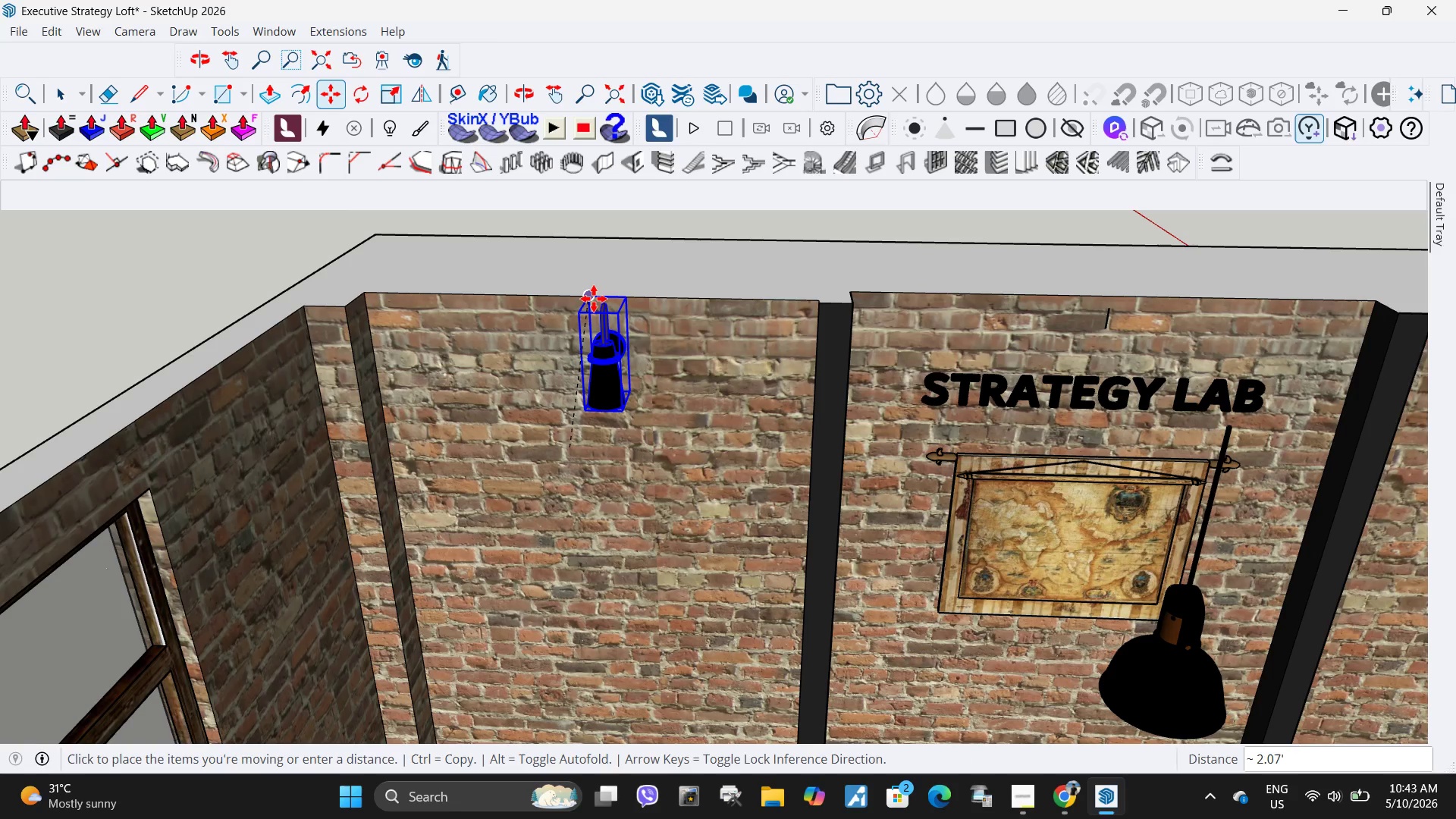 
left_click([592, 299])
 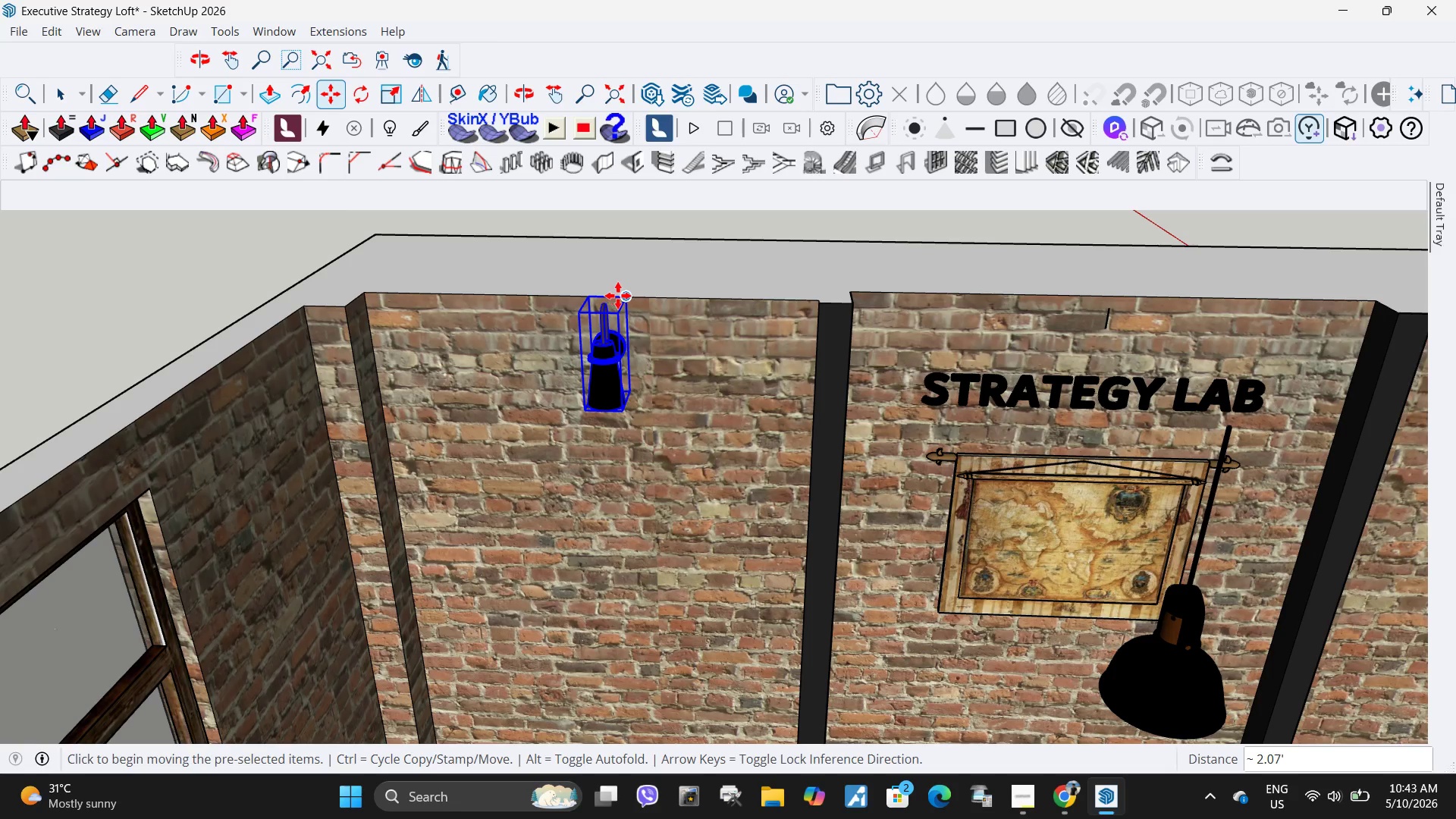 
left_click([620, 296])
 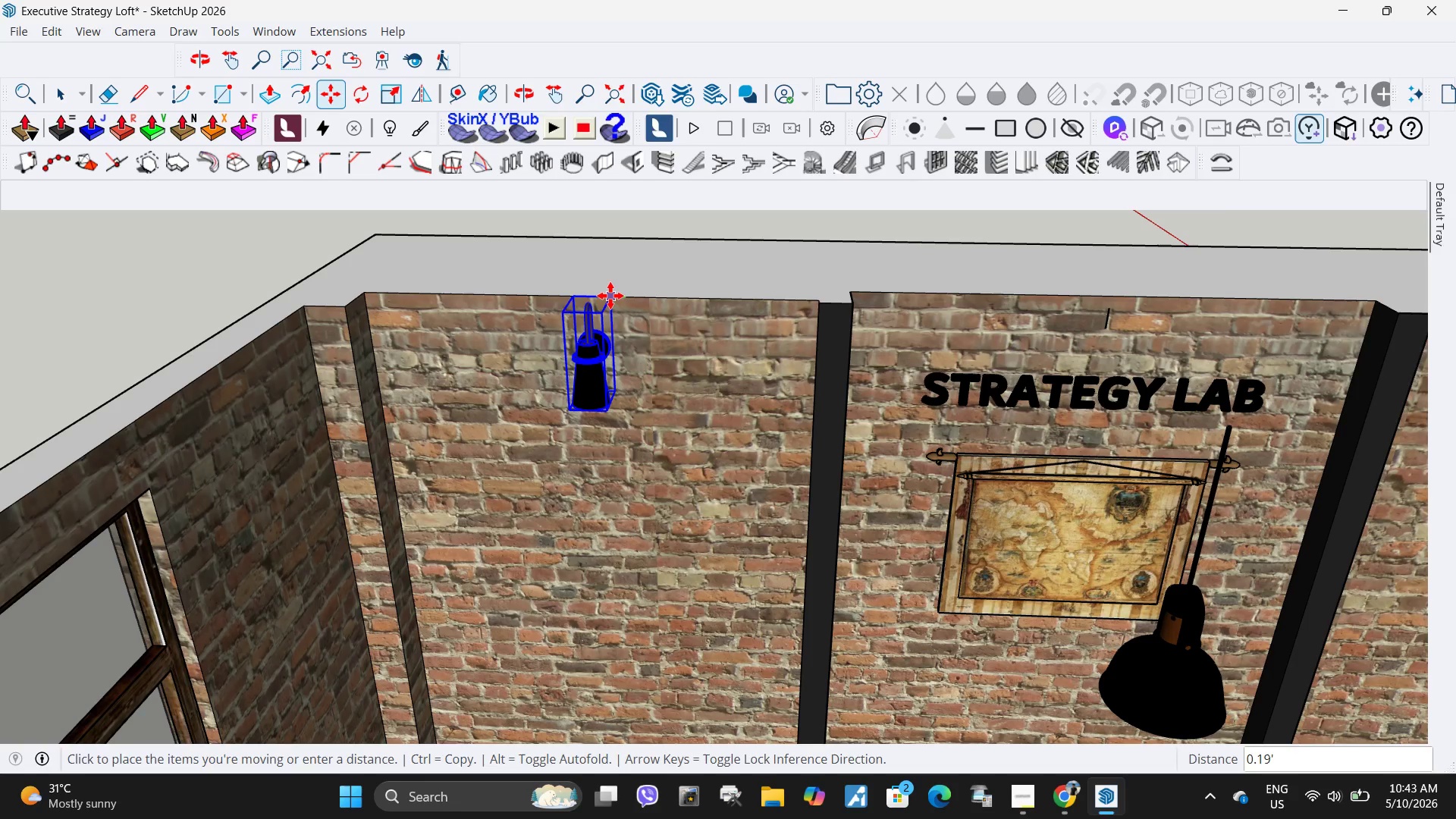 
left_click([610, 296])
 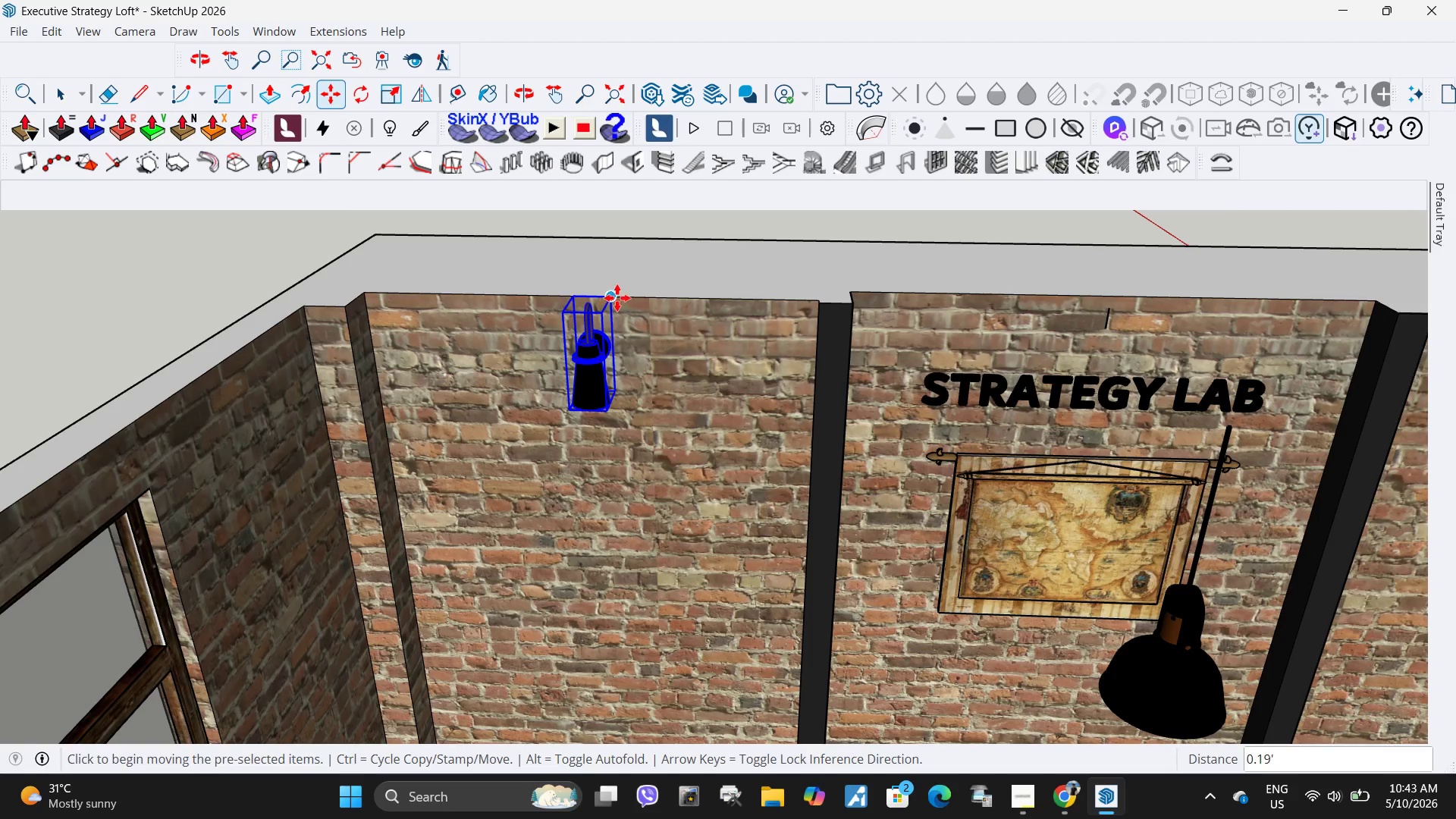 
left_click([680, 322])
 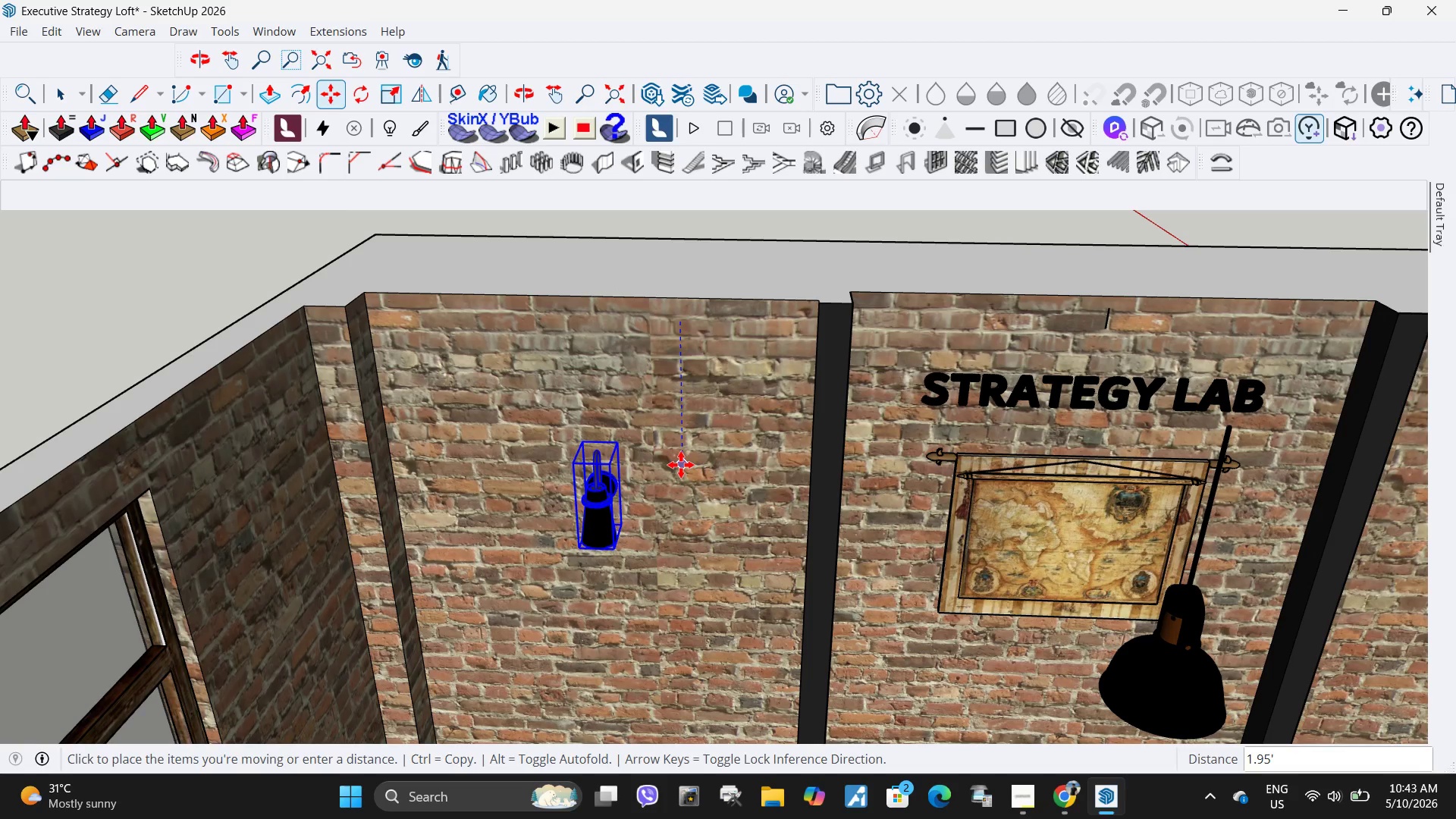 
key(Numpad2)
 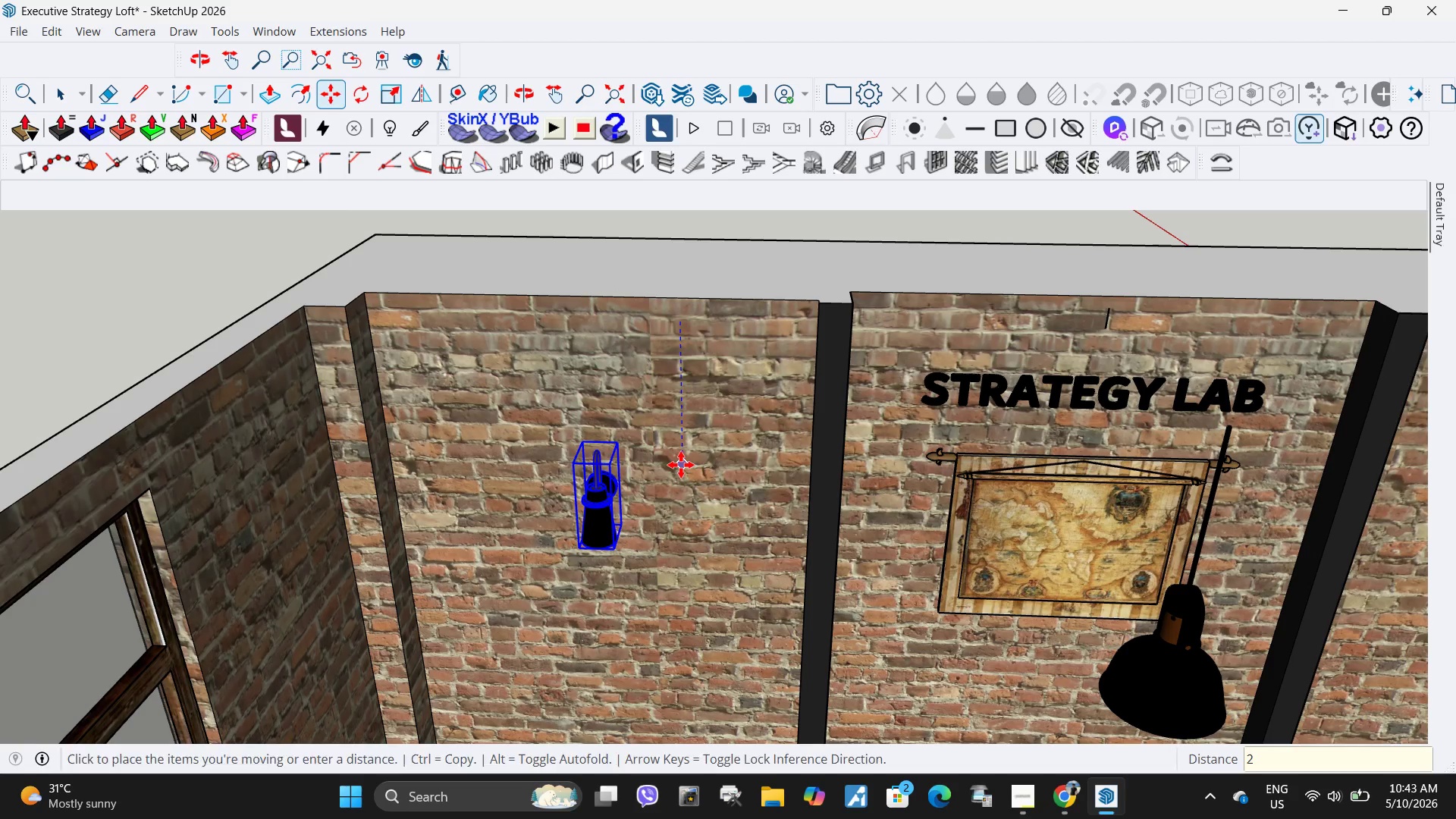 
key(NumpadEnter)
 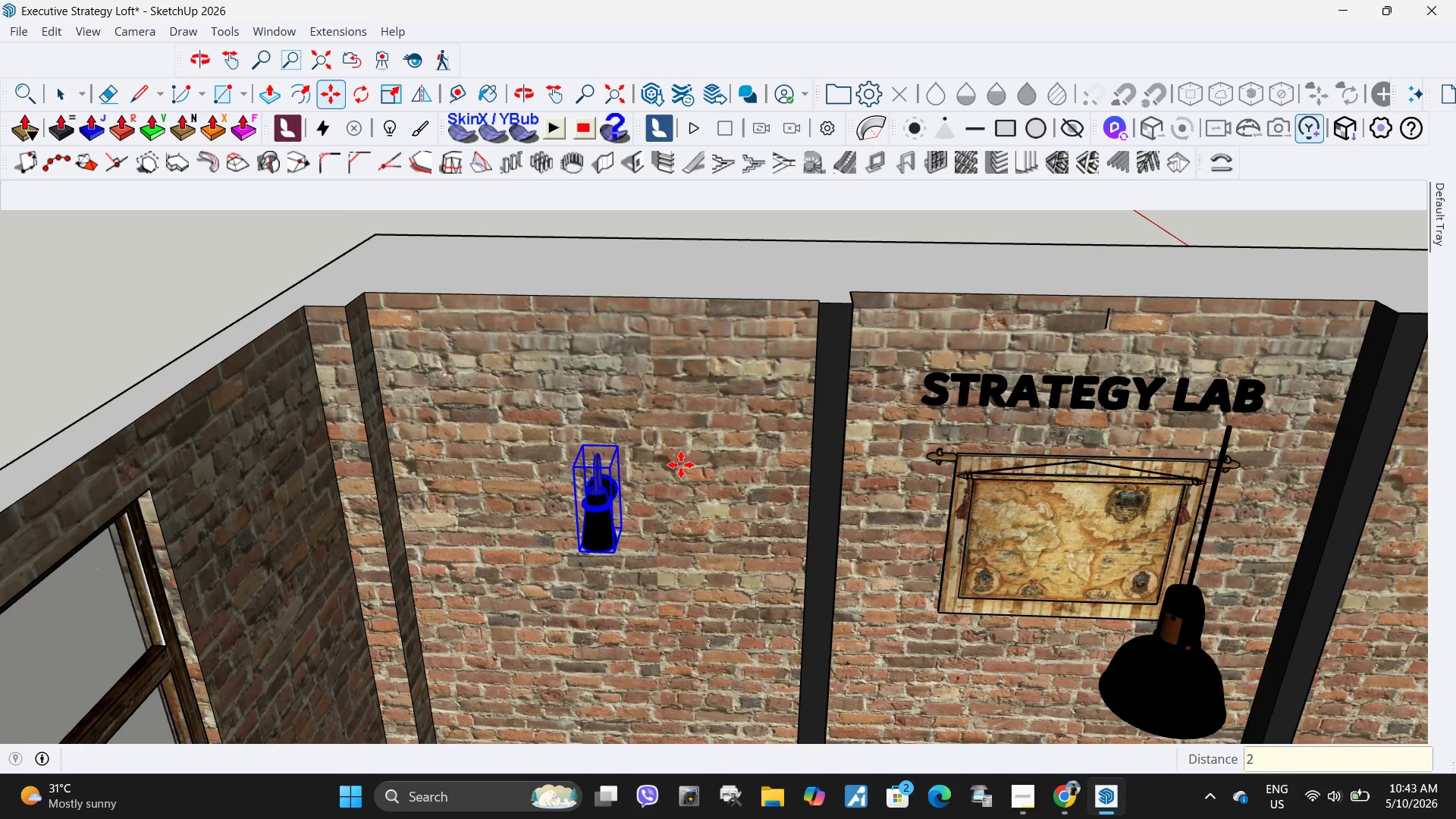 
scroll: coordinate [604, 431], scroll_direction: down, amount: 3.0
 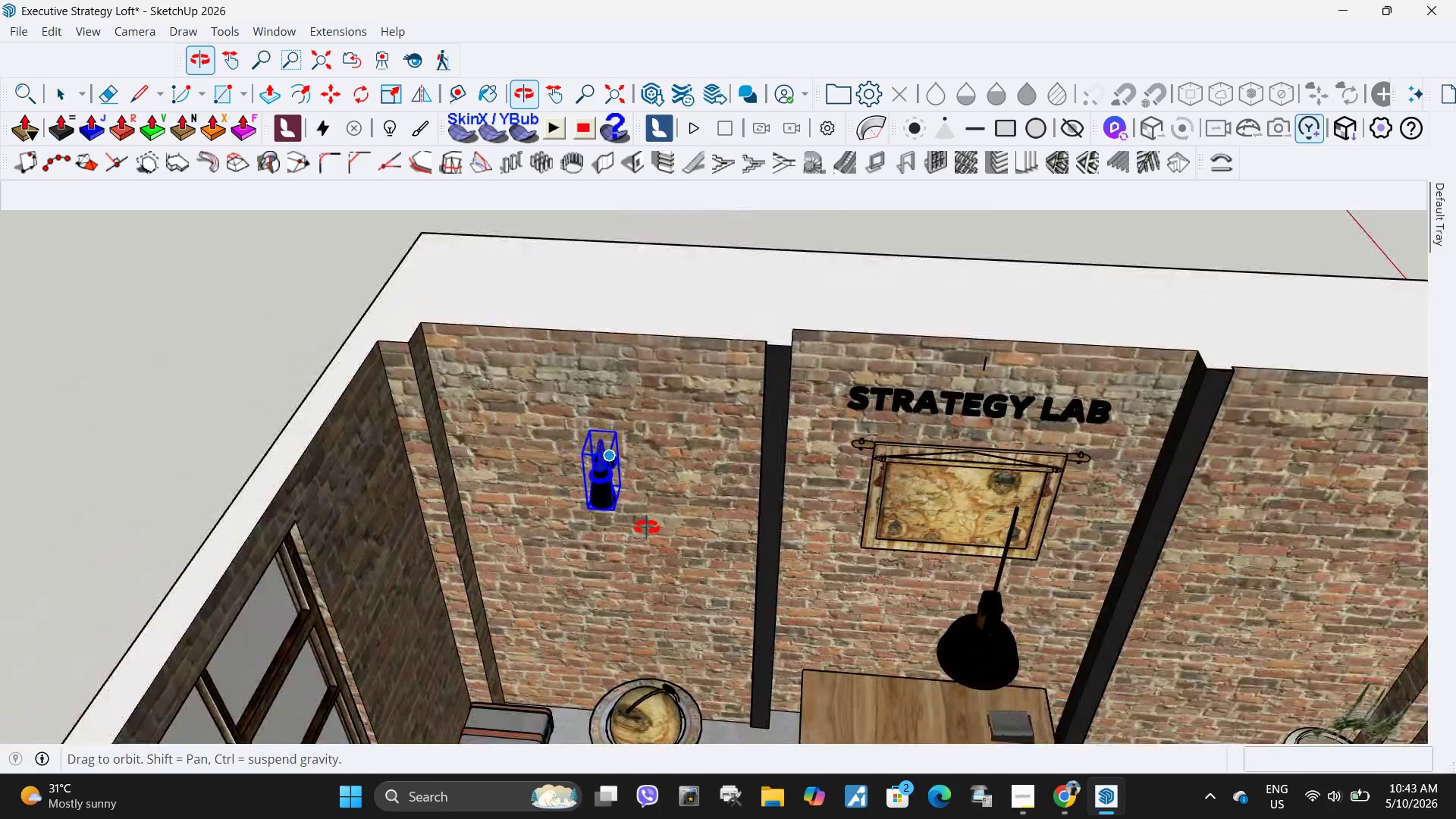 
key(M)
 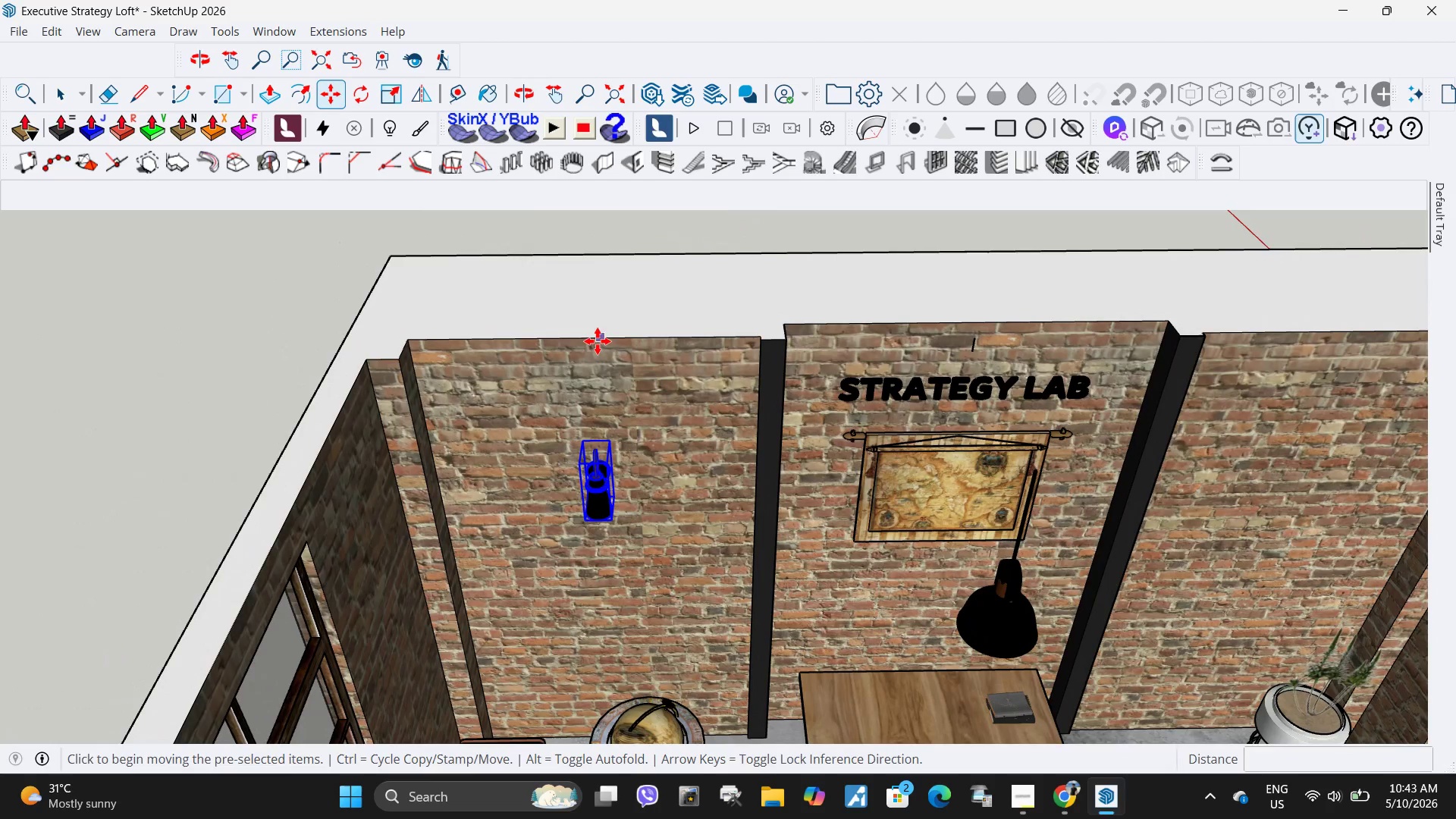 
key(Control+ControlLeft)
 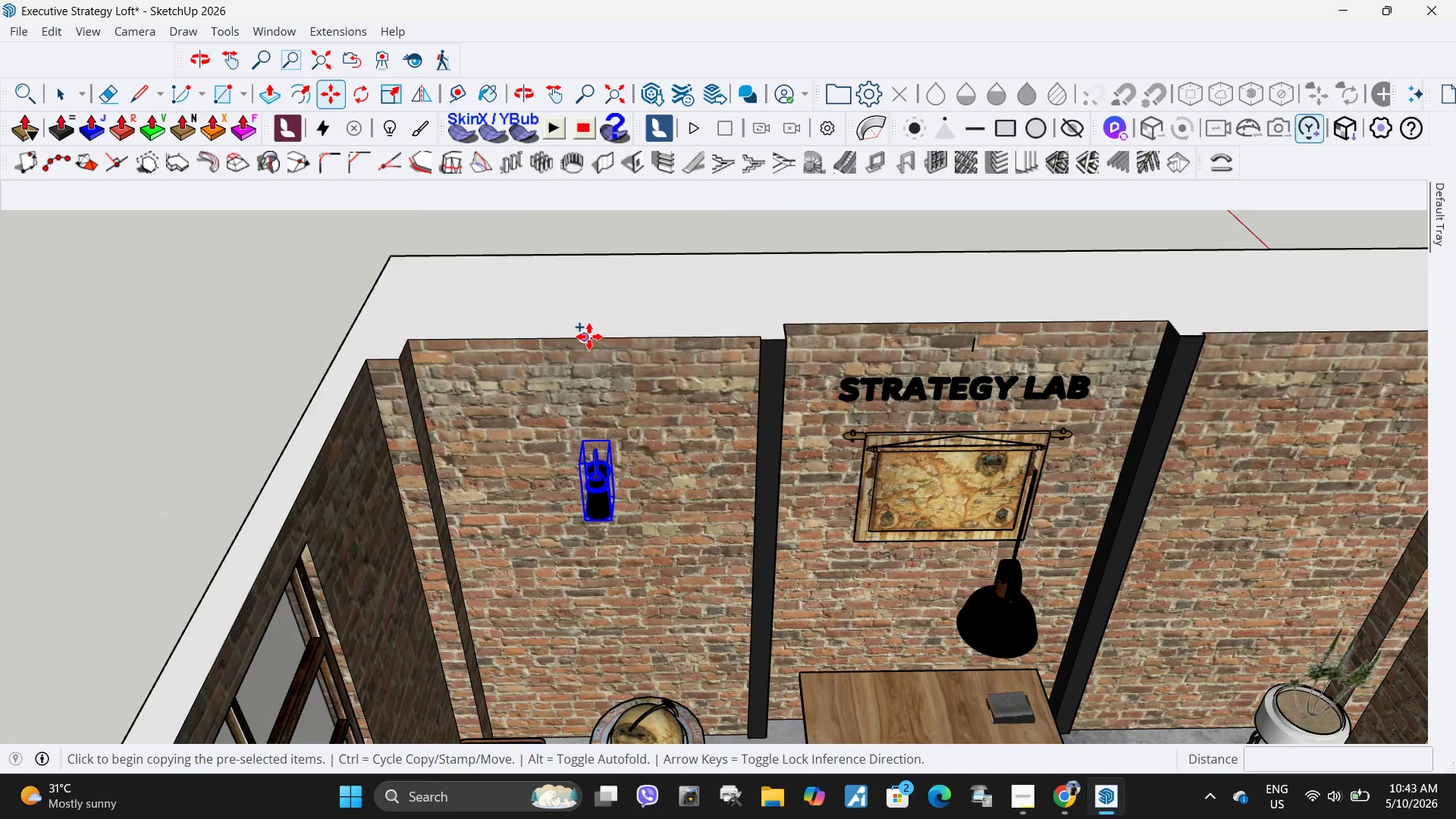 
left_click([588, 337])
 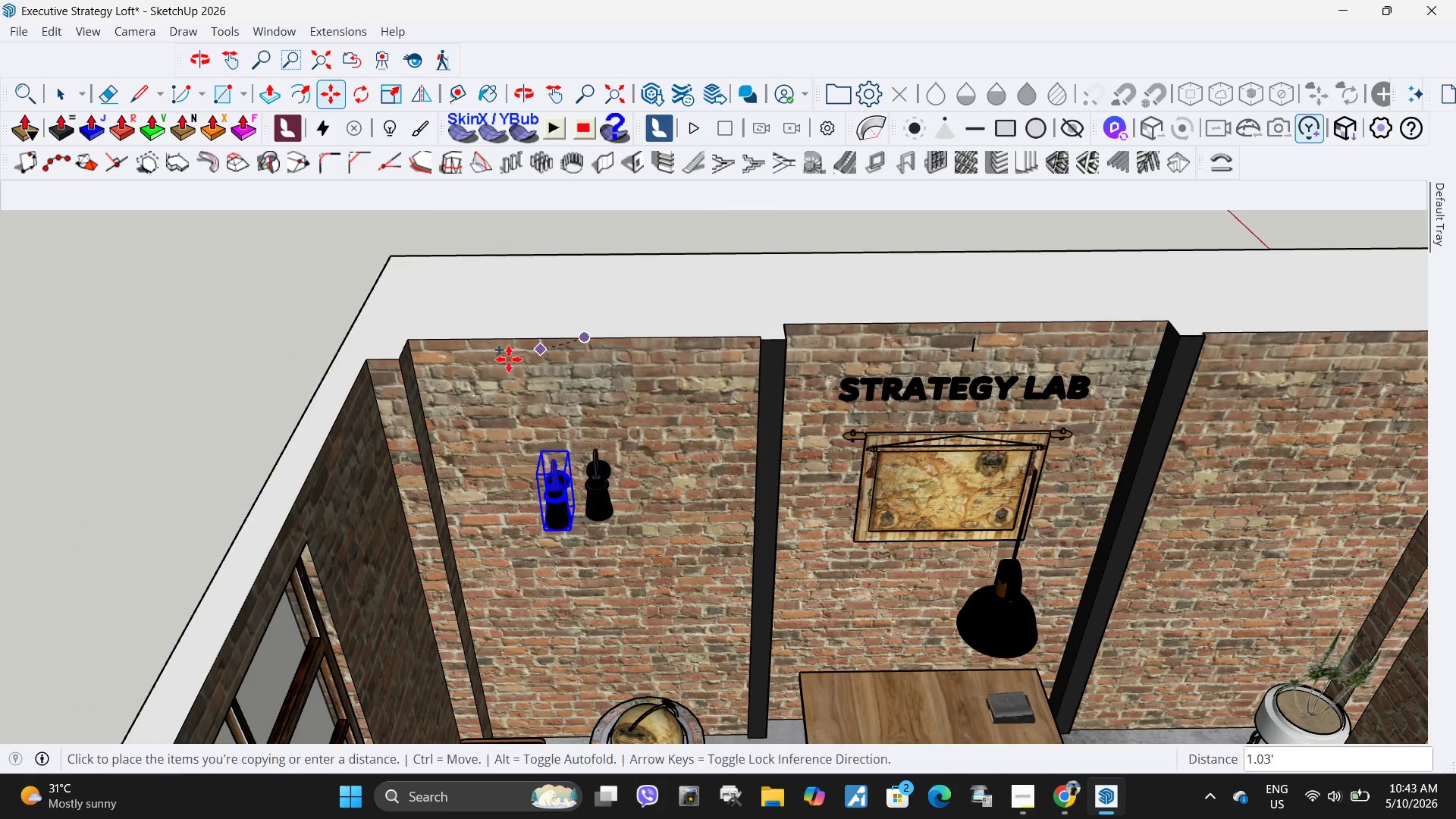 
scroll: coordinate [369, 391], scroll_direction: down, amount: 5.0
 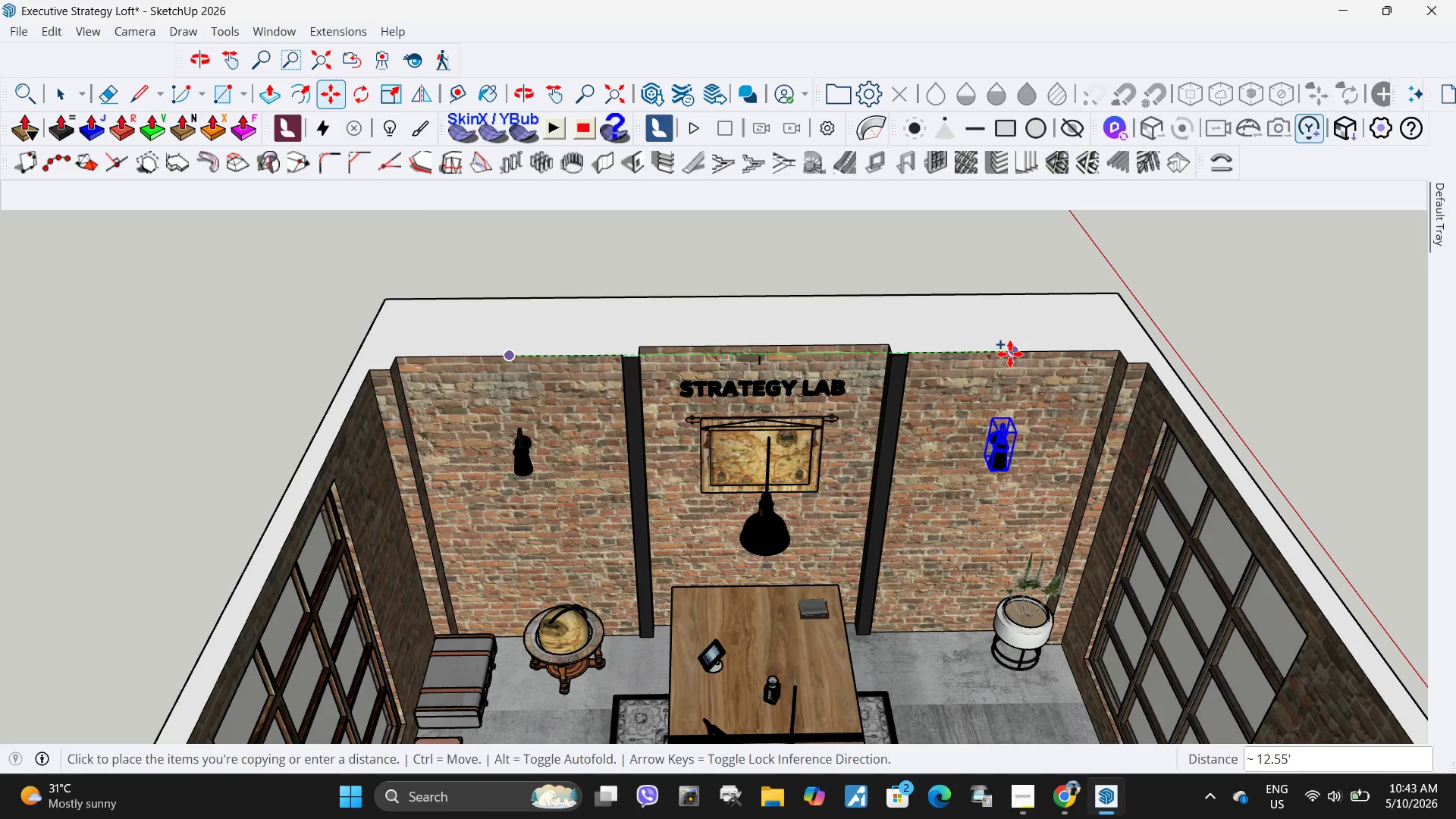 
left_click([1010, 354])
 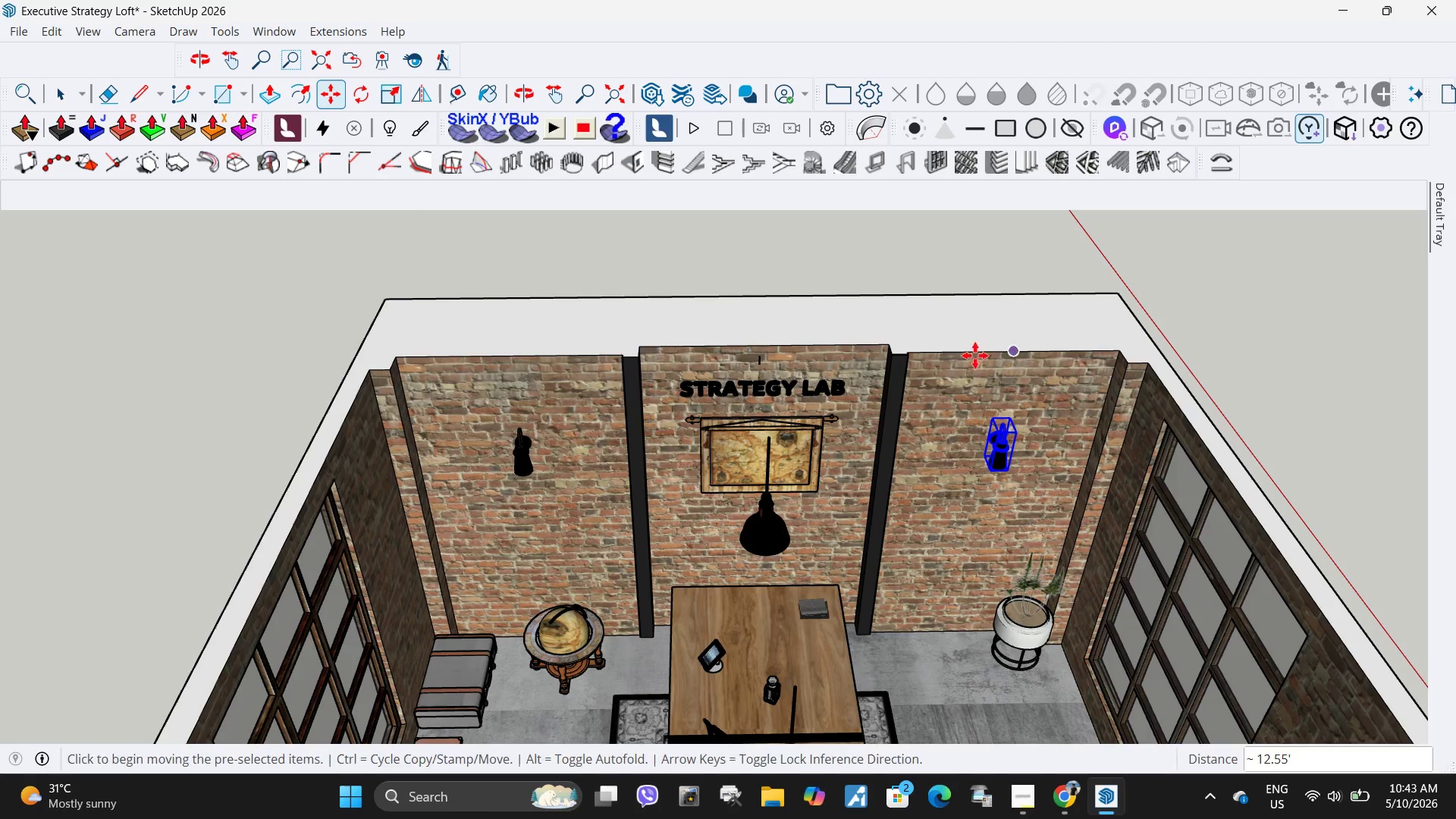 
key(Space)
 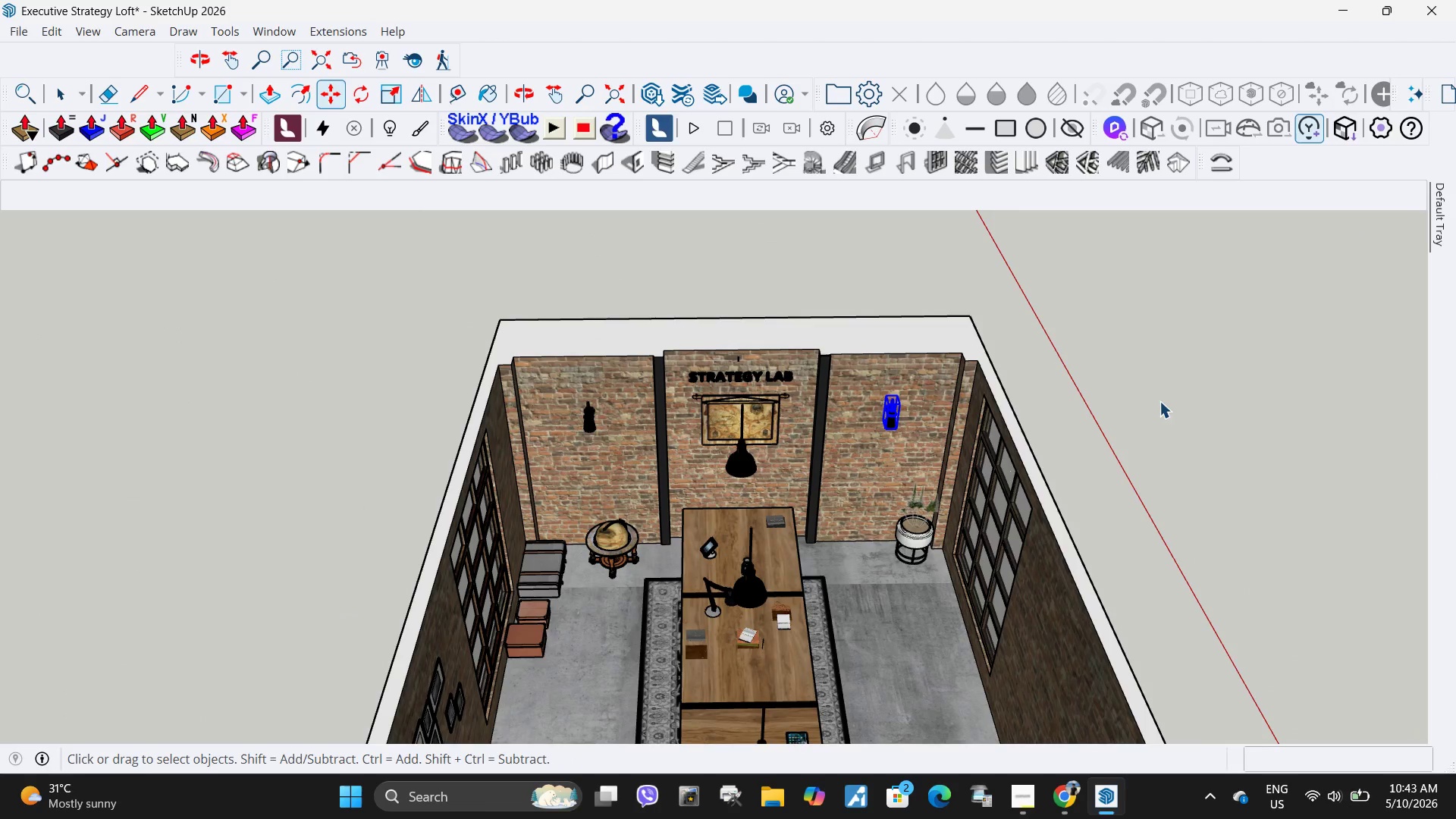 
left_click([1168, 409])
 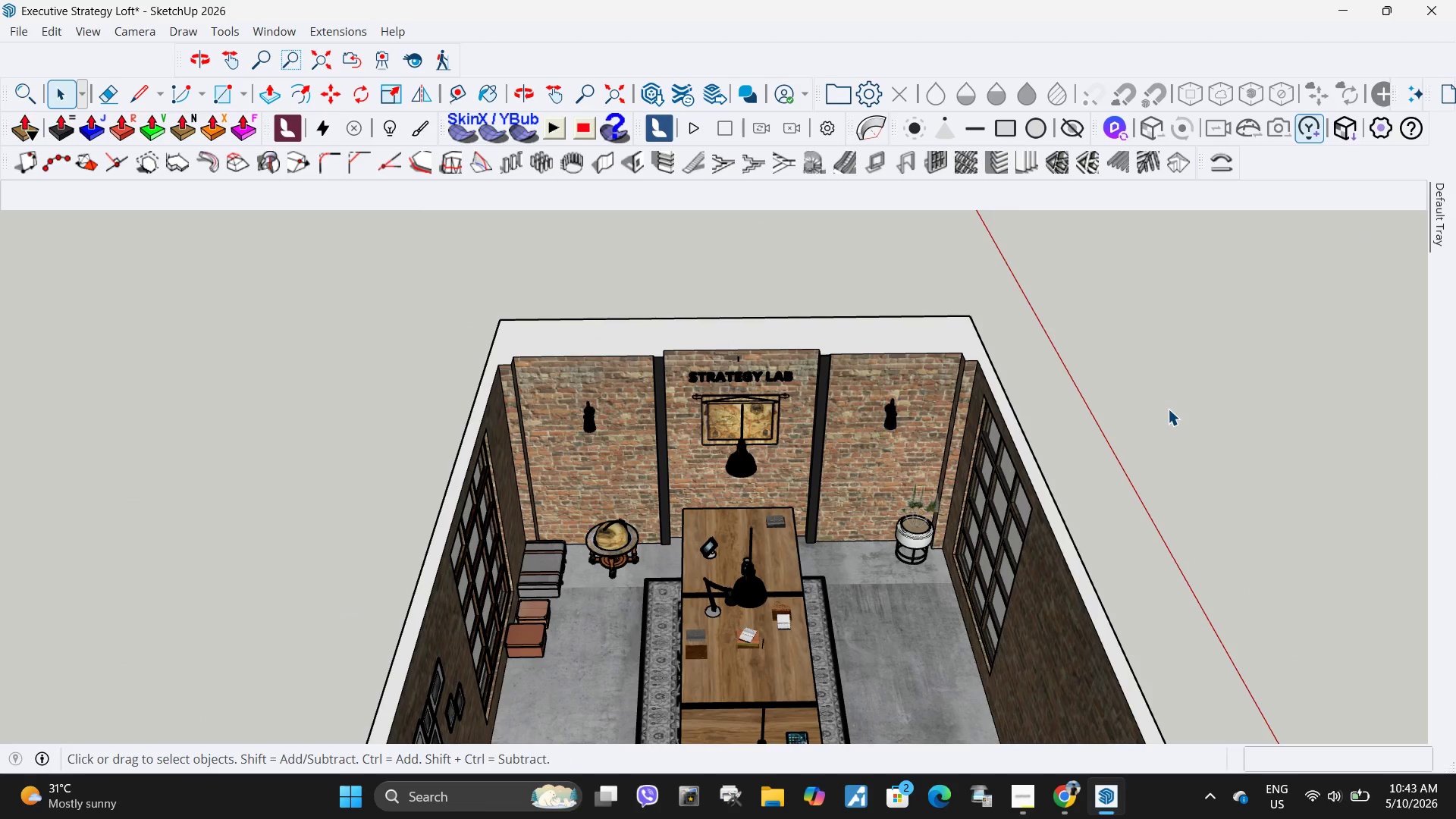 
scroll: coordinate [664, 356], scroll_direction: down, amount: 5.0
 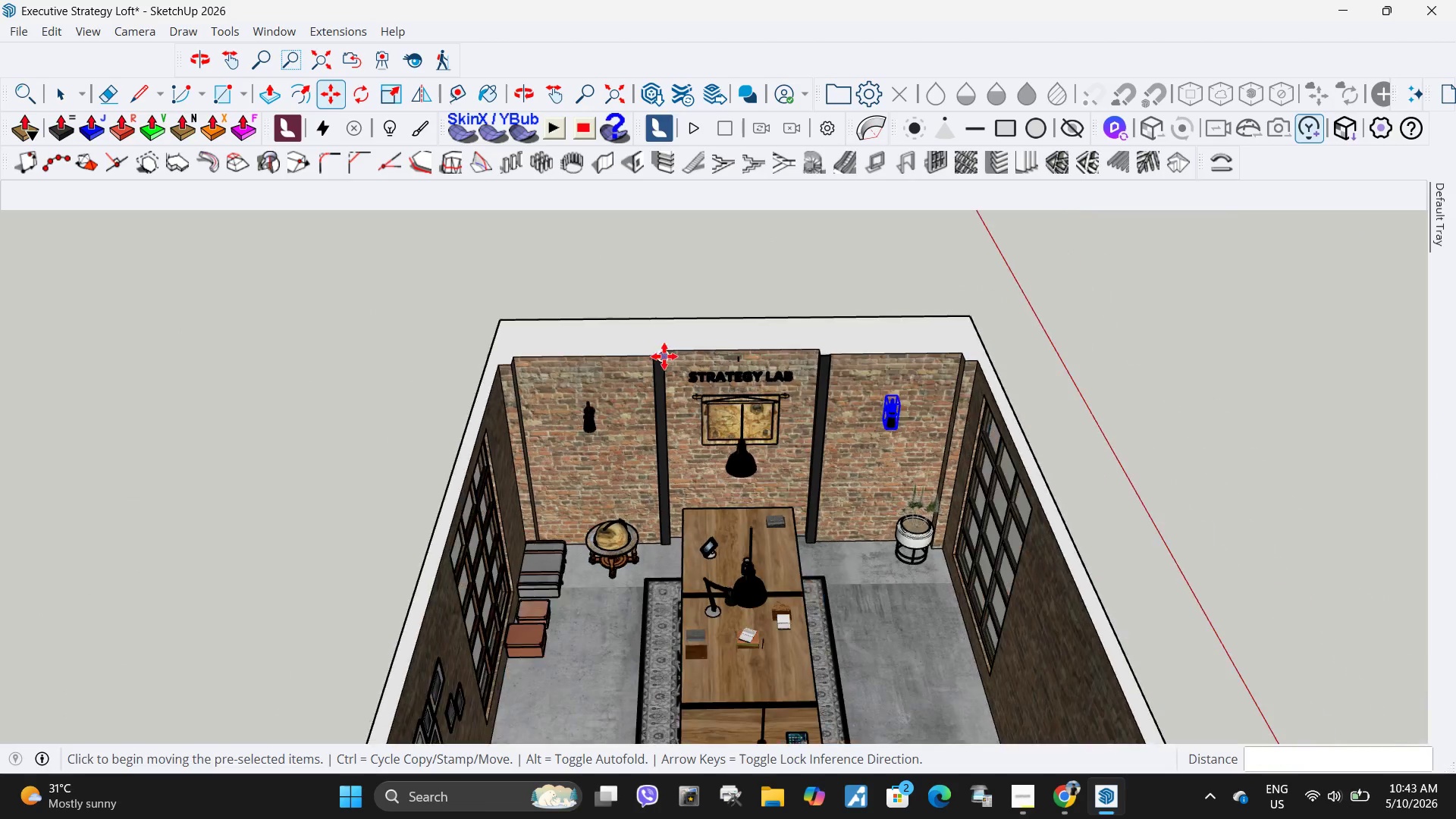 
key(Escape)
 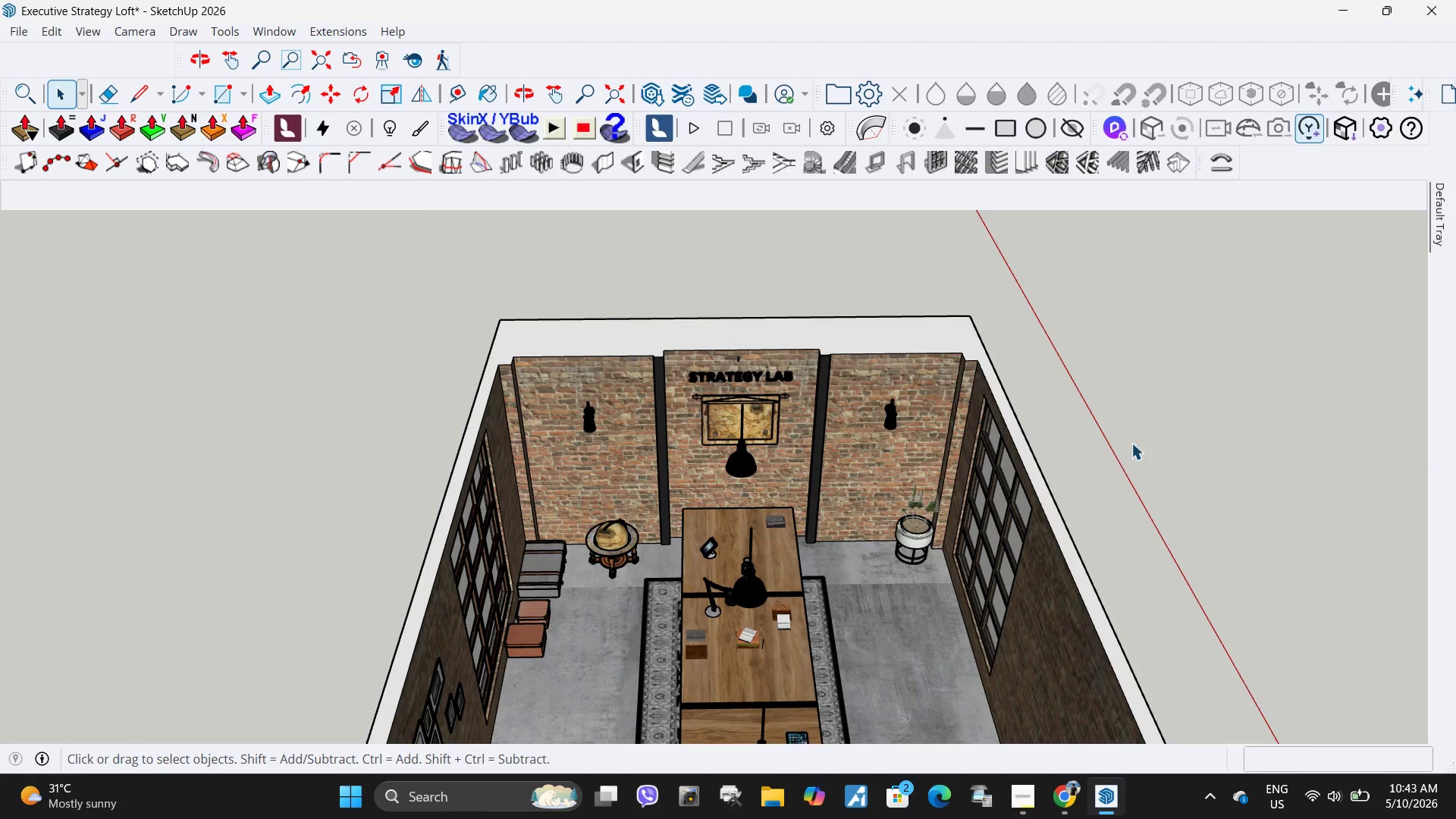 
key(Escape)
 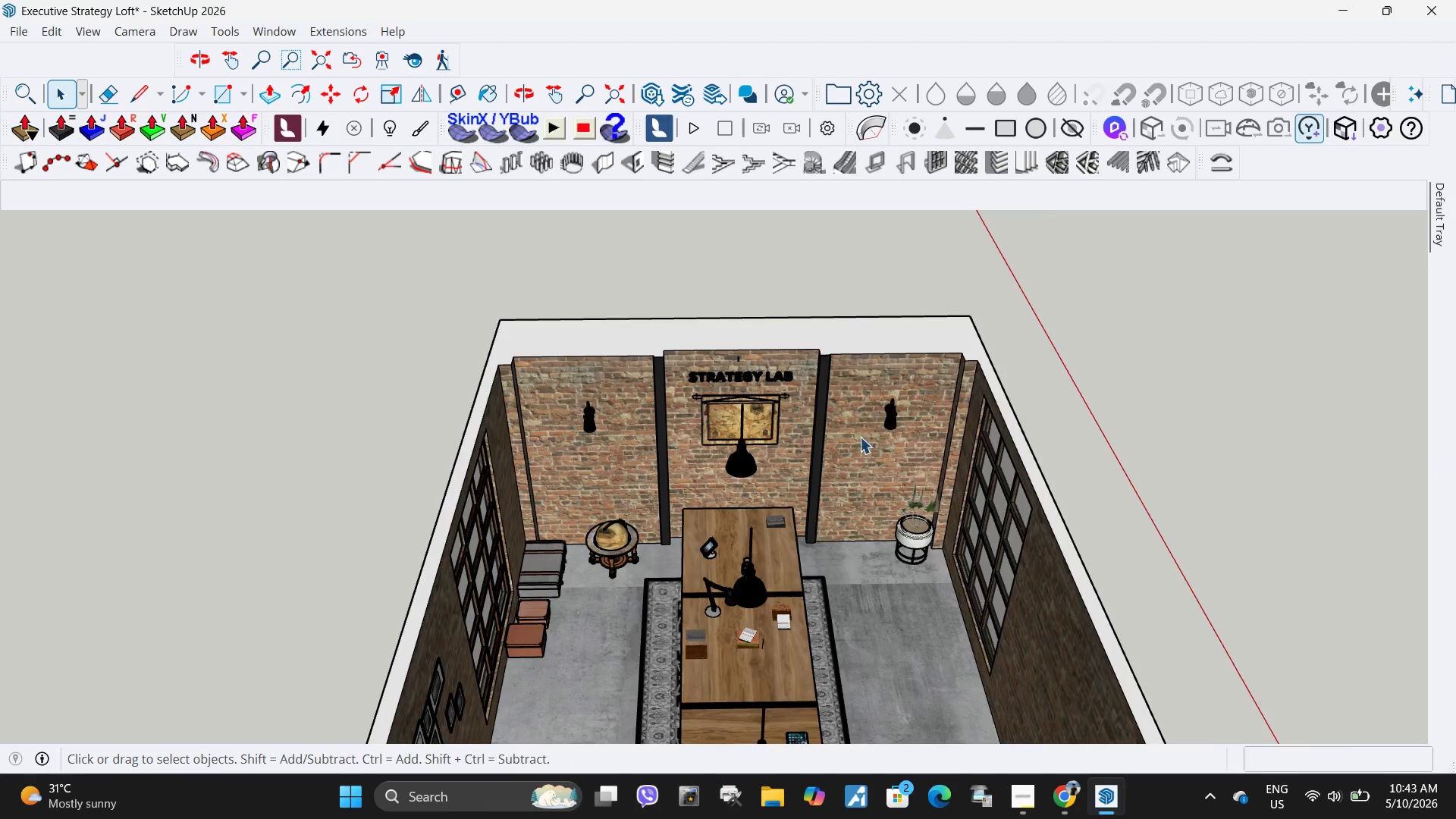 
key(Escape)
 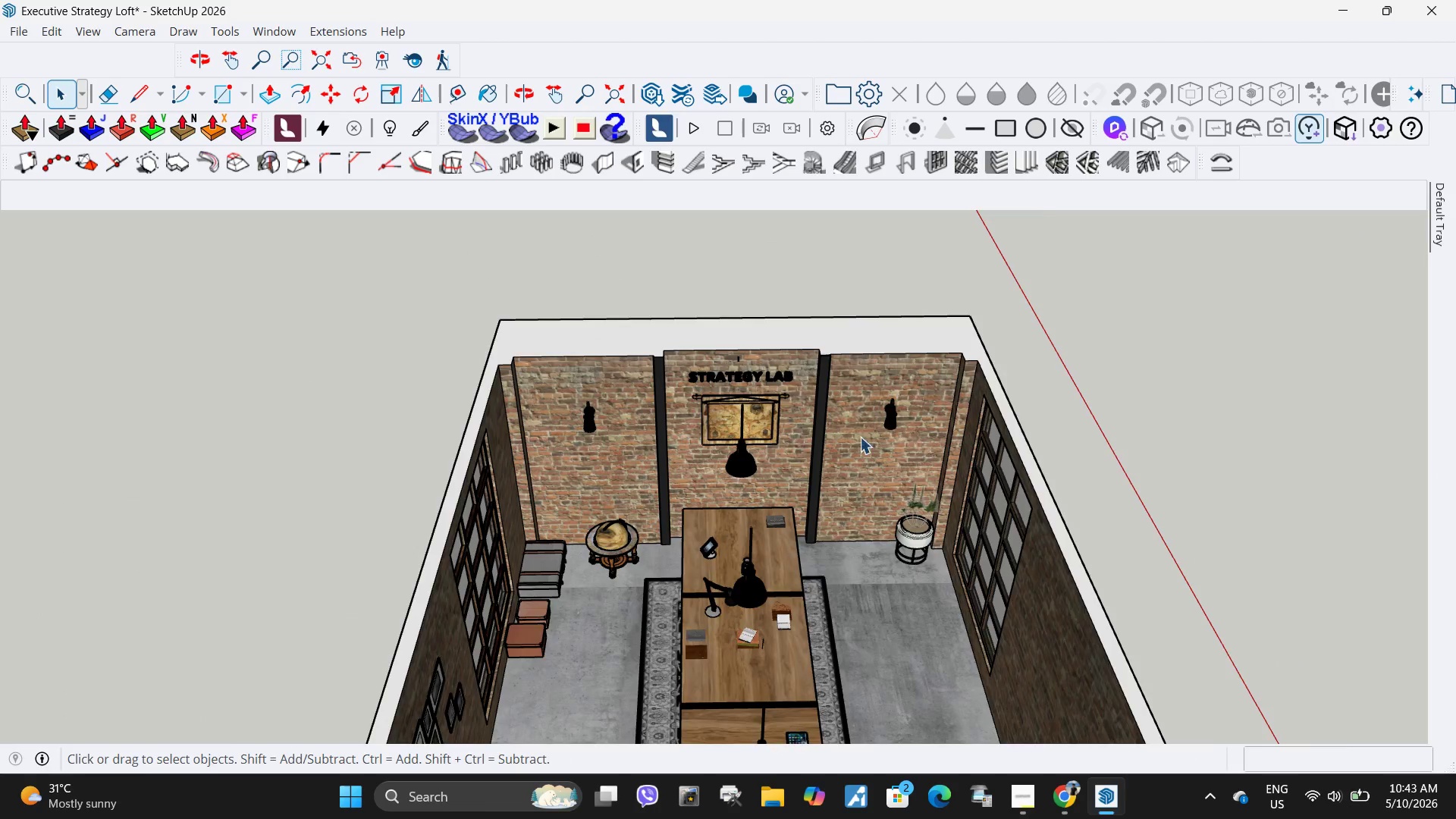 
key(Escape)
 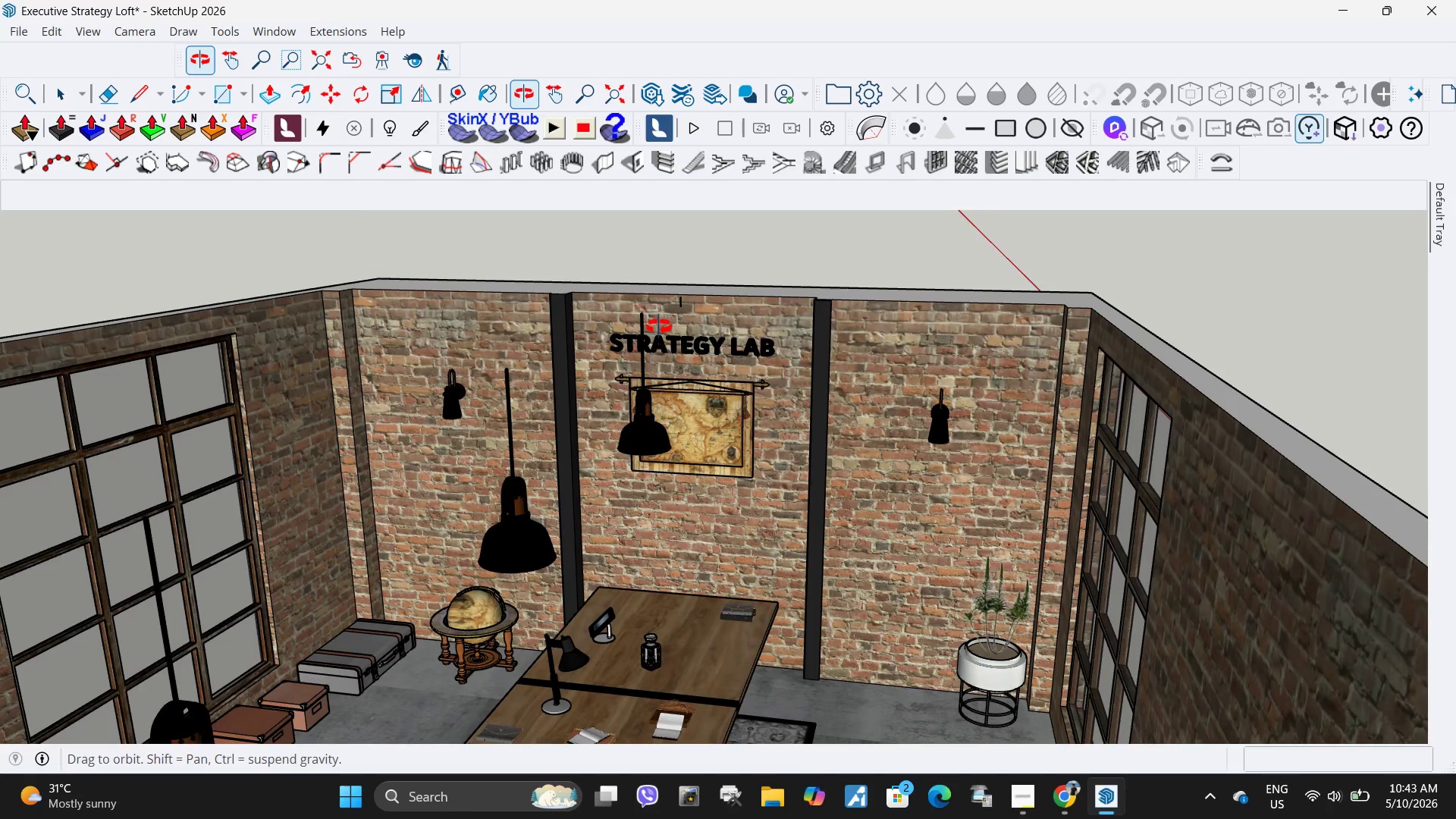 
scroll: coordinate [563, 334], scroll_direction: up, amount: 8.0
 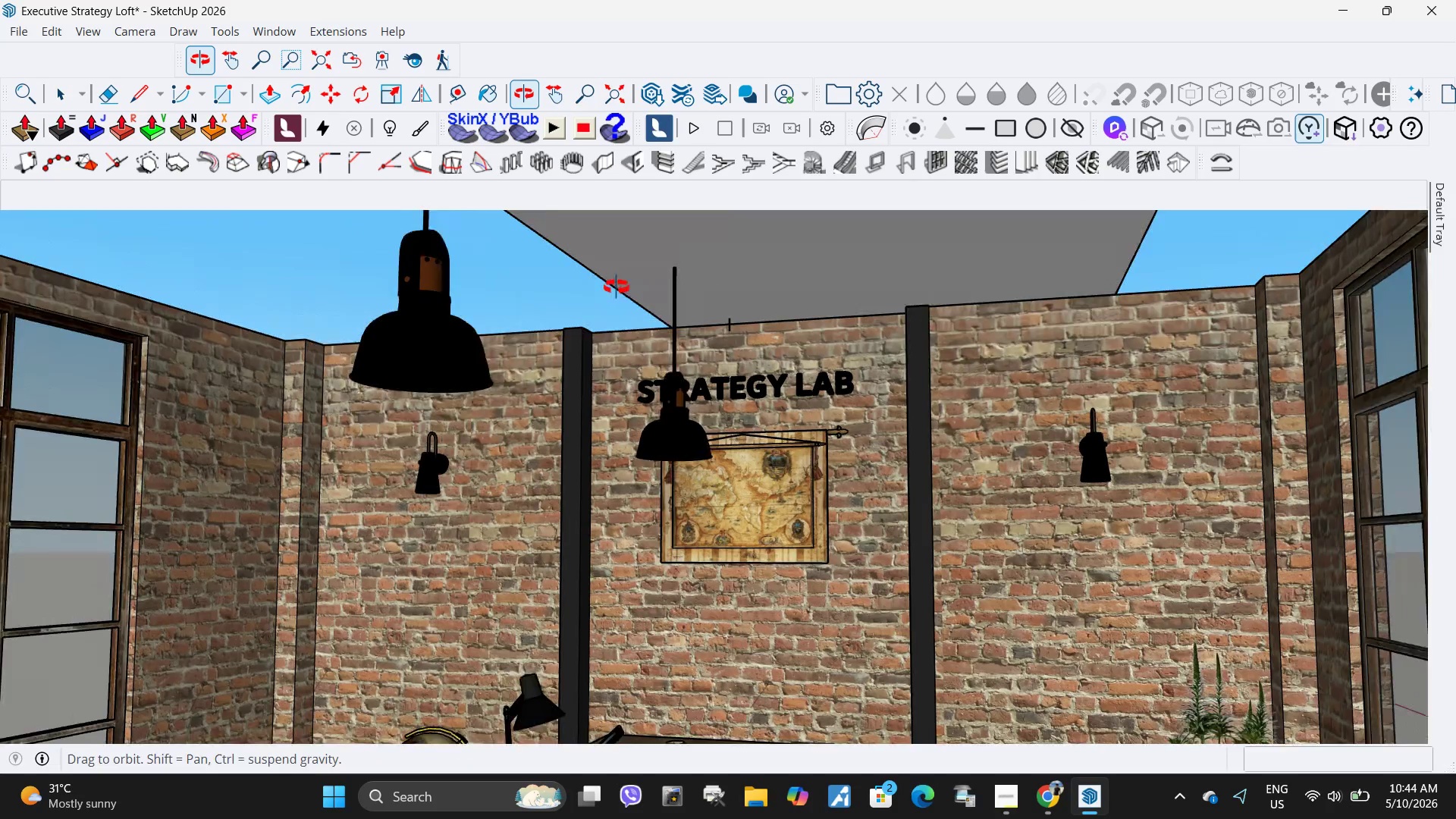 
key(H)
 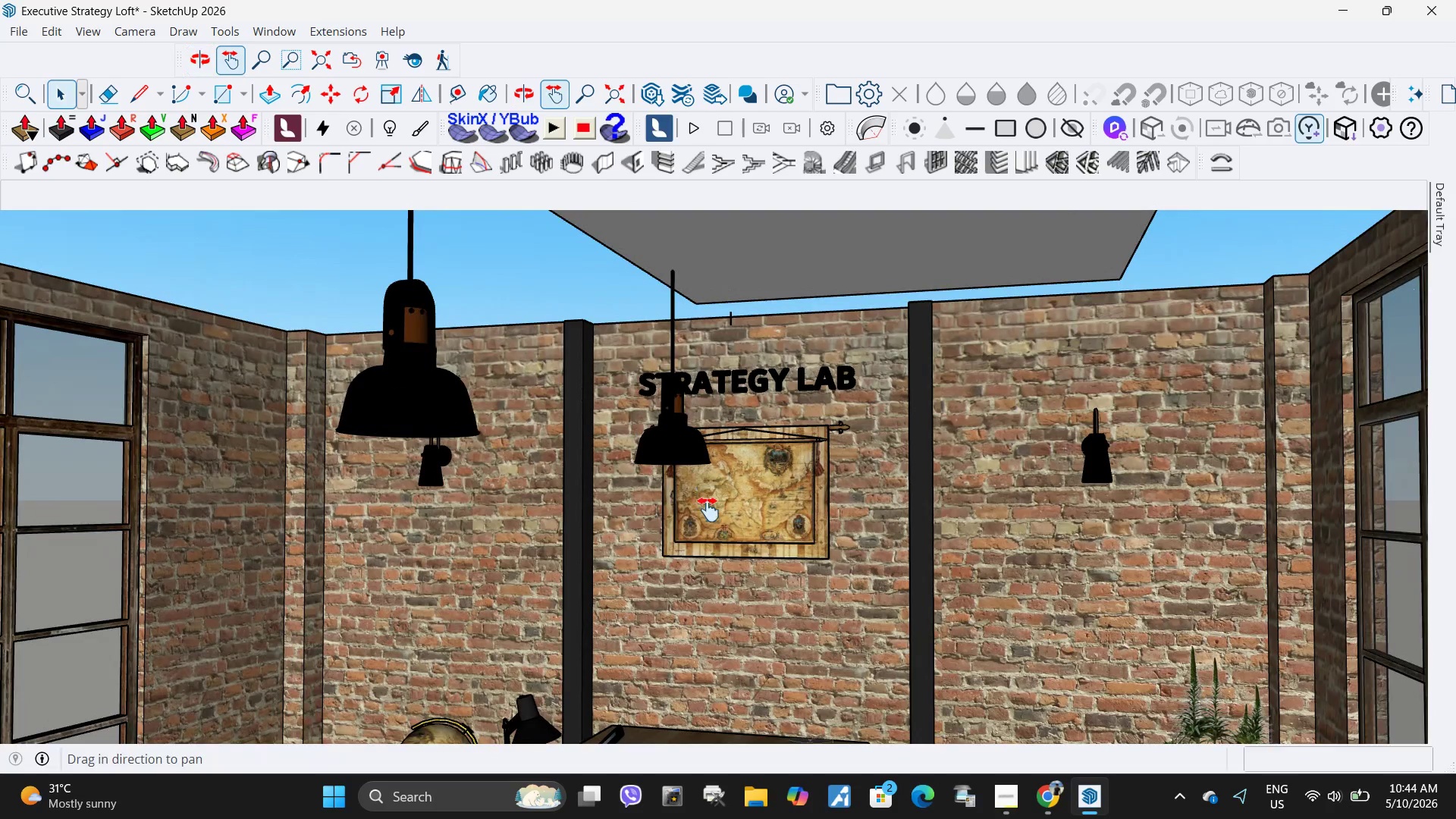 
left_click_drag(start_coordinate=[708, 520], to_coordinate=[857, 369])
 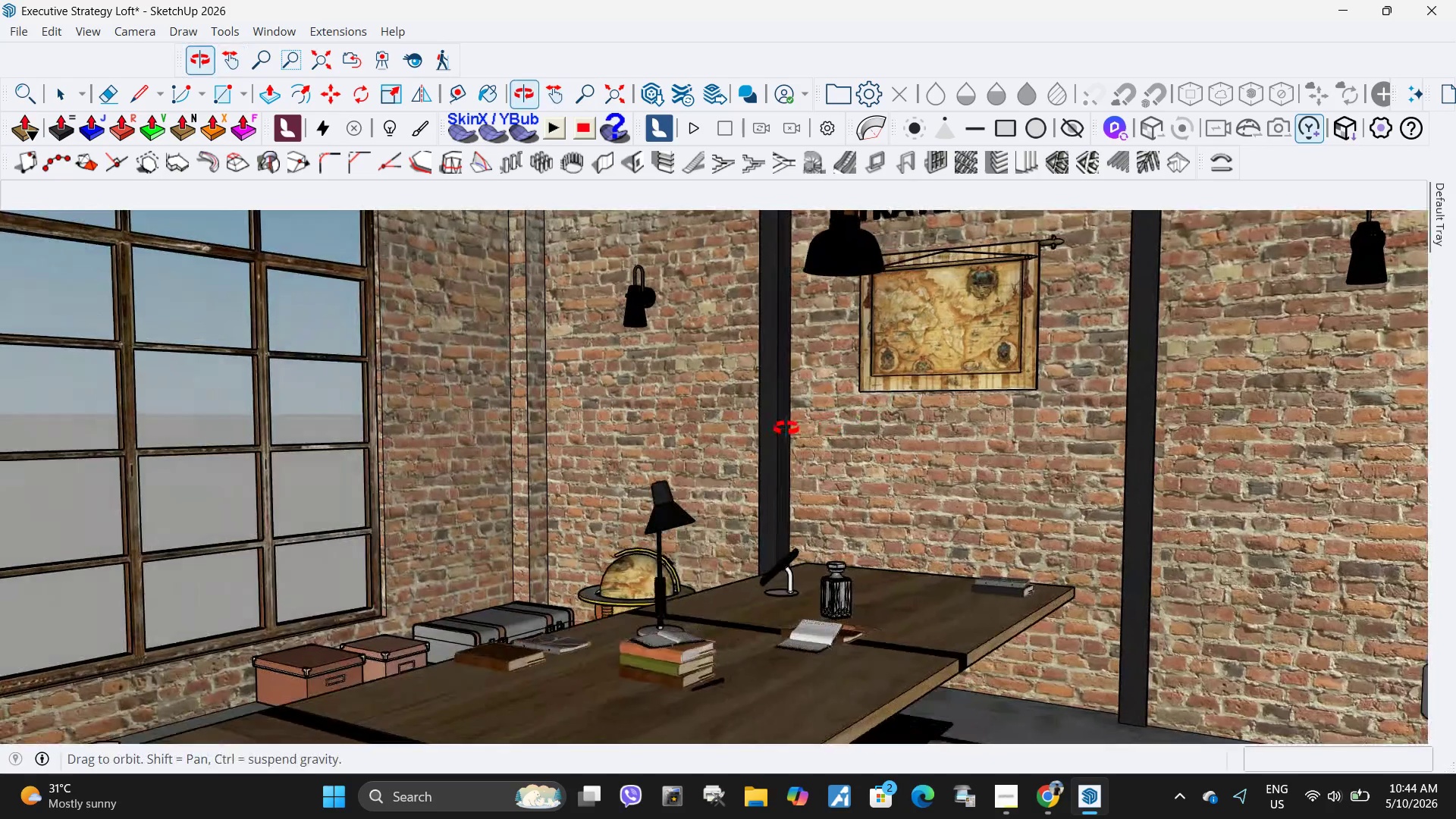 
left_click_drag(start_coordinate=[665, 487], to_coordinate=[789, 426])
 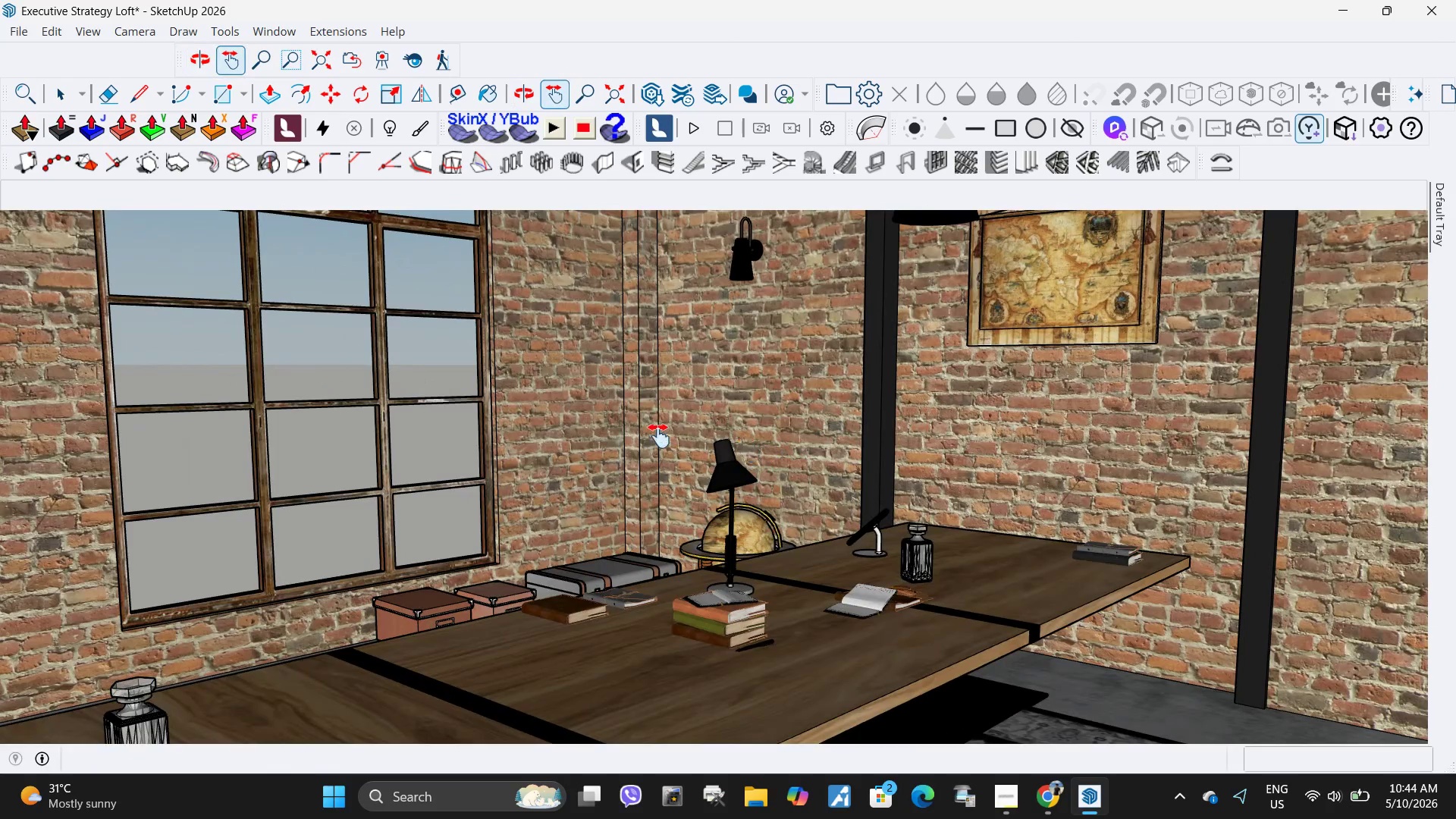 
left_click_drag(start_coordinate=[716, 583], to_coordinate=[813, 504])
 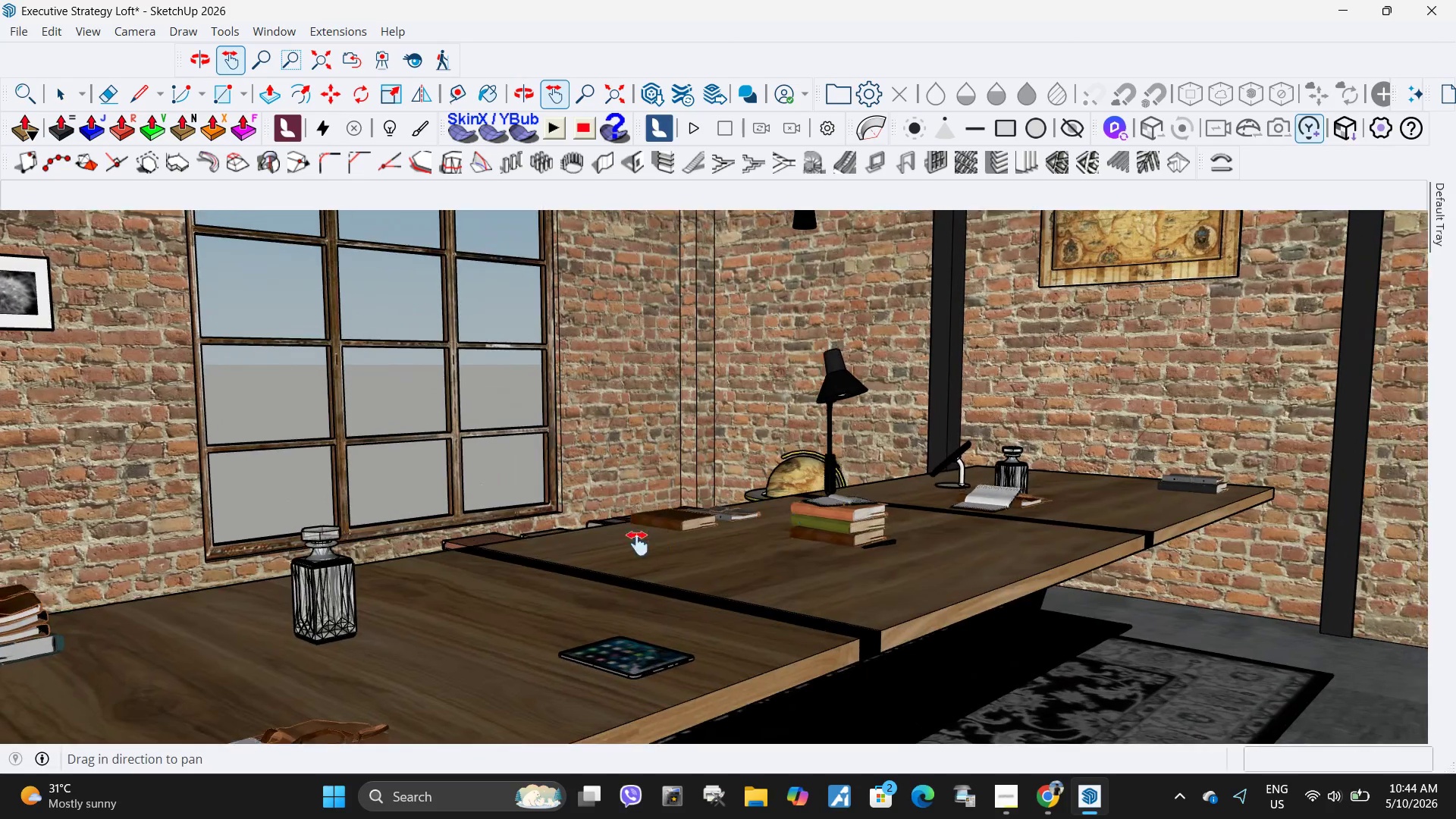 
scroll: coordinate [776, 487], scroll_direction: down, amount: 48.0
 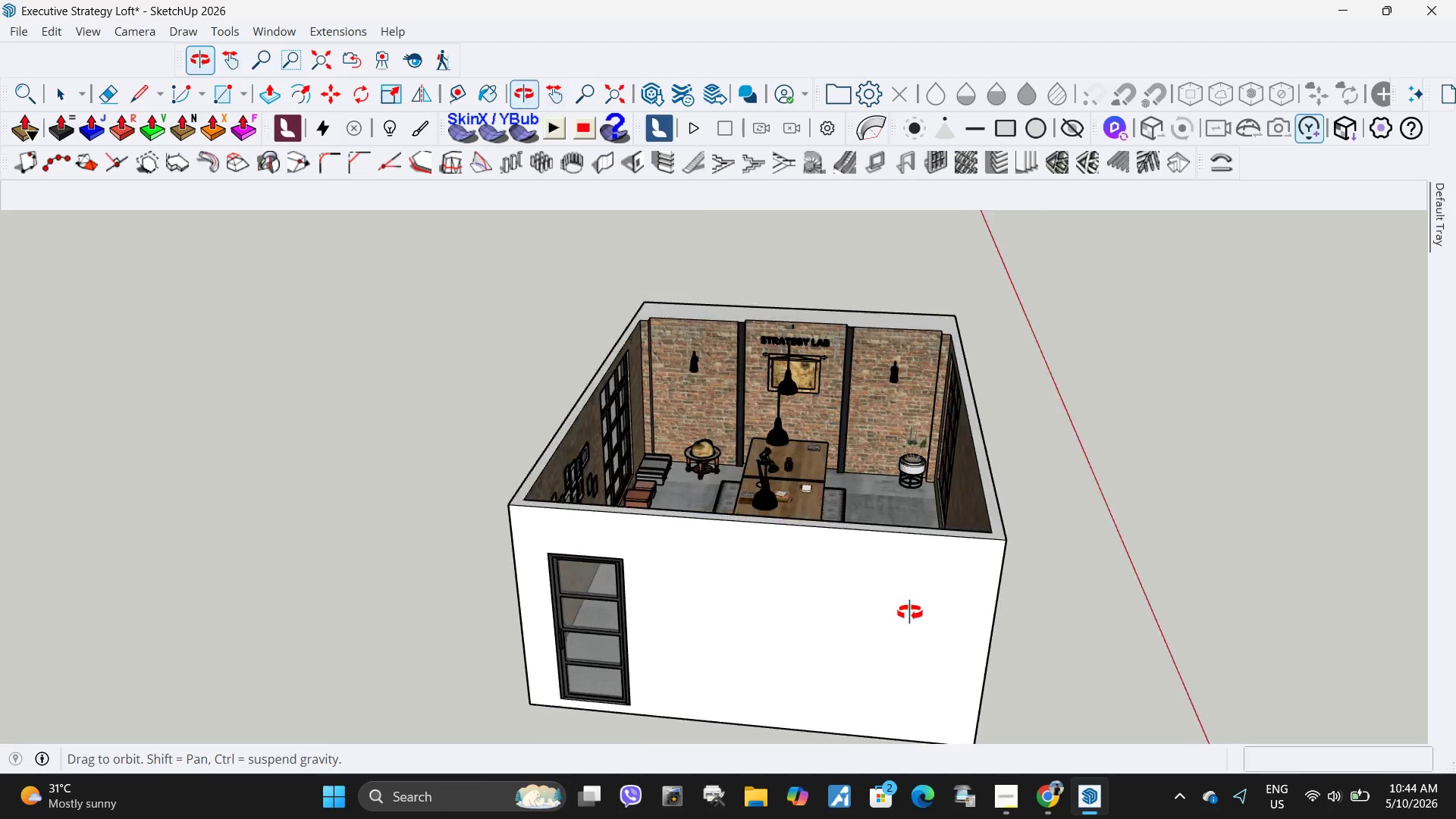 
key(Space)
 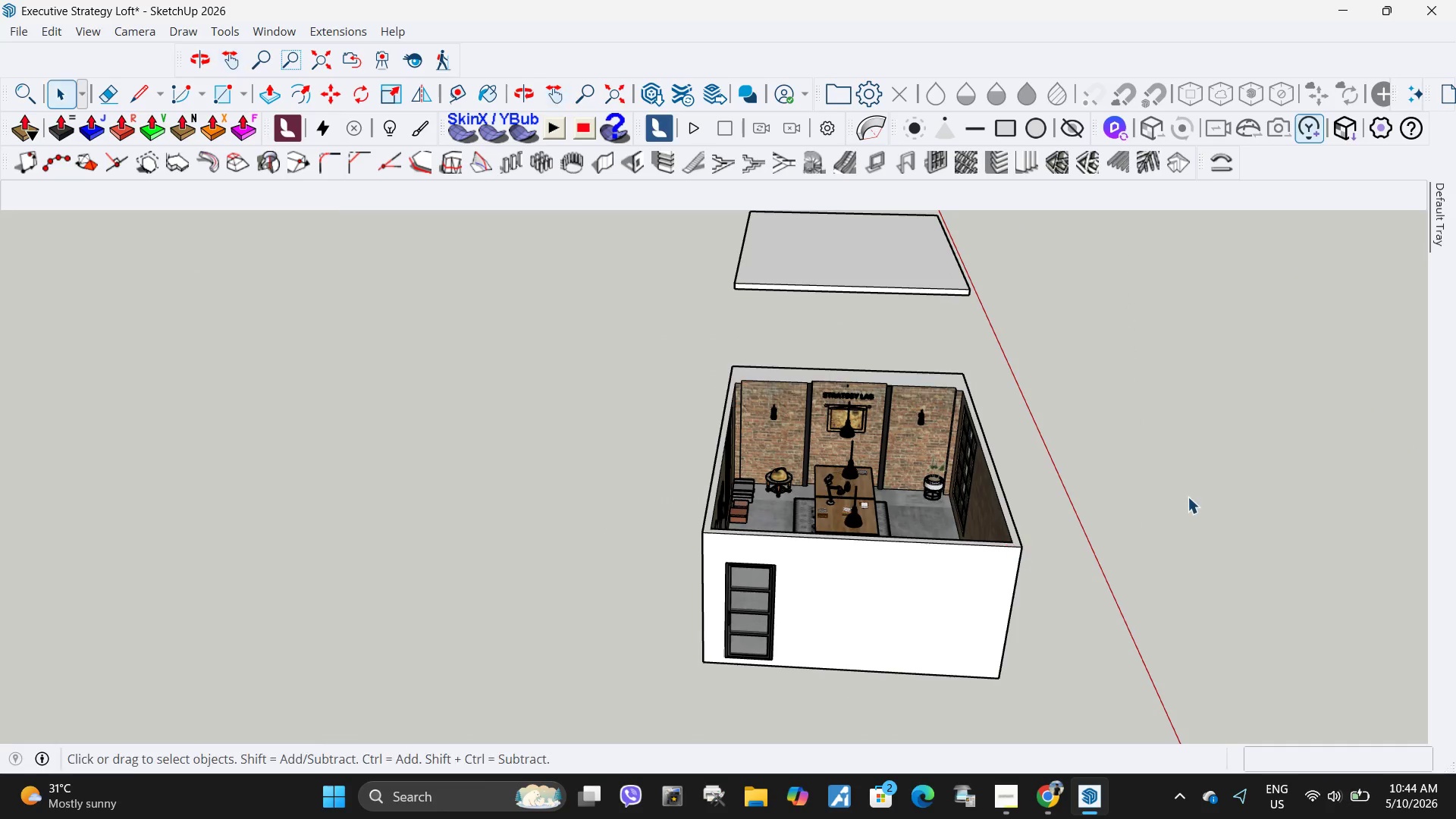 
left_click([1188, 497])
 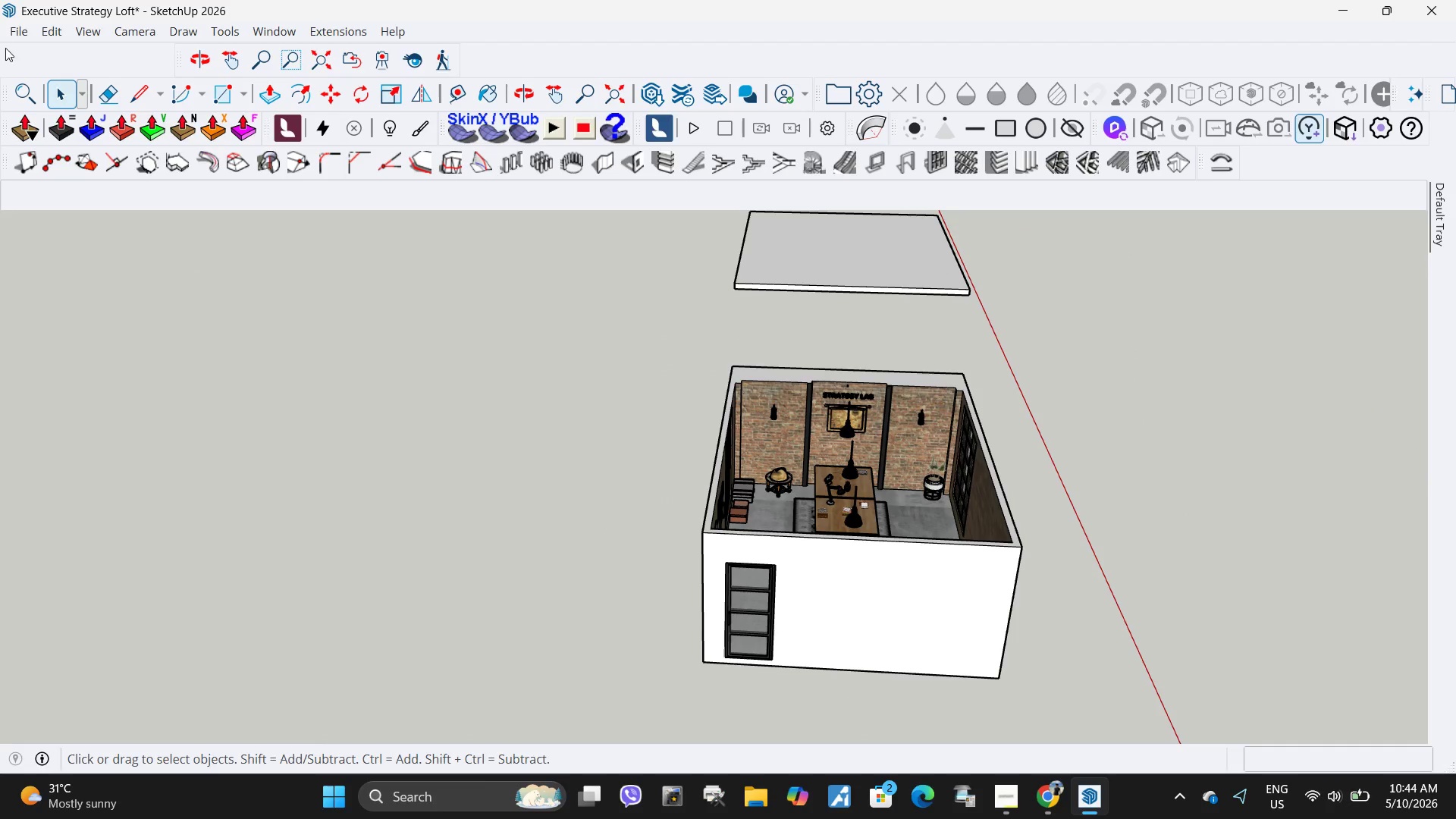 
scroll: coordinate [1015, 555], scroll_direction: down, amount: 5.0
 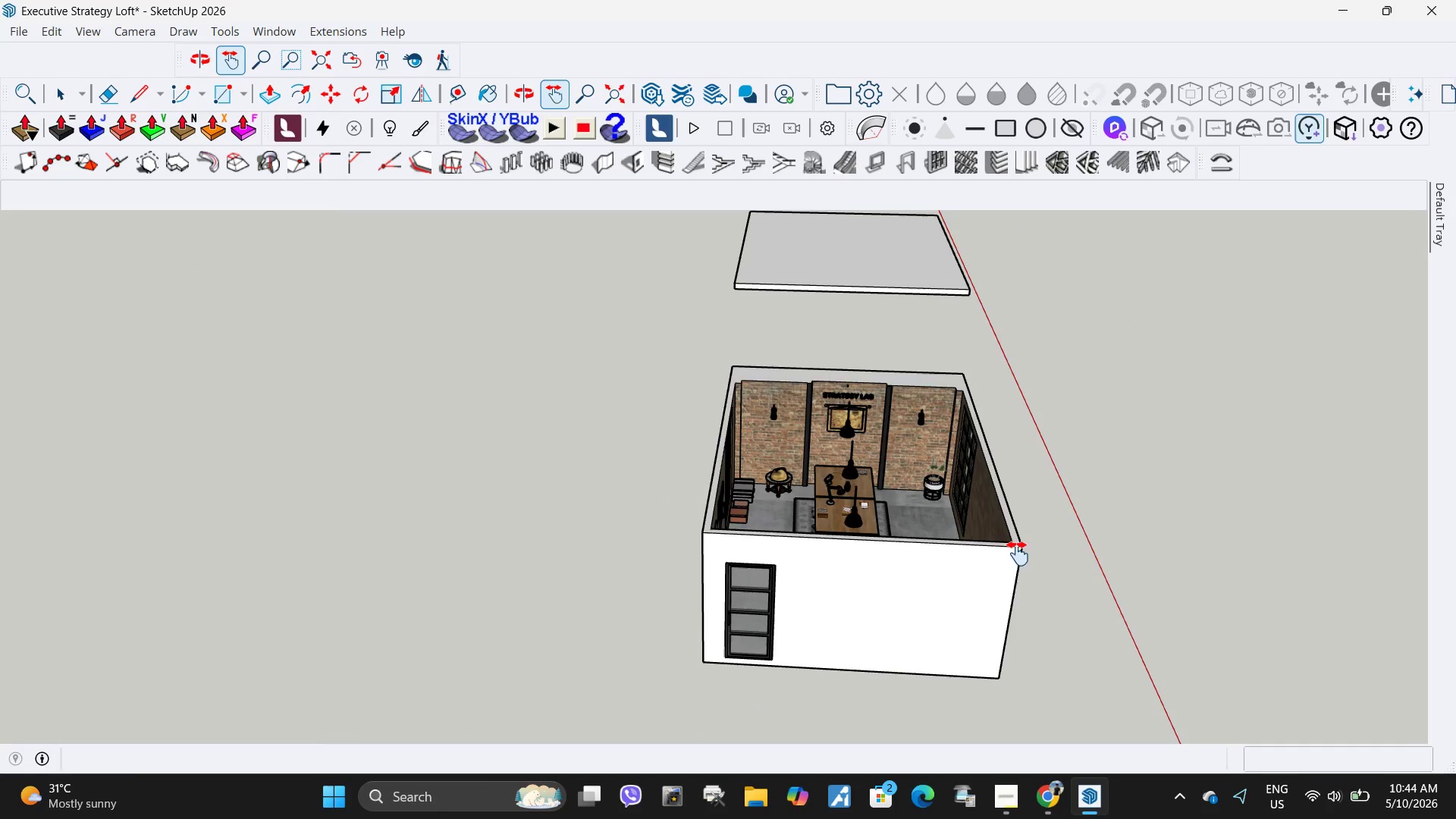 
left_click([11, 39])
 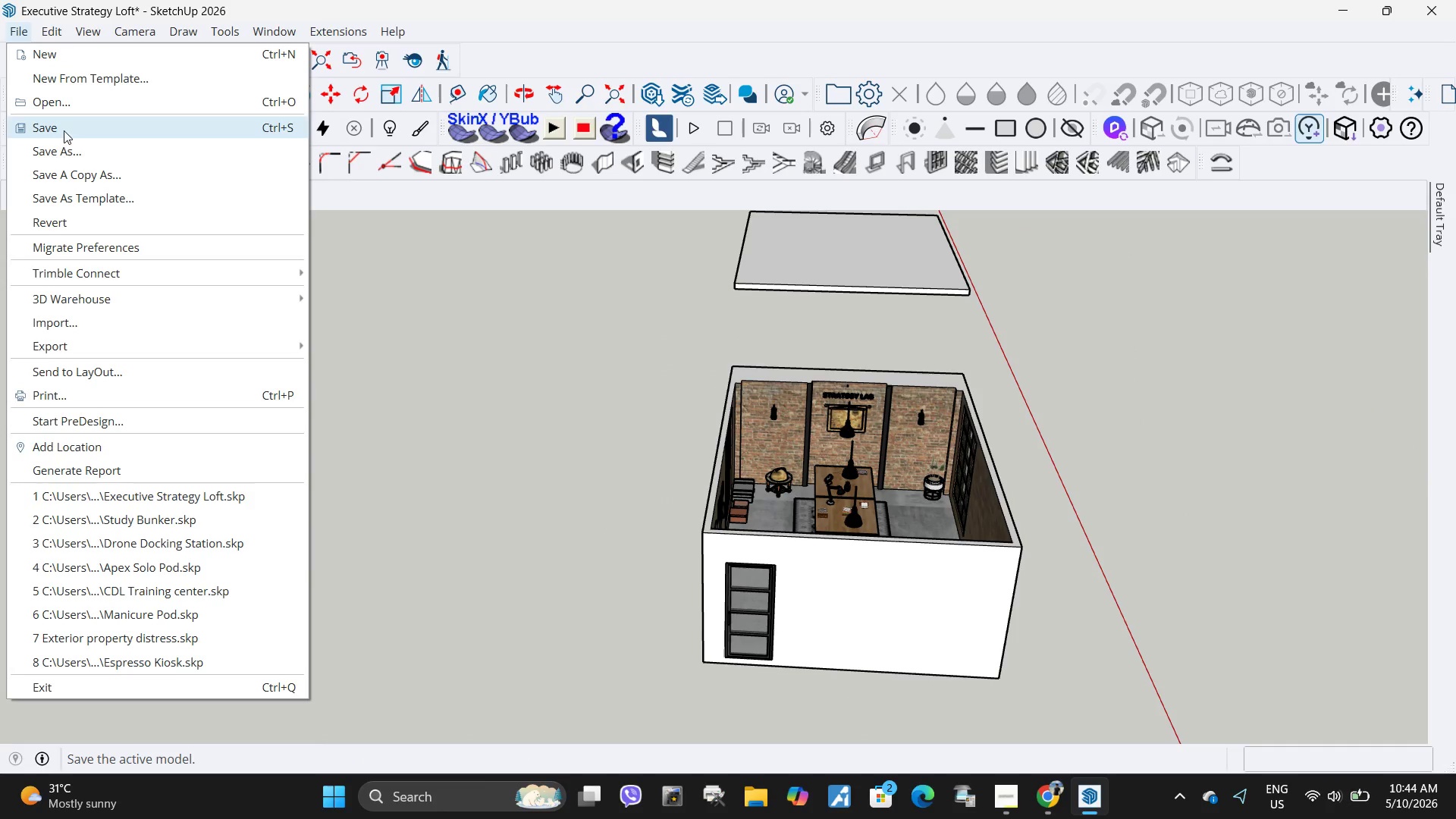 
left_click([64, 130])
 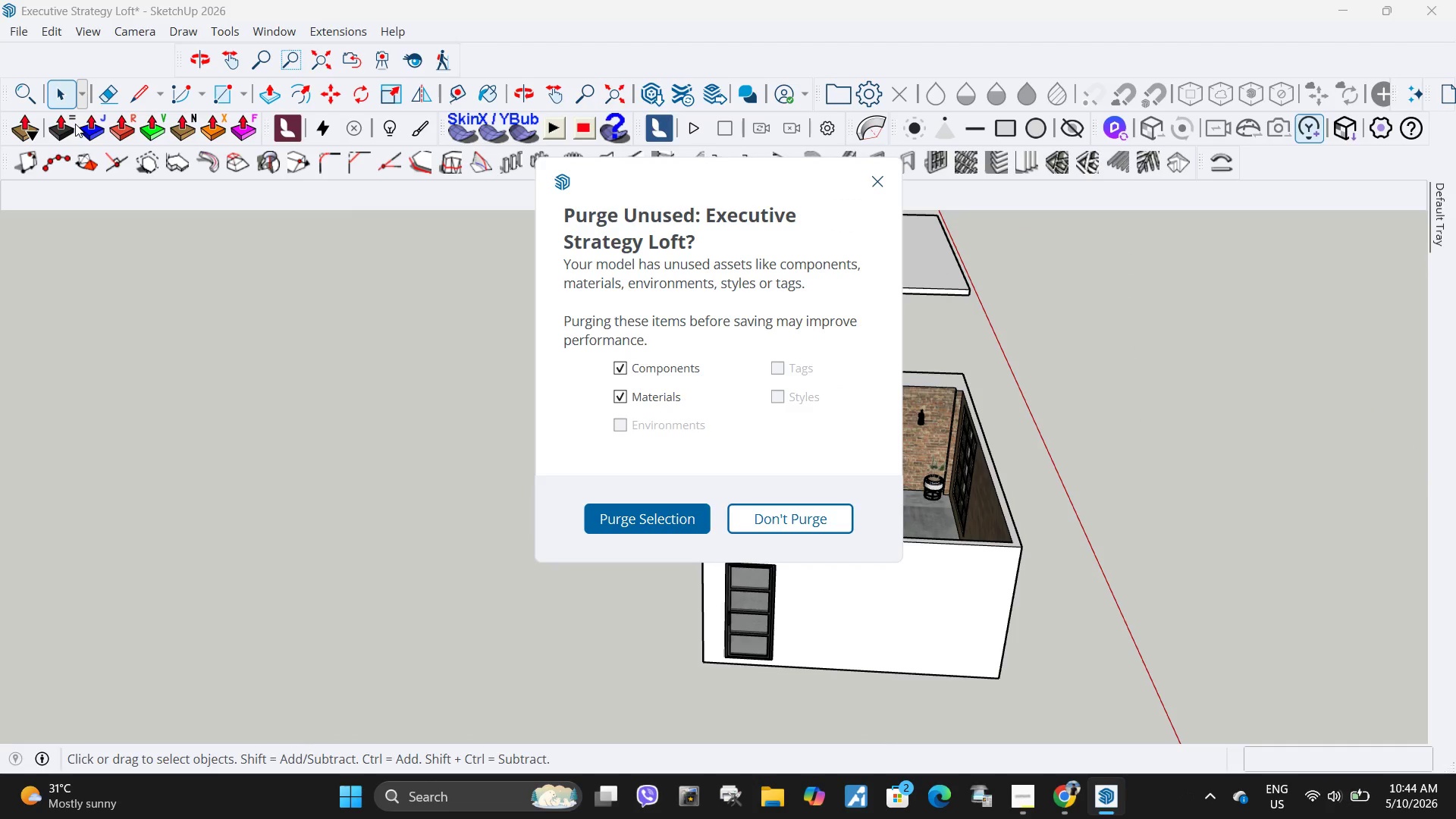 
wait(10.8)
 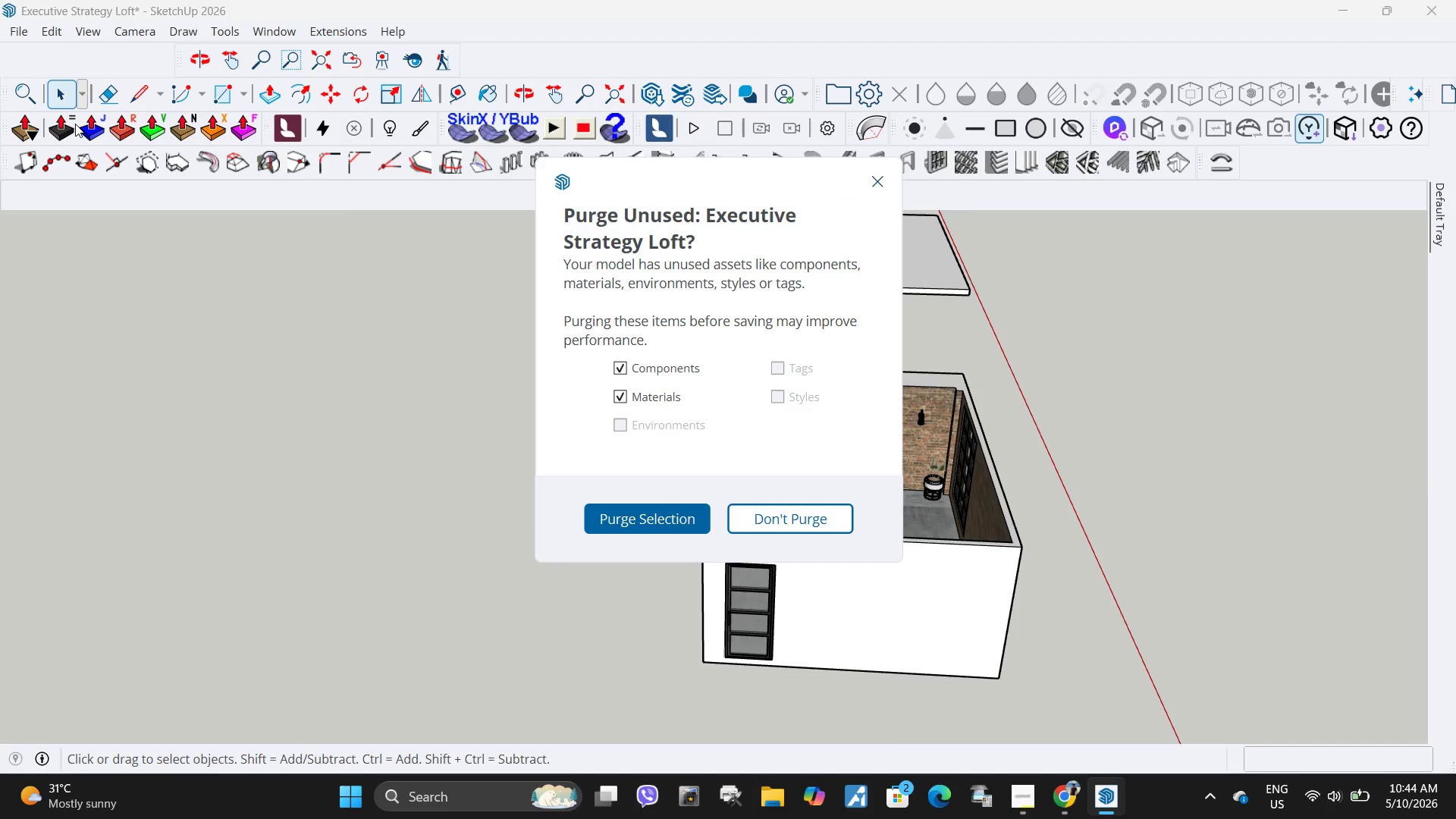 
left_click([647, 513])
 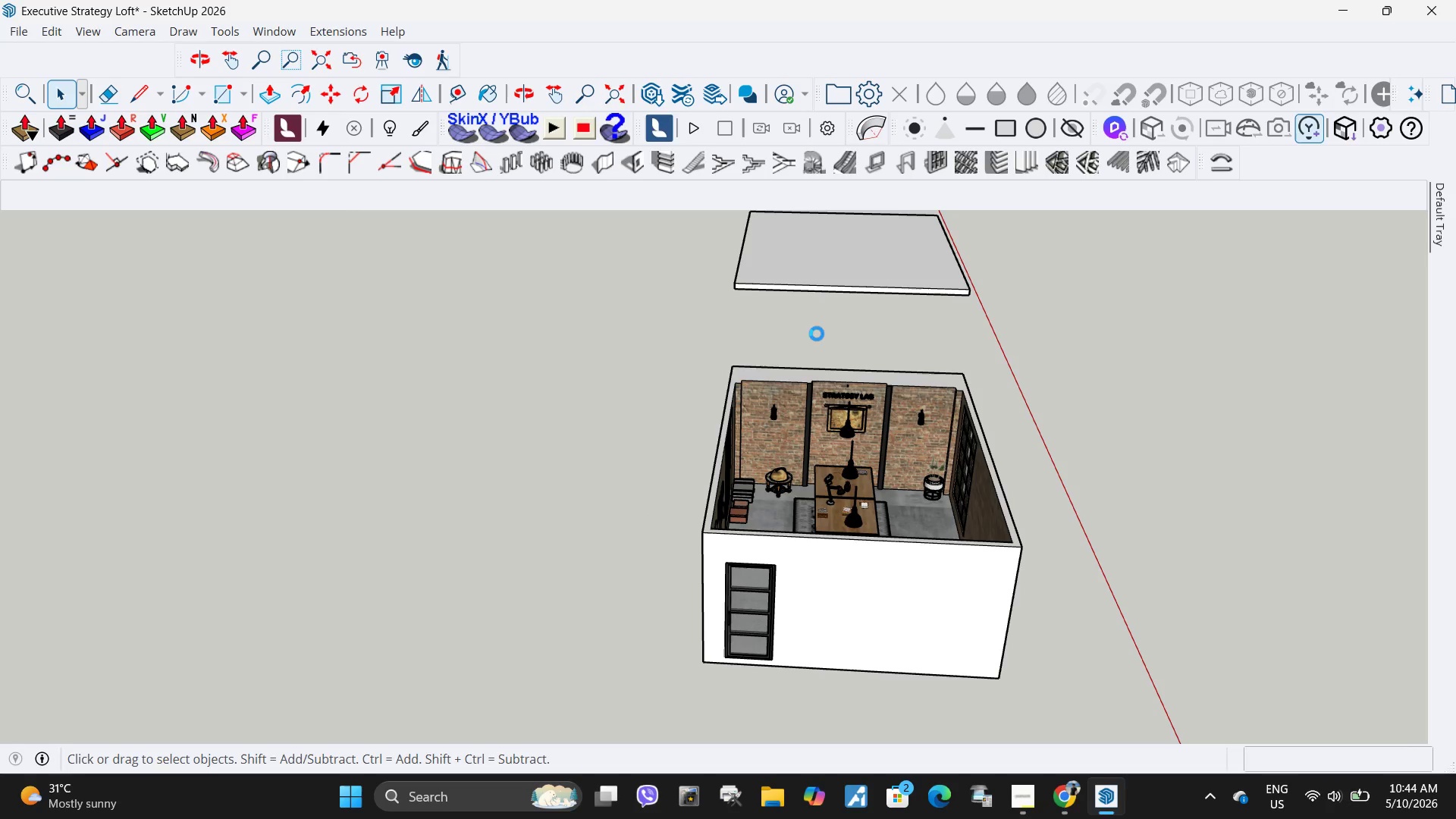 
scroll: coordinate [871, 287], scroll_direction: up, amount: 3.0
 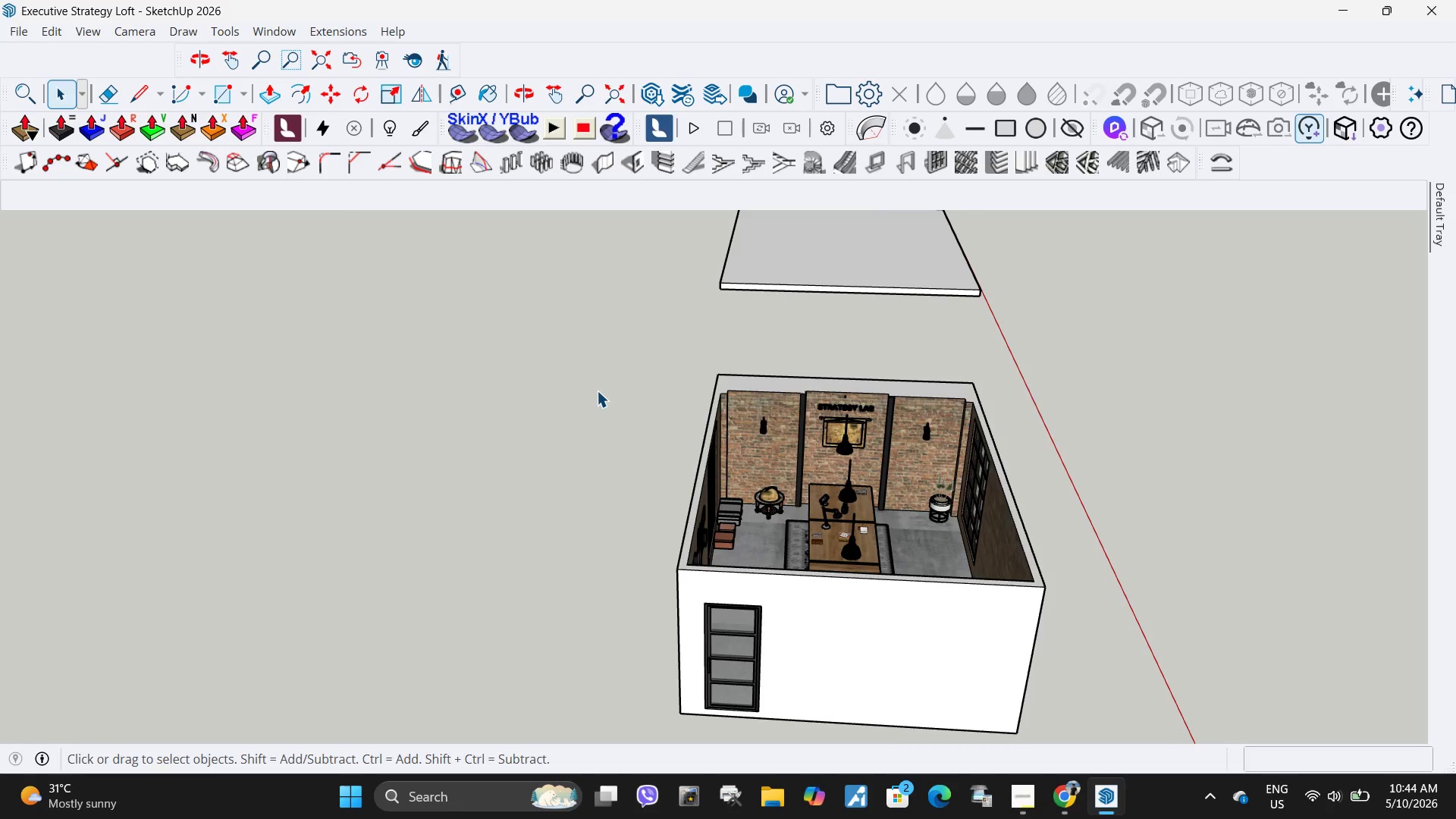 
key(H)
 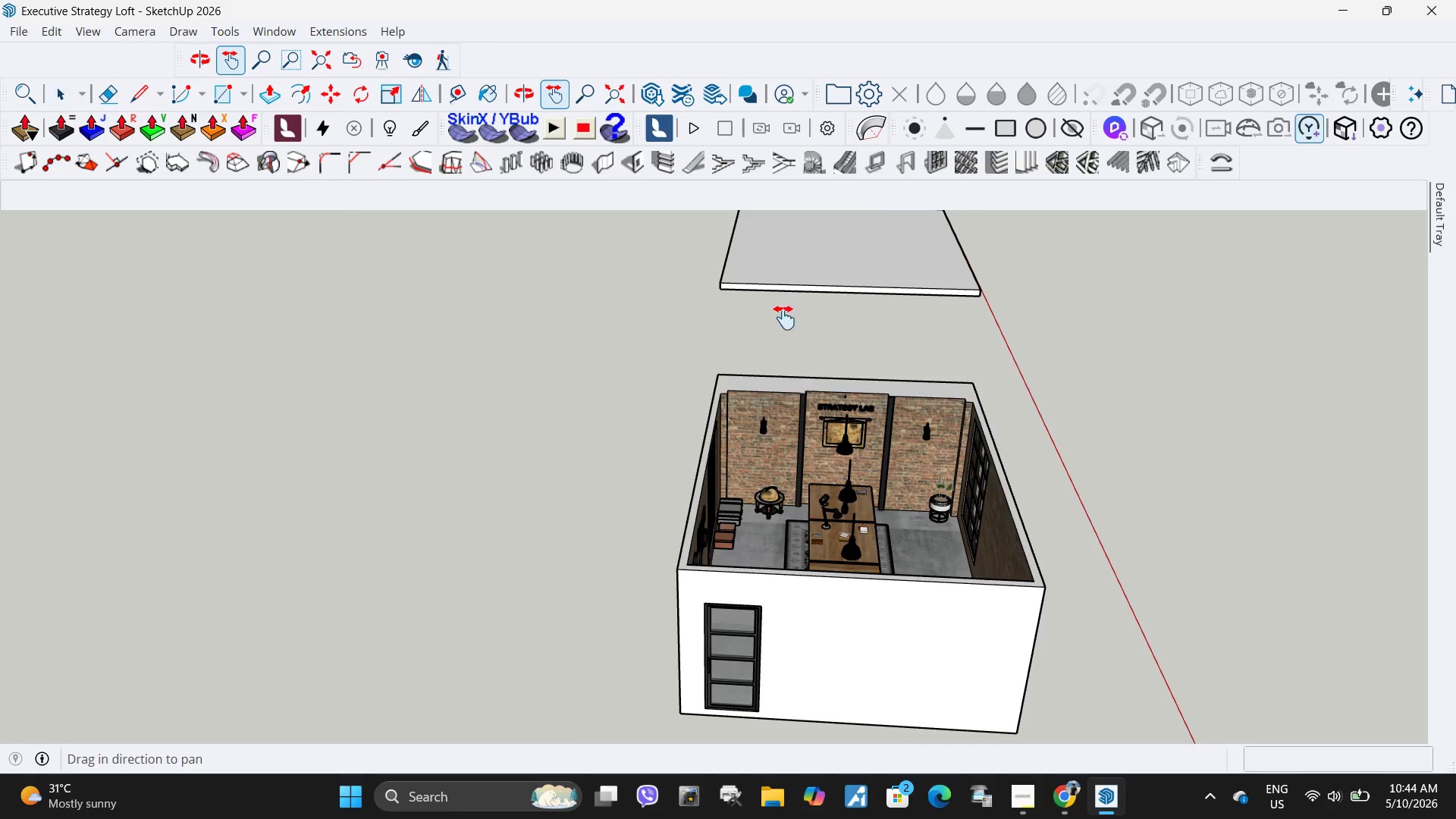 
left_click_drag(start_coordinate=[780, 312], to_coordinate=[570, 607])
 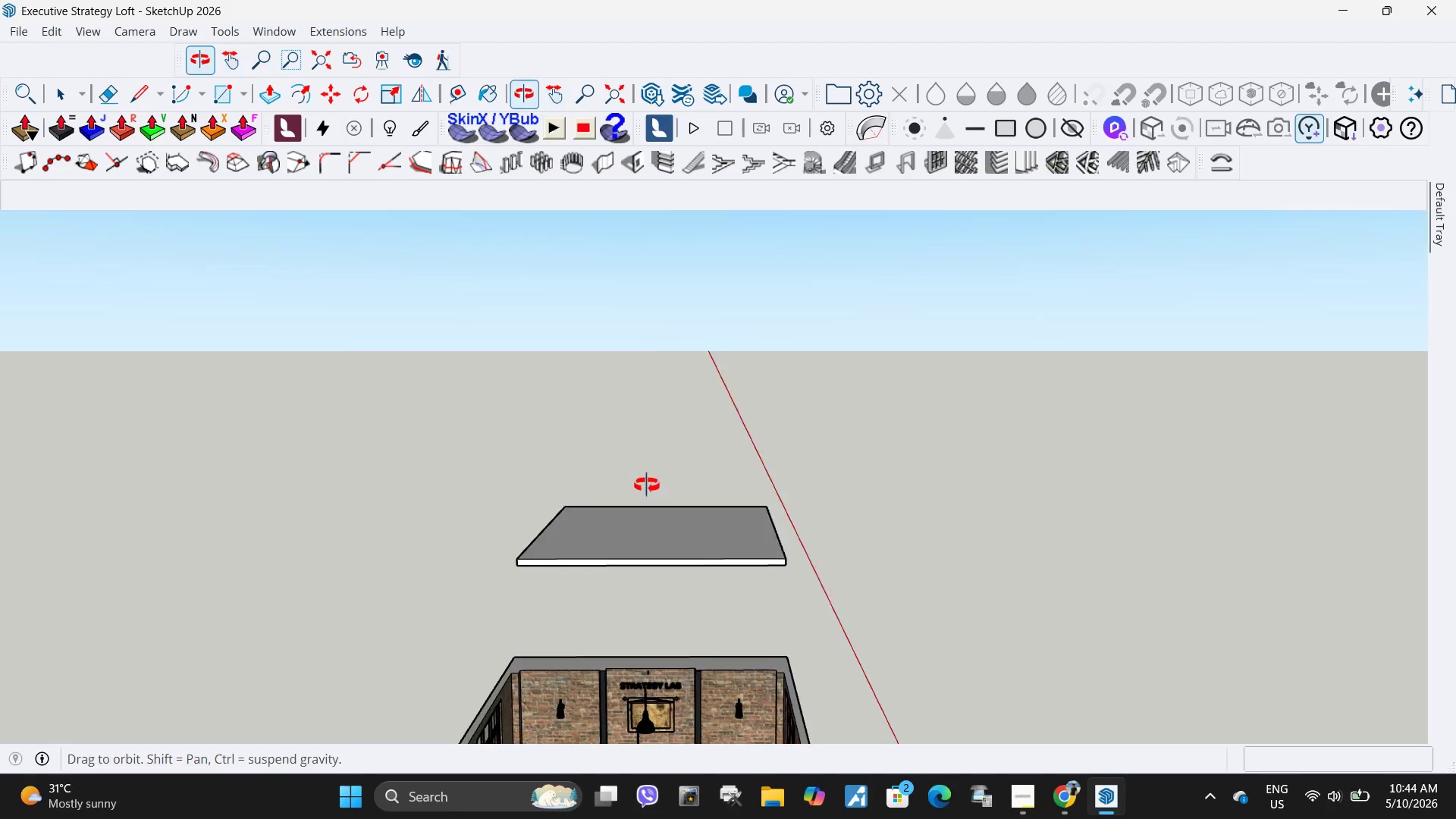 
scroll: coordinate [618, 579], scroll_direction: up, amount: 10.0
 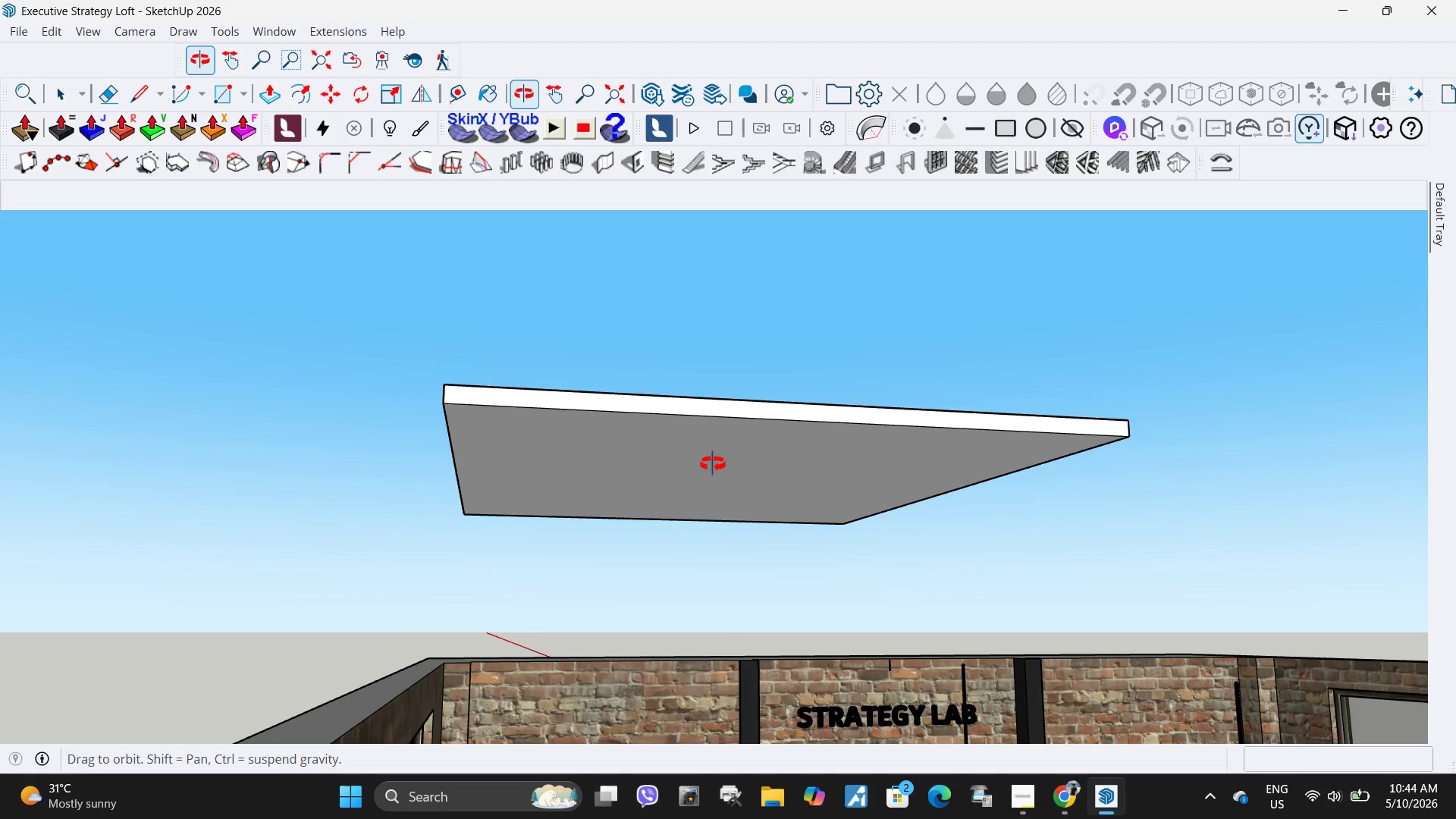 
key(Space)
 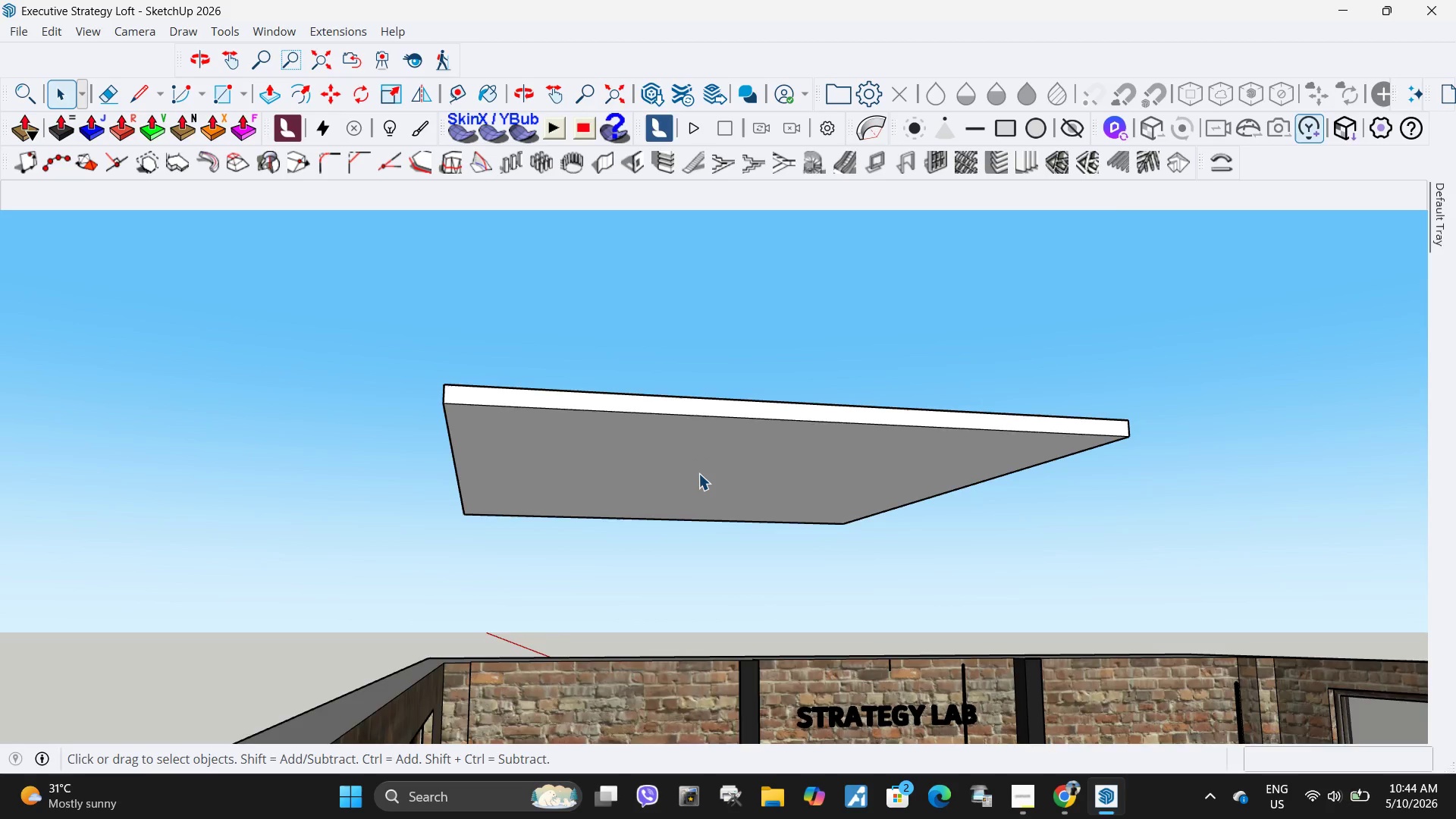 
double_click([698, 473])
 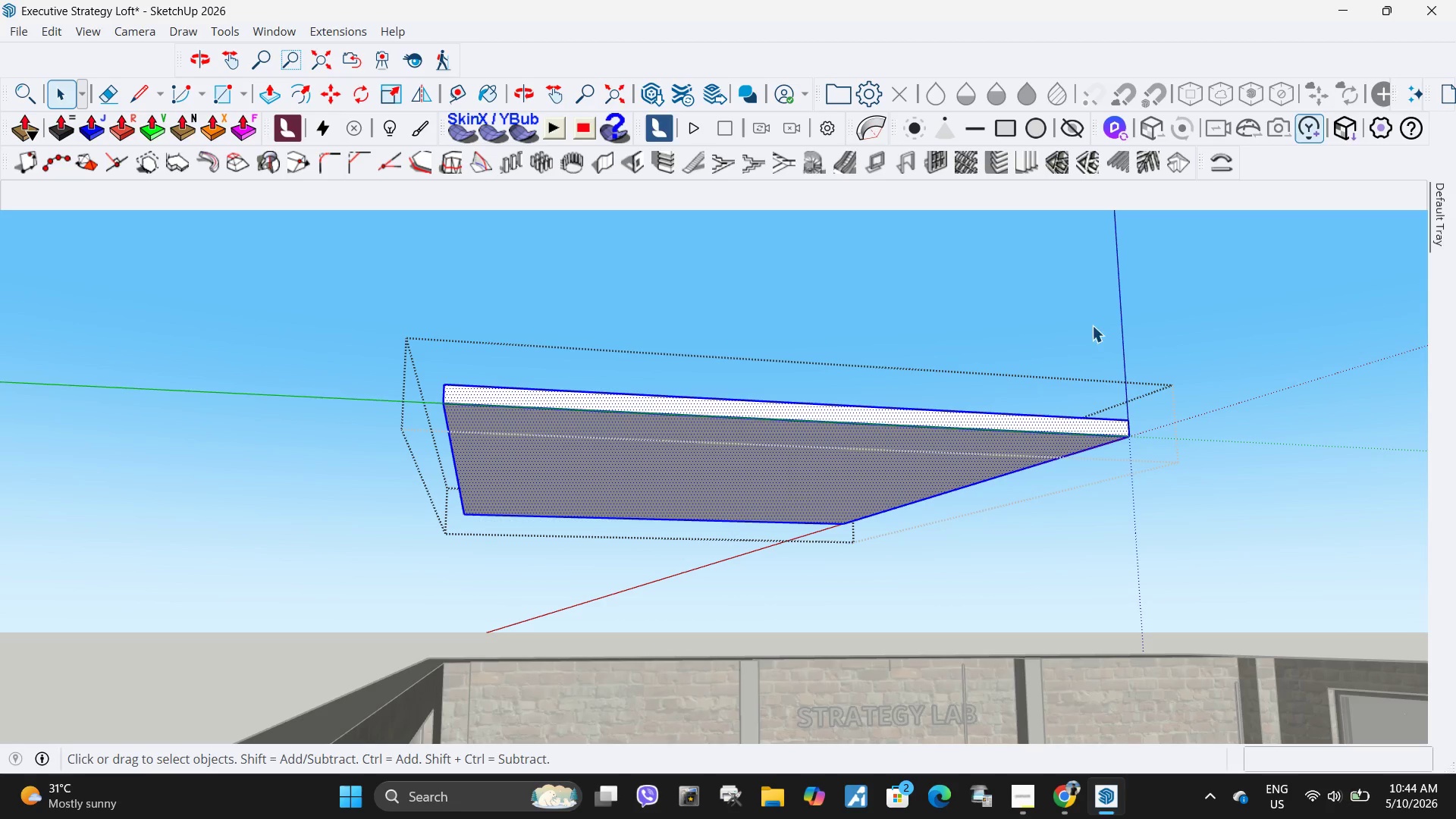 
left_click([797, 475])
 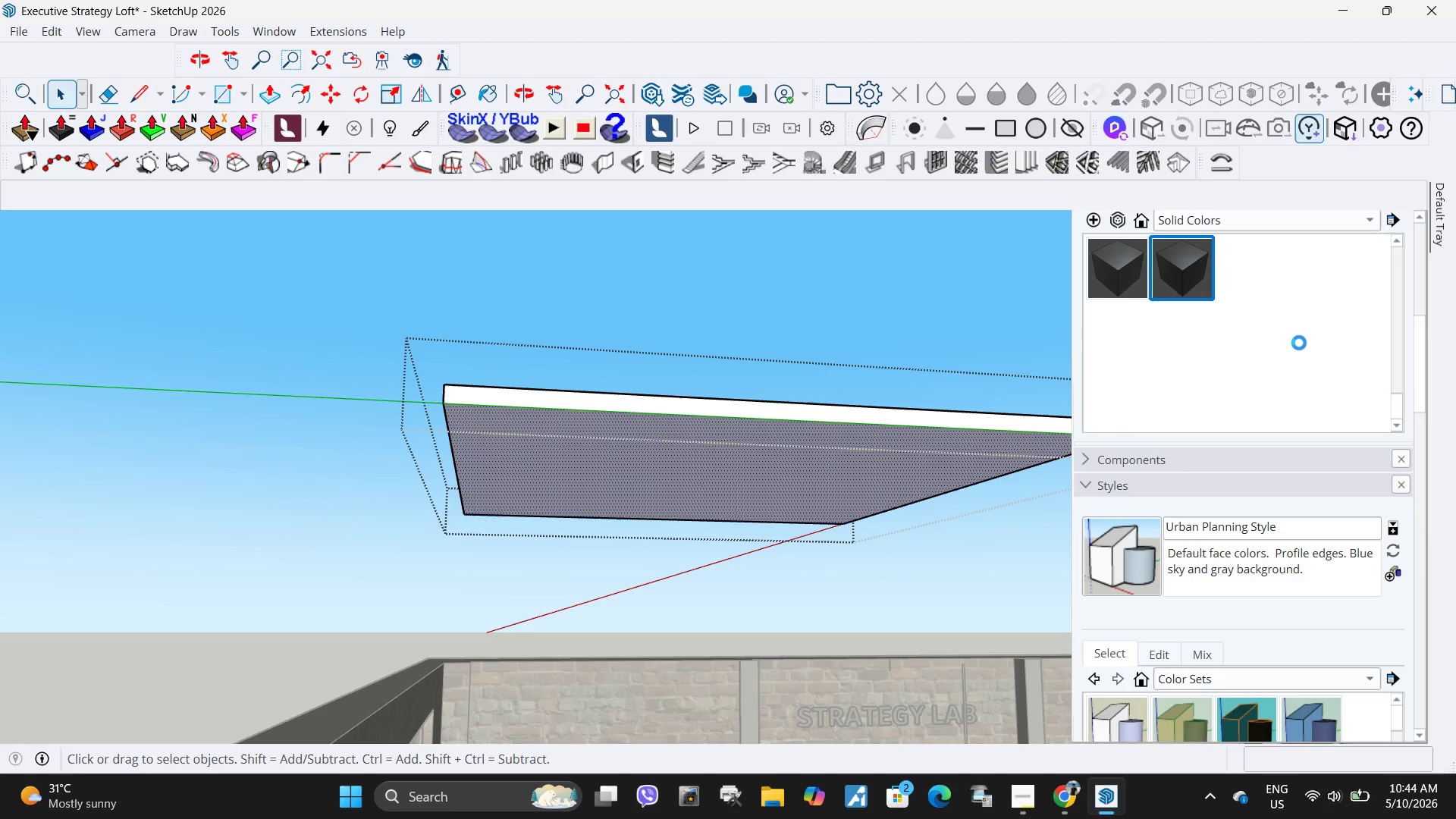 
scroll: coordinate [1287, 372], scroll_direction: up, amount: 2.0
 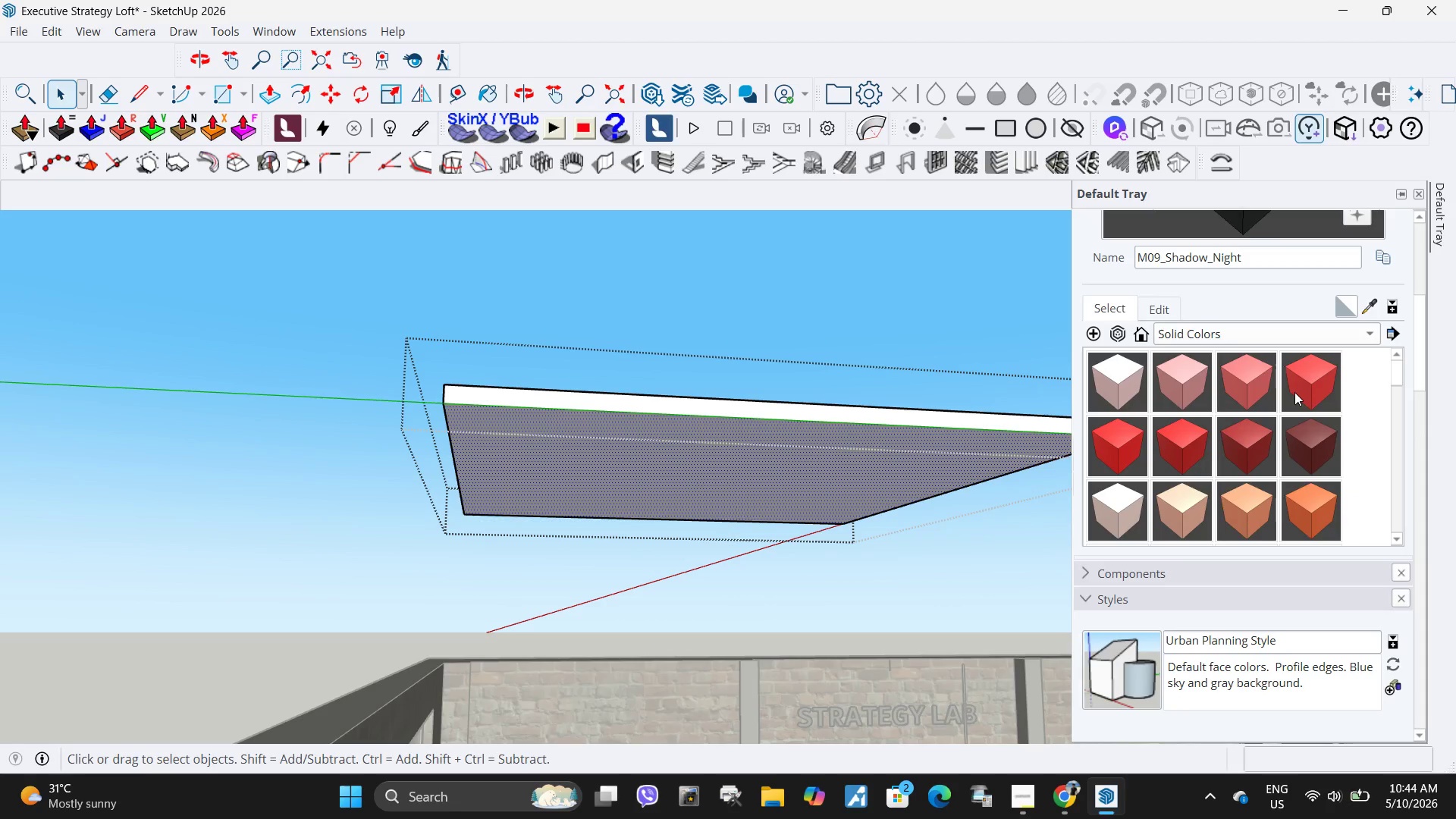 
scroll: coordinate [1291, 400], scroll_direction: down, amount: 24.0
 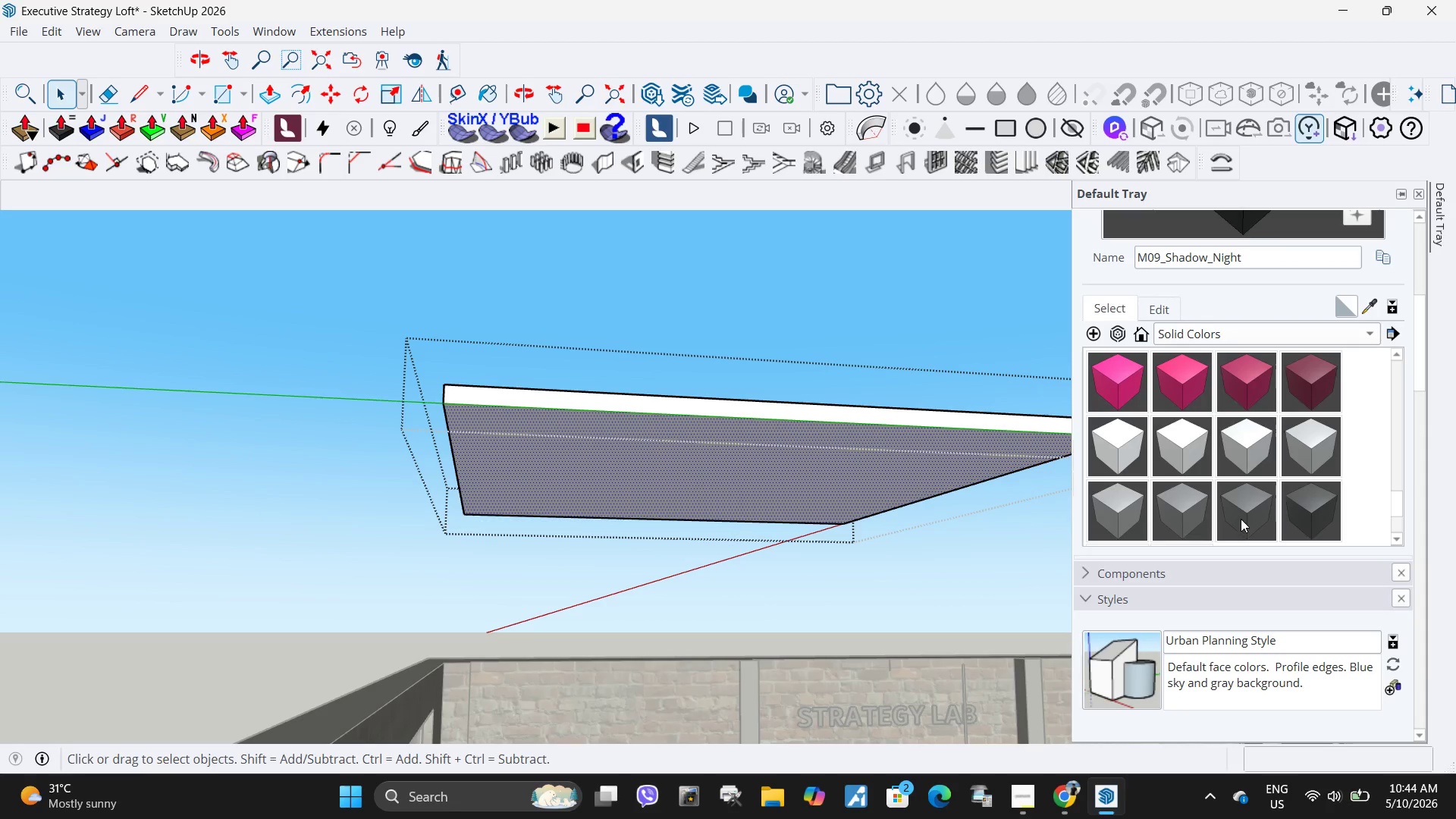 
left_click([1250, 505])
 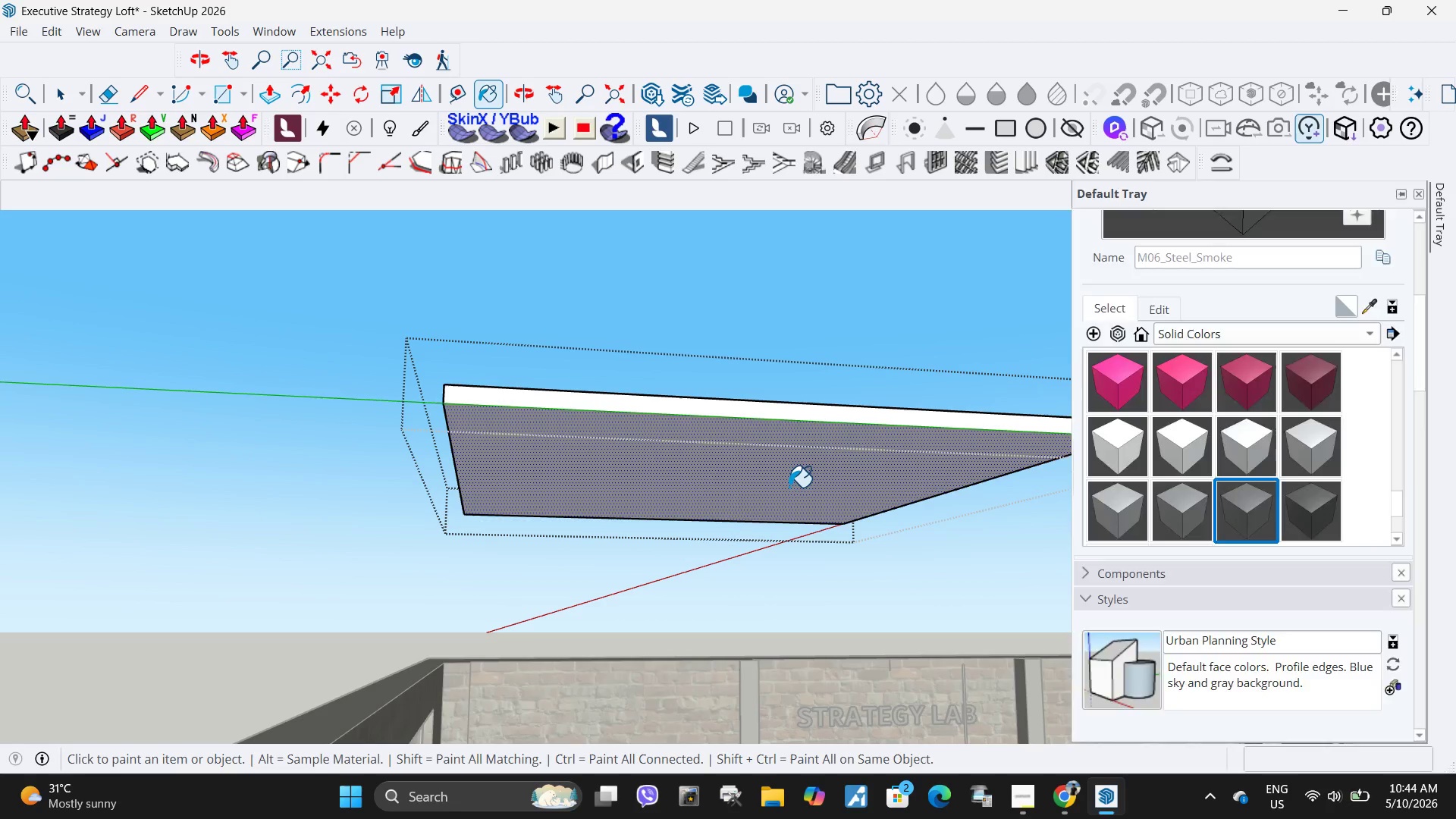 
left_click([789, 487])
 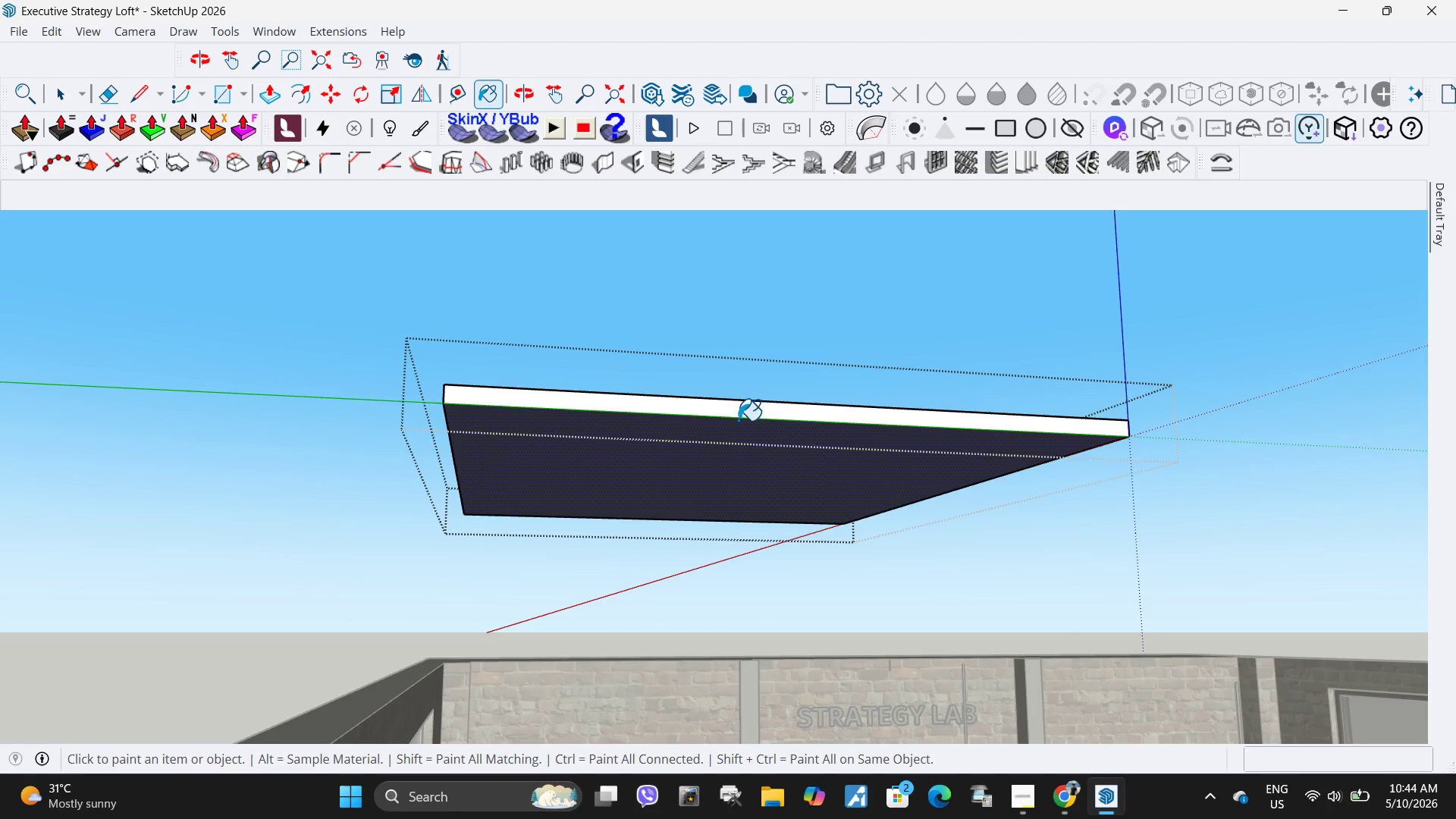 
scroll: coordinate [720, 421], scroll_direction: down, amount: 4.0
 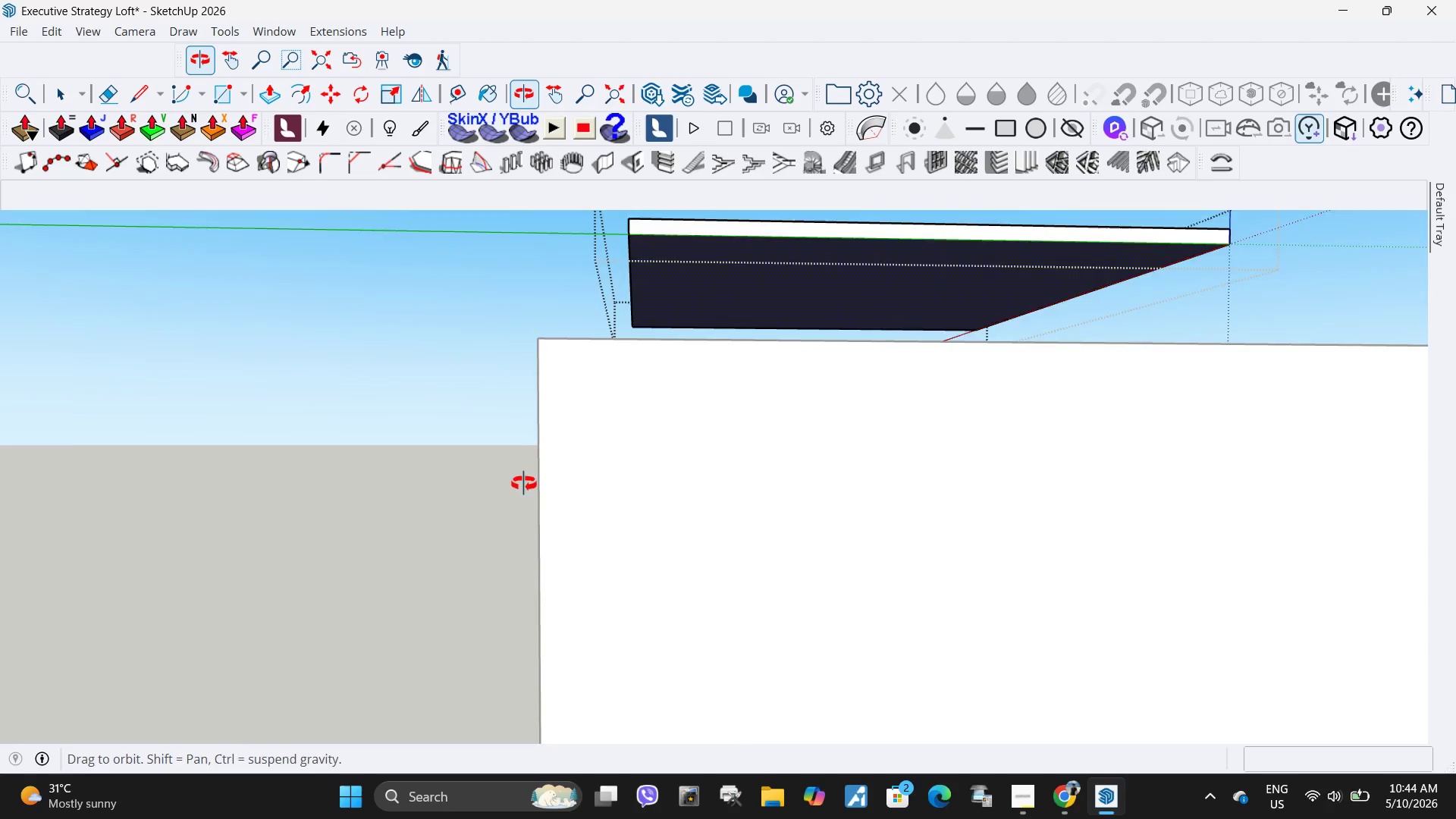 
key(Space)
 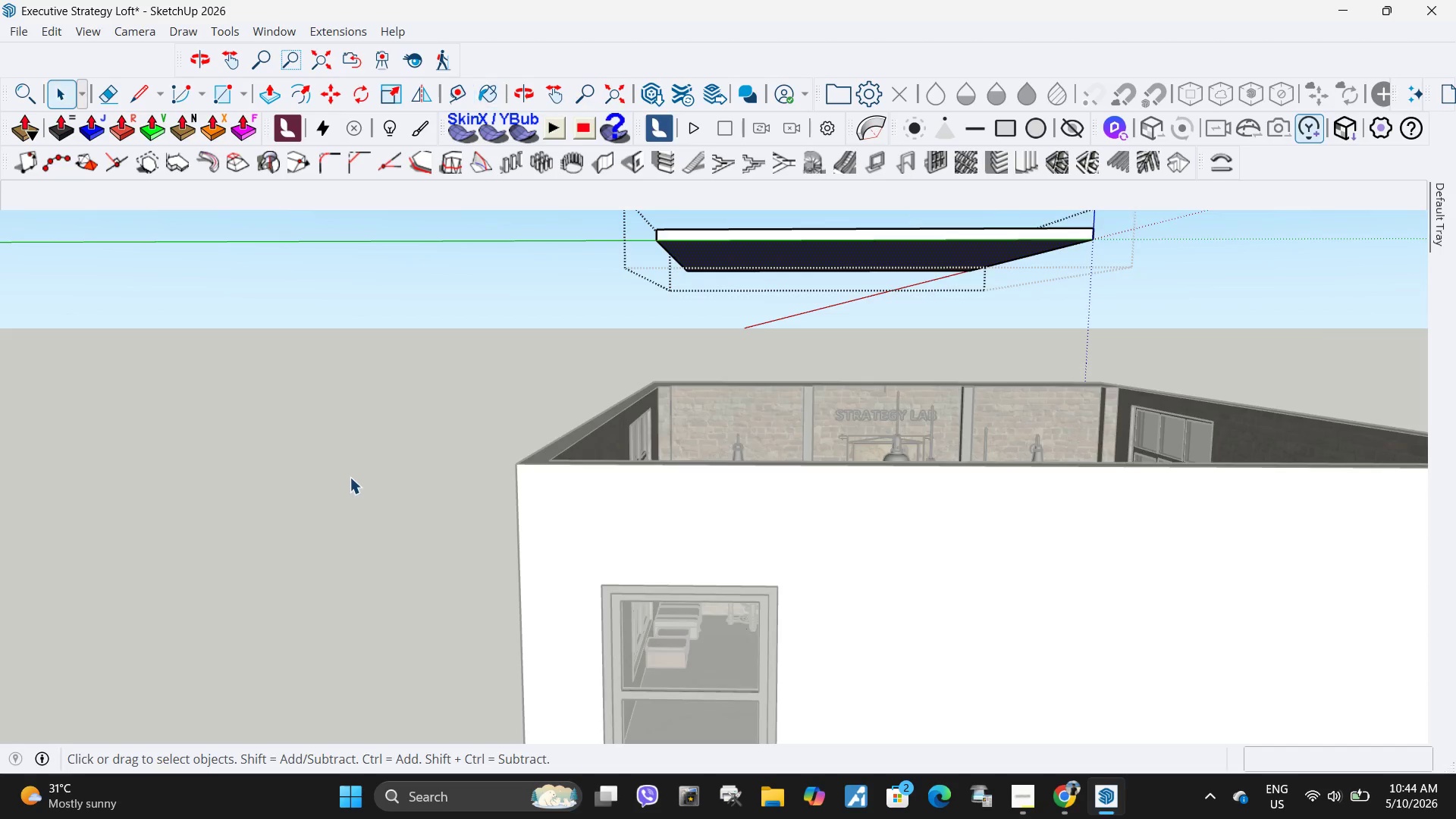 
key(Escape)
 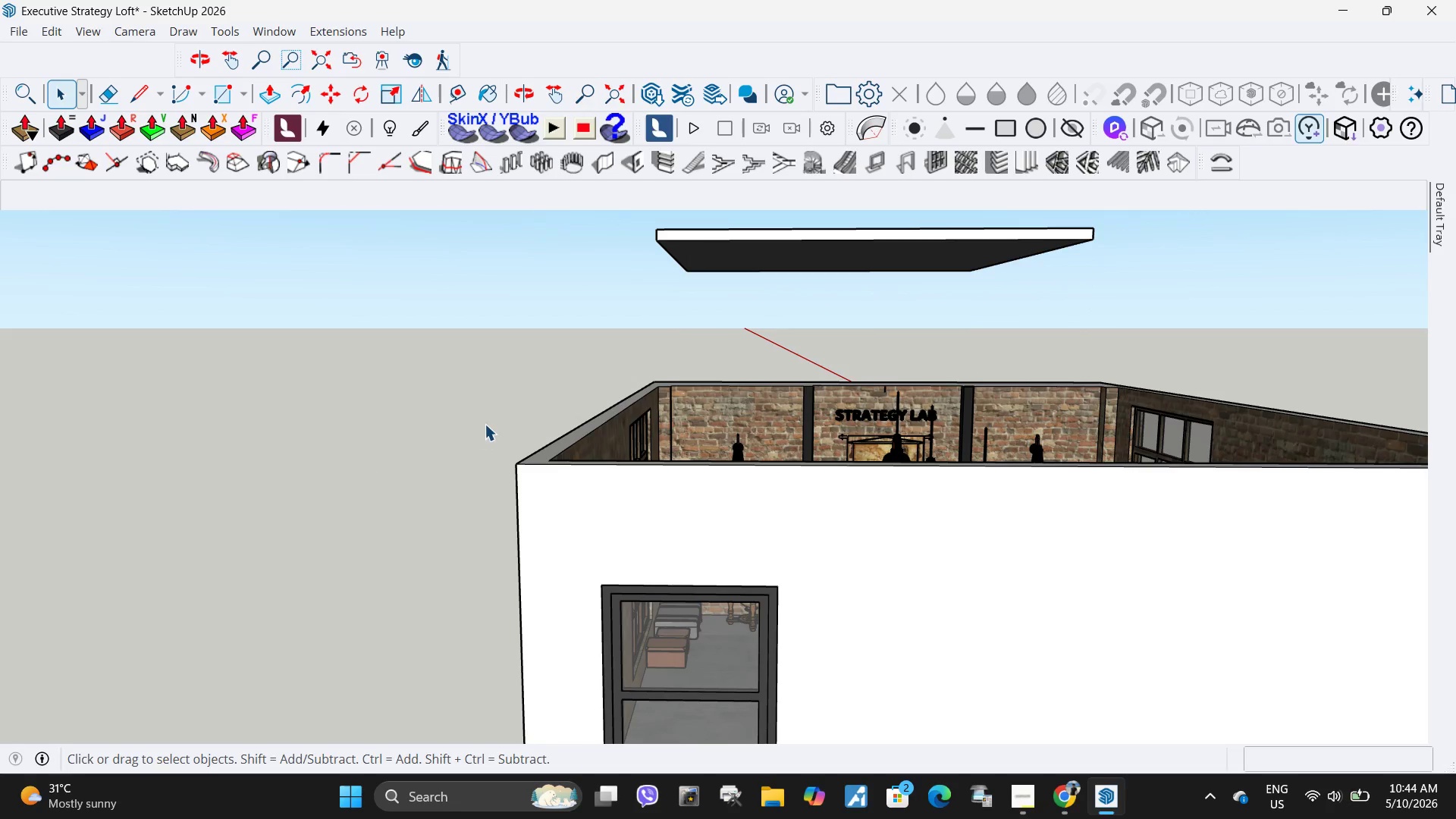 
scroll: coordinate [504, 490], scroll_direction: down, amount: 5.0
 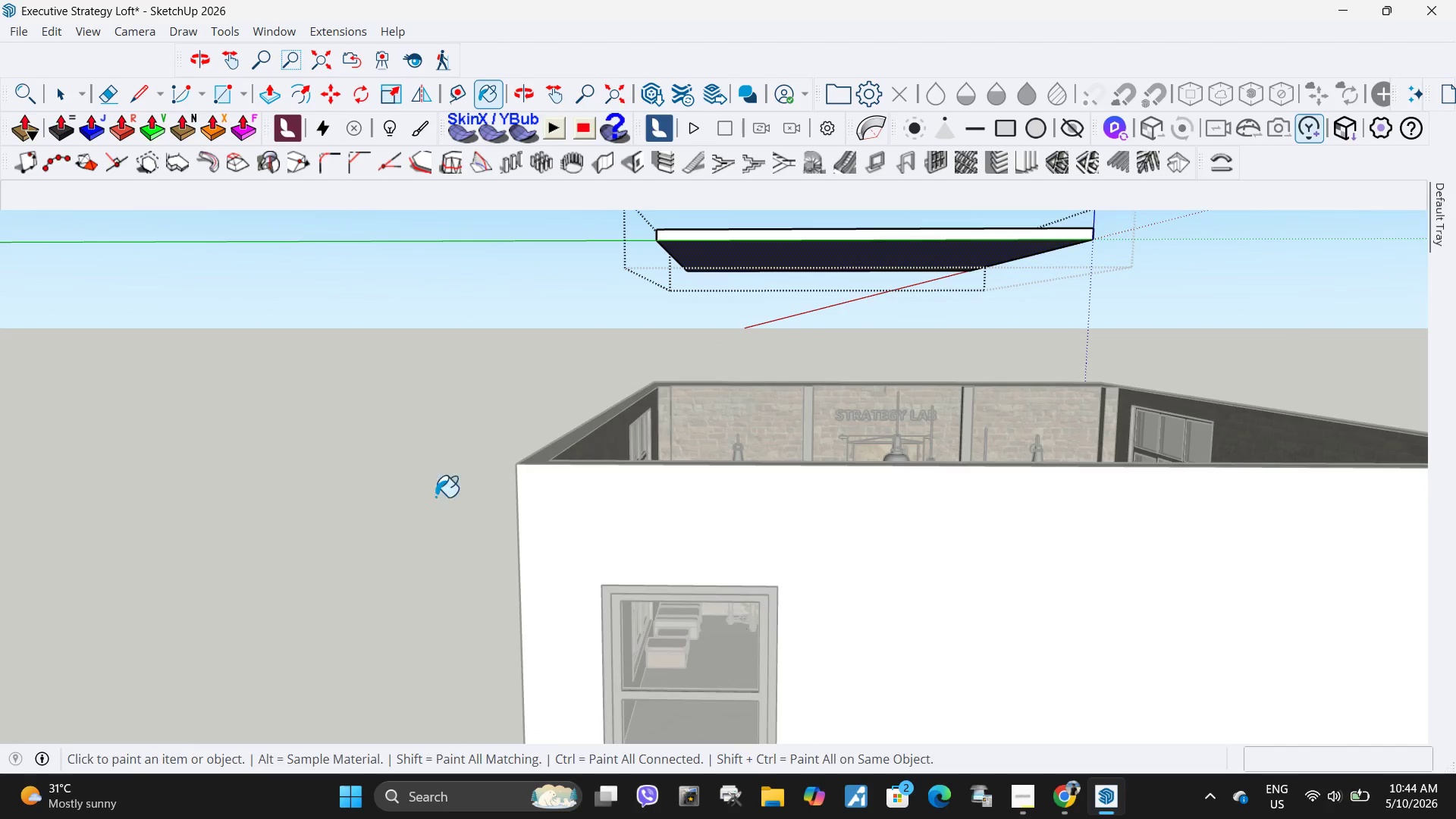 
key(Escape)
 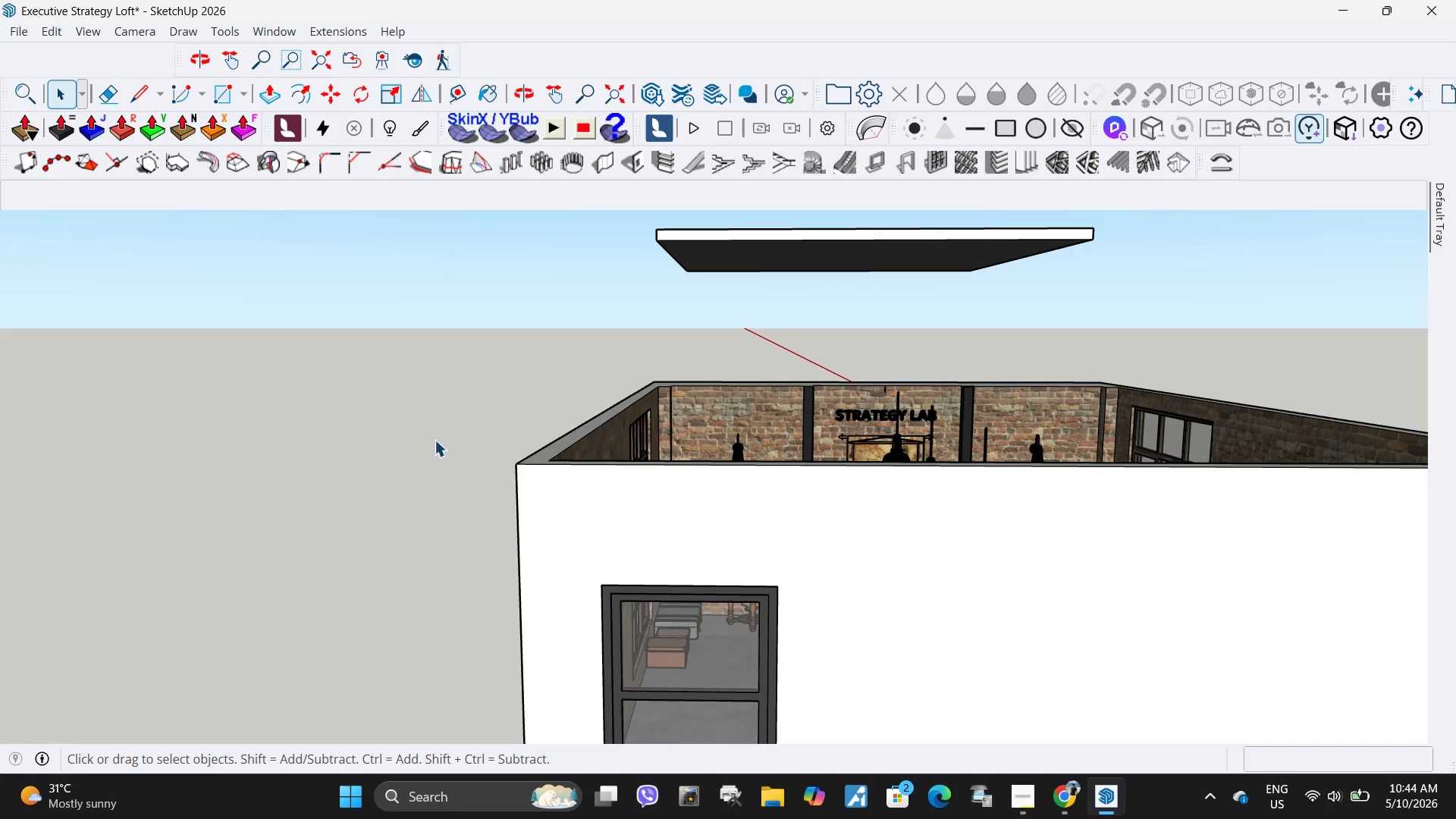 
key(Escape)
 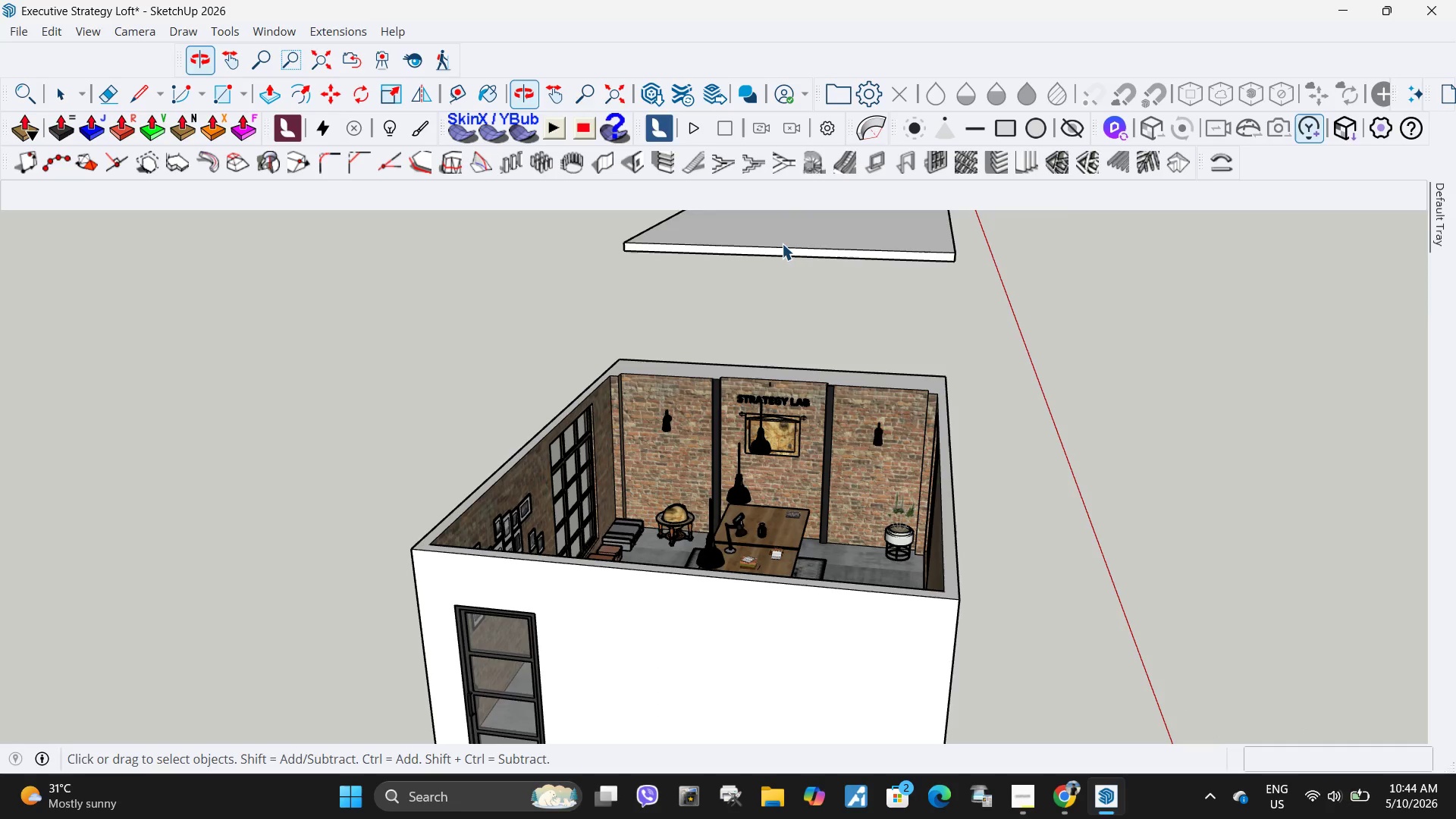 
scroll: coordinate [431, 443], scroll_direction: down, amount: 4.0
 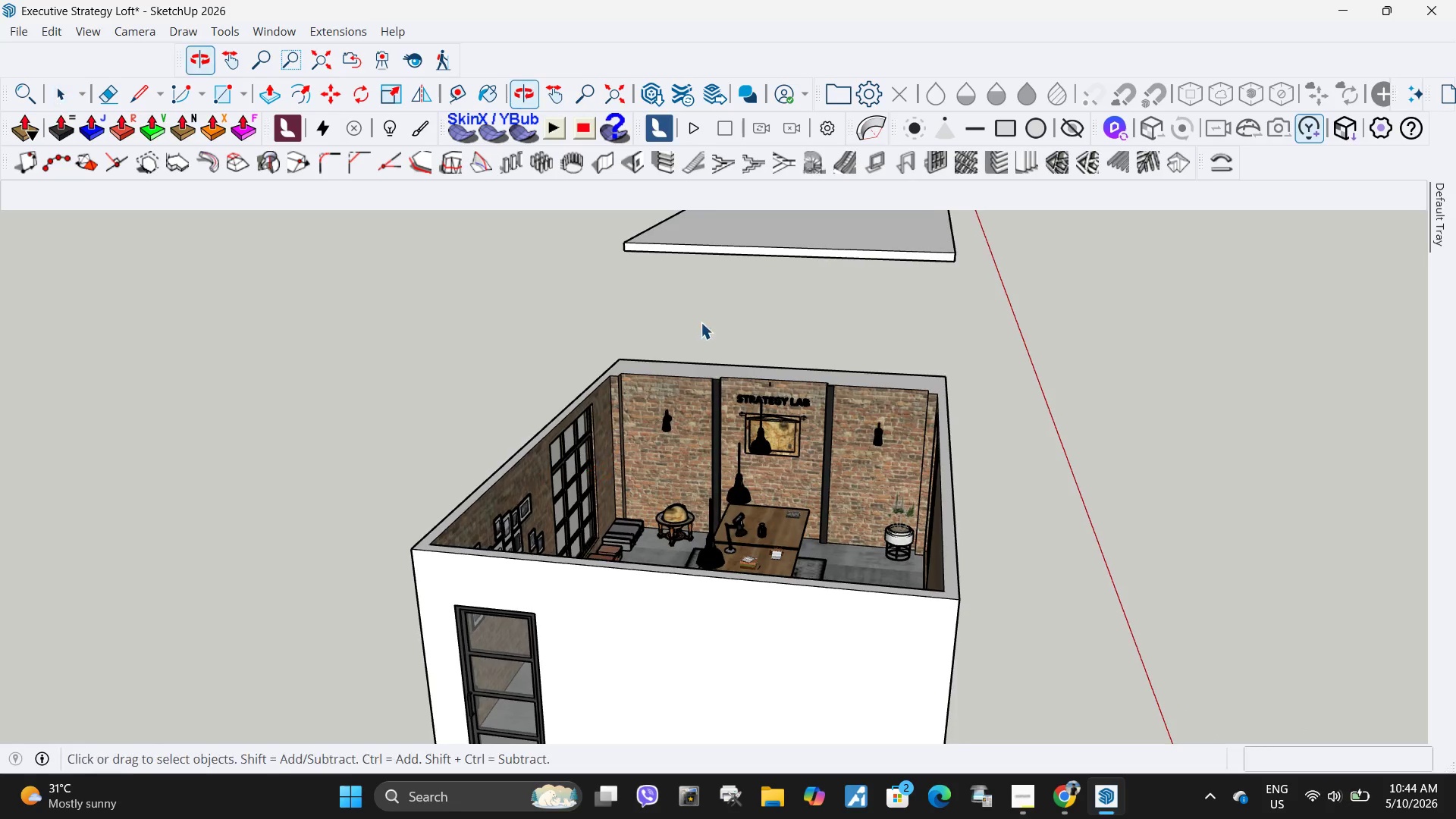 
left_click([783, 242])
 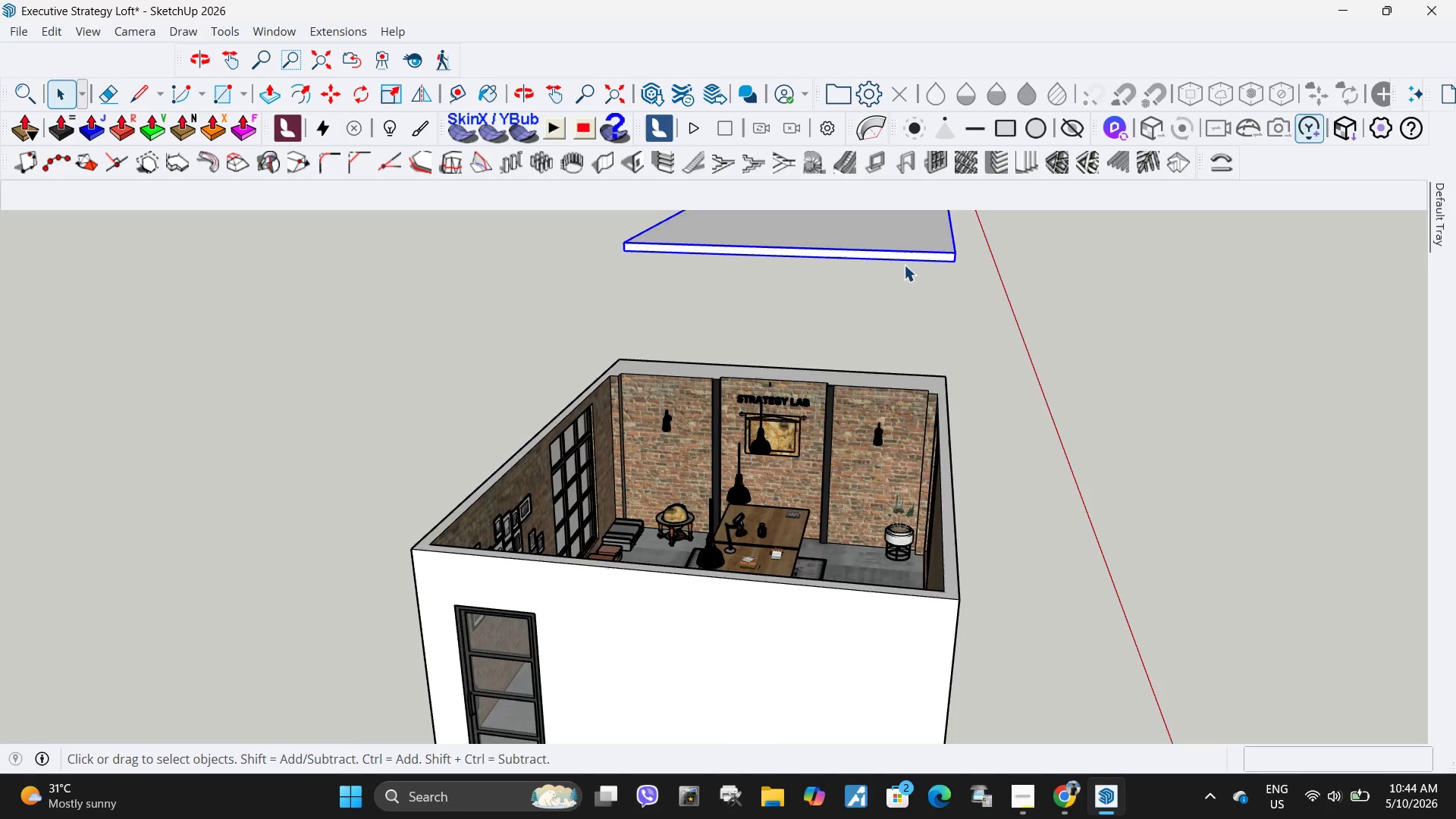 
scroll: coordinate [941, 261], scroll_direction: up, amount: 5.0
 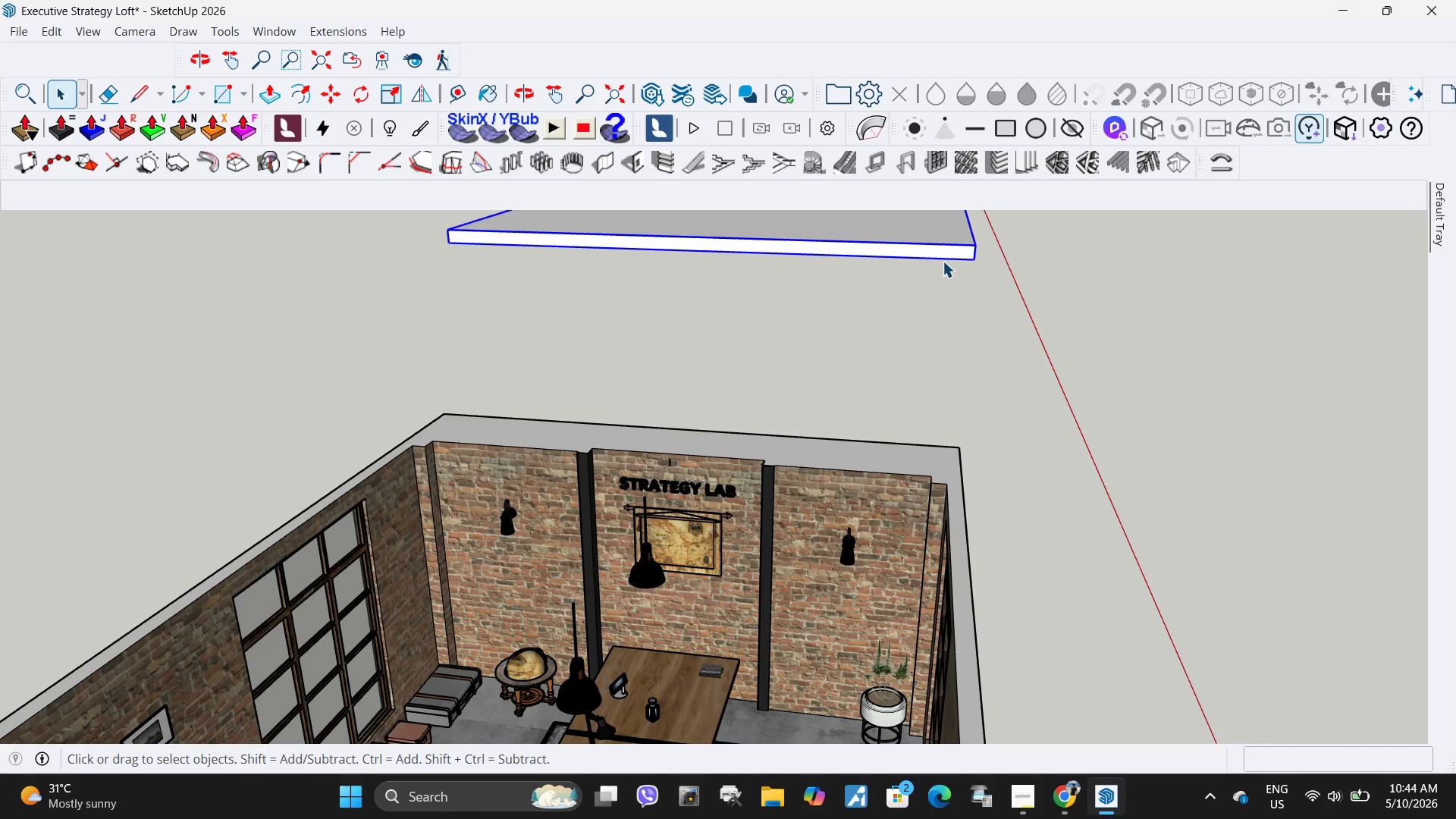 
key(M)
 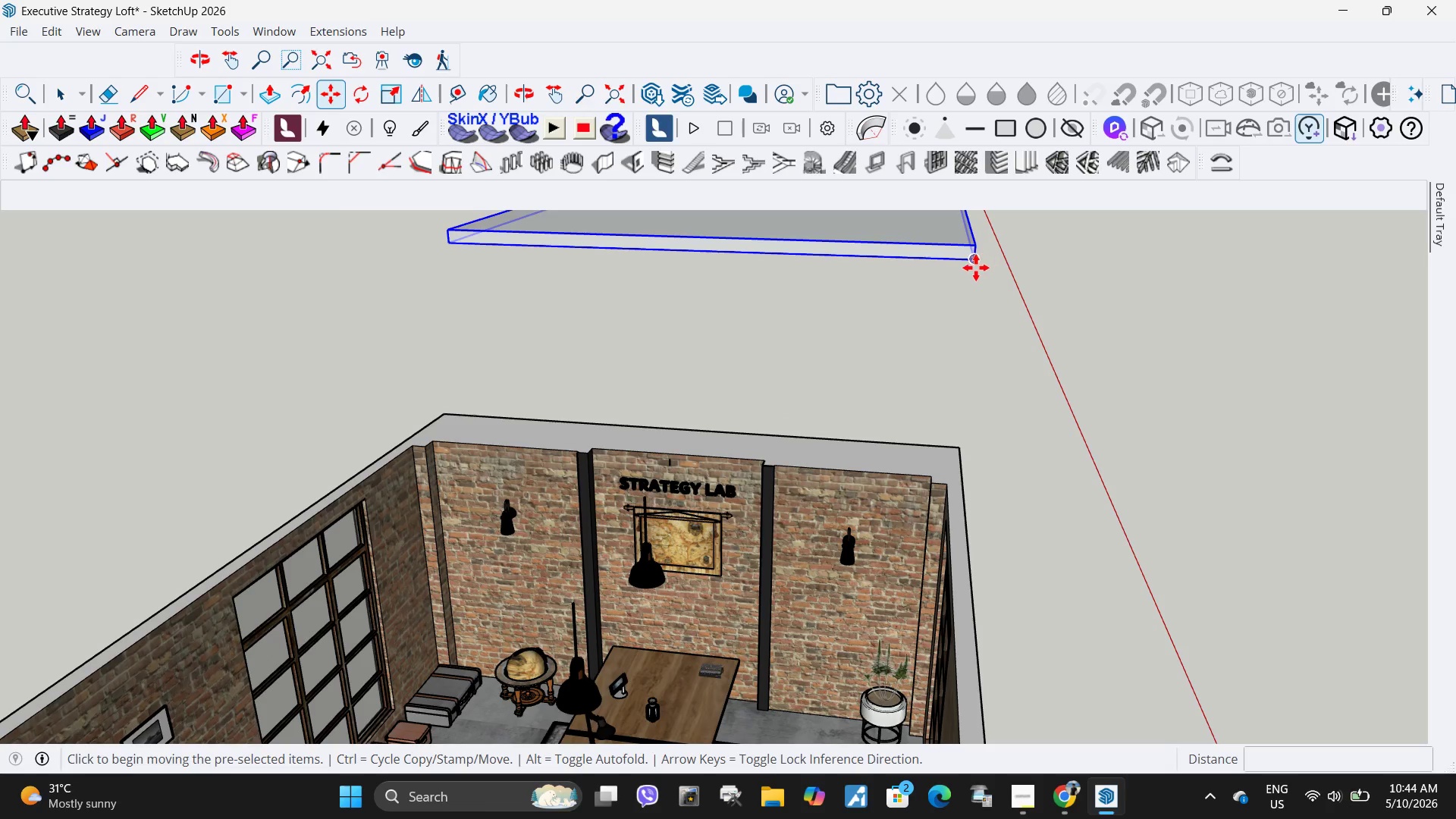 
left_click([975, 268])
 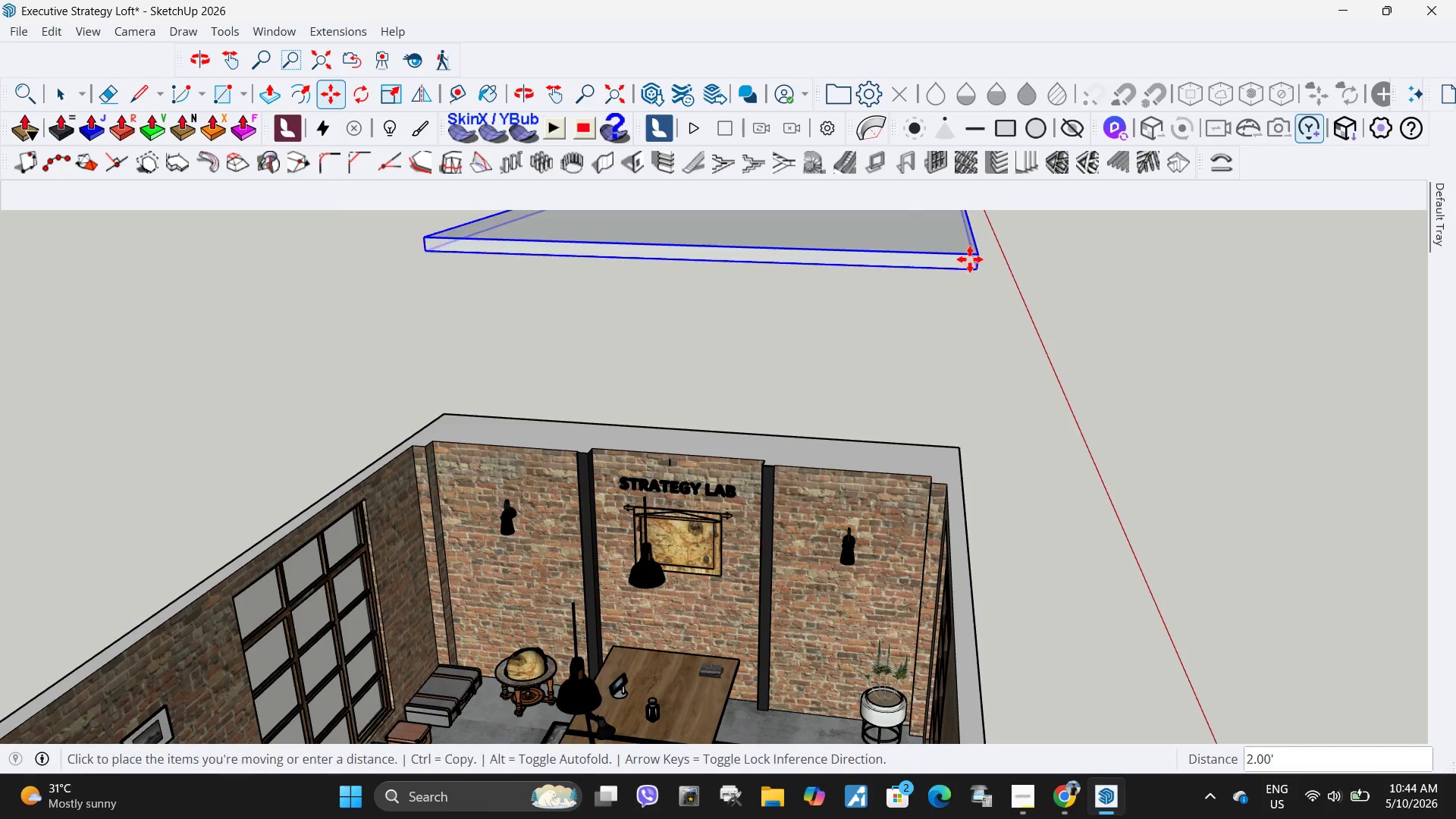 
scroll: coordinate [822, 241], scroll_direction: down, amount: 5.0
 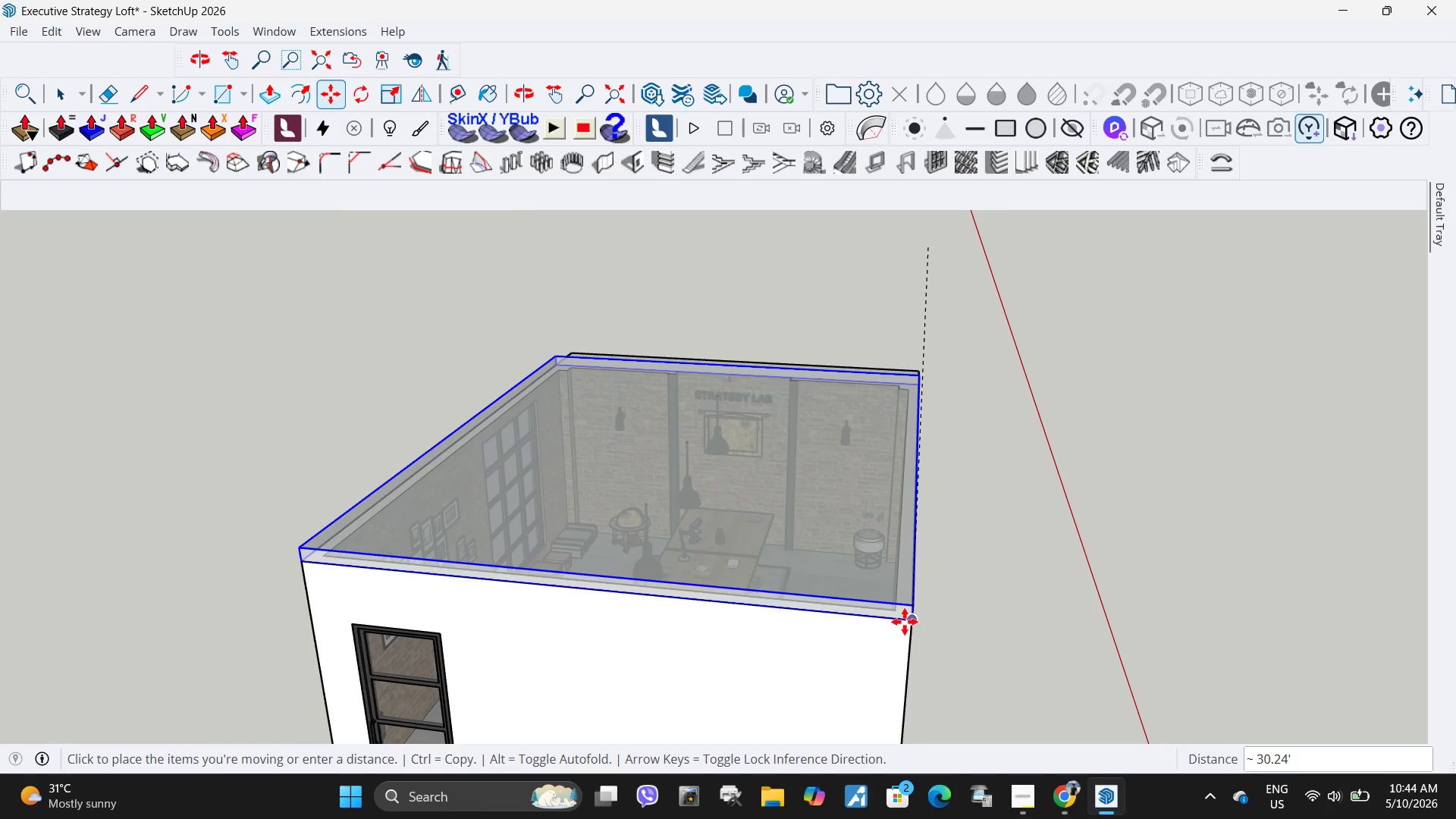 
left_click([907, 622])
 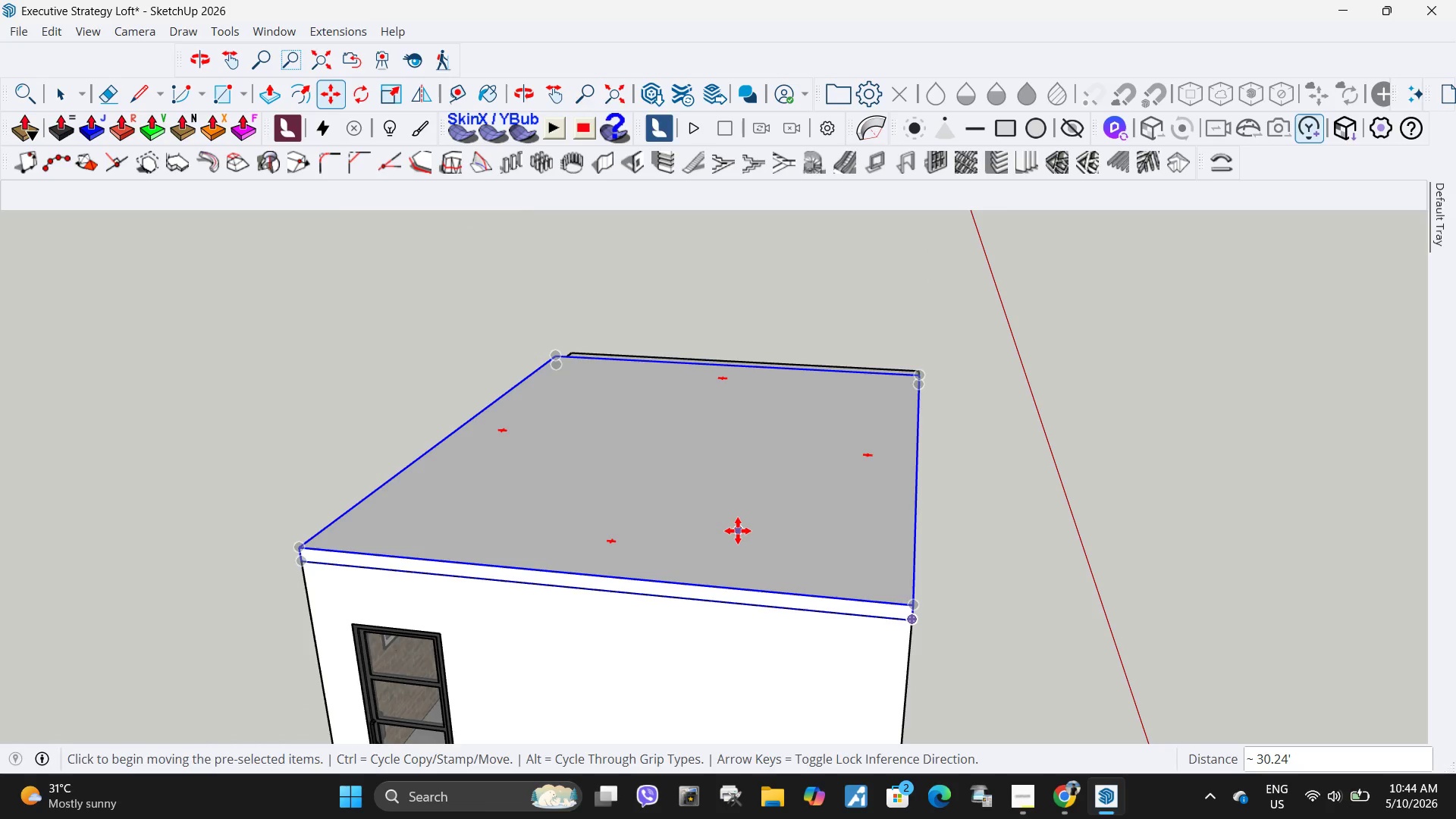 
scroll: coordinate [747, 514], scroll_direction: down, amount: 4.0
 